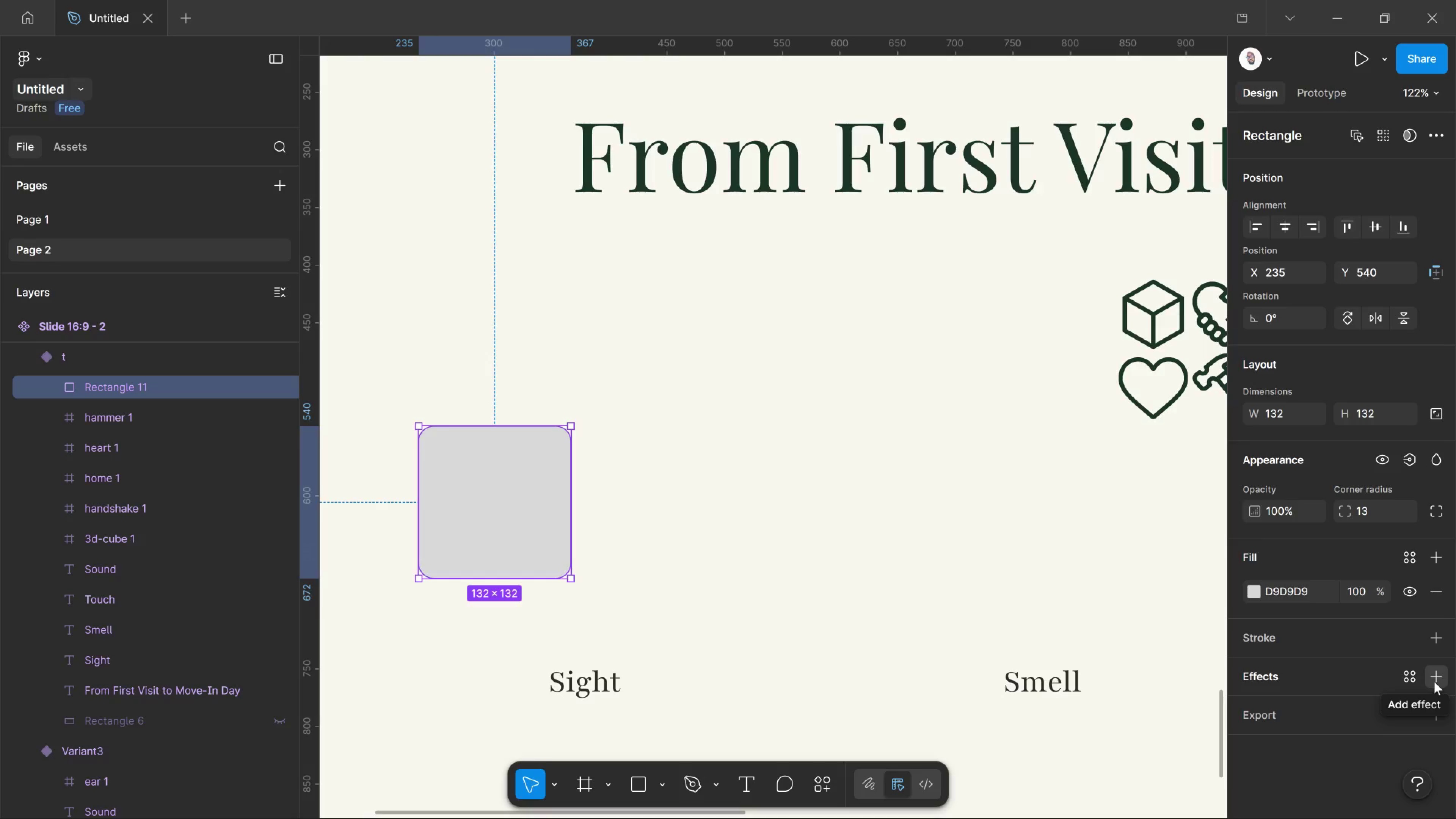 
left_click_drag(start_coordinate=[1432, 680], to_coordinate=[1434, 681])
 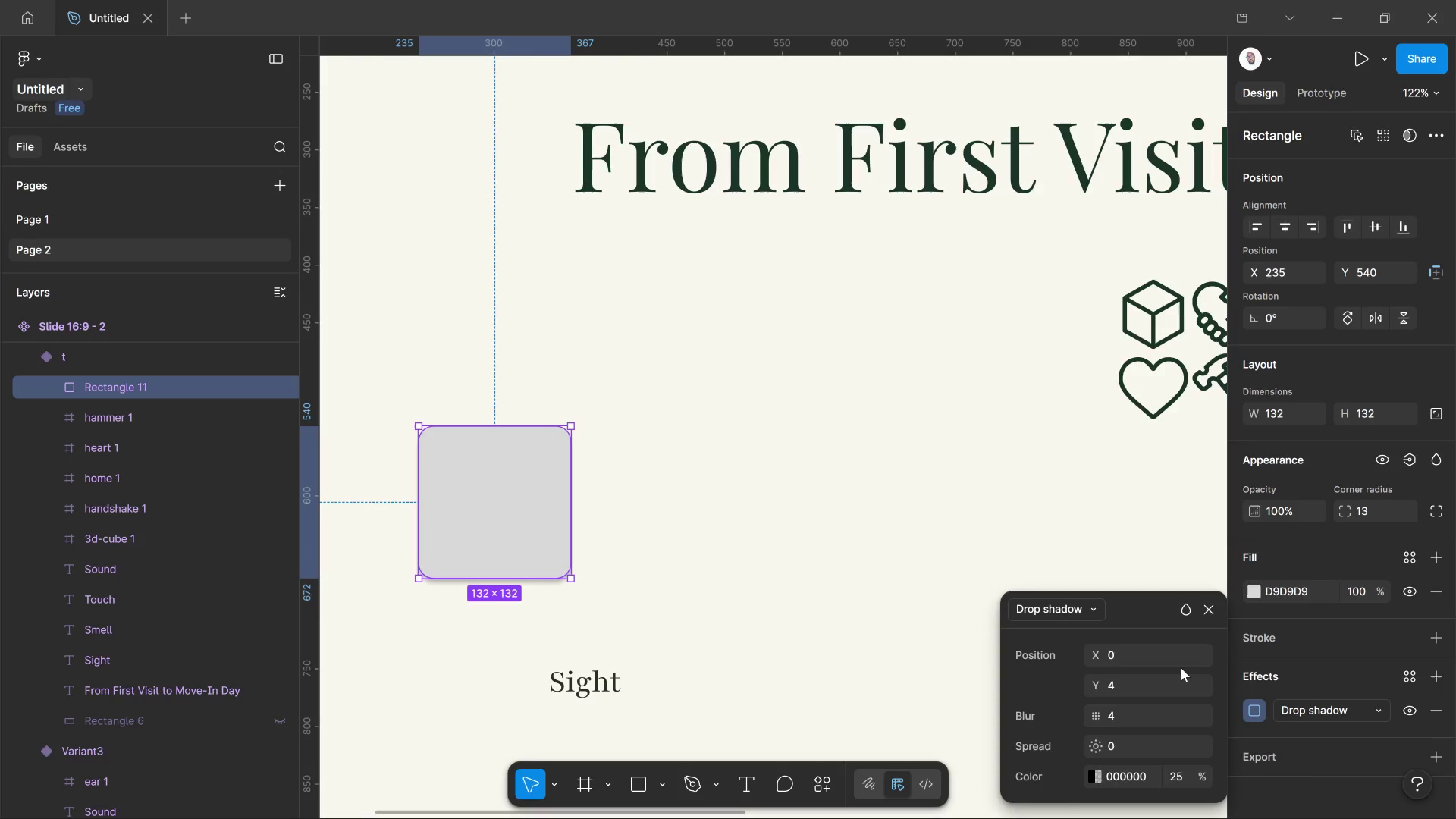 
wait(5.32)
 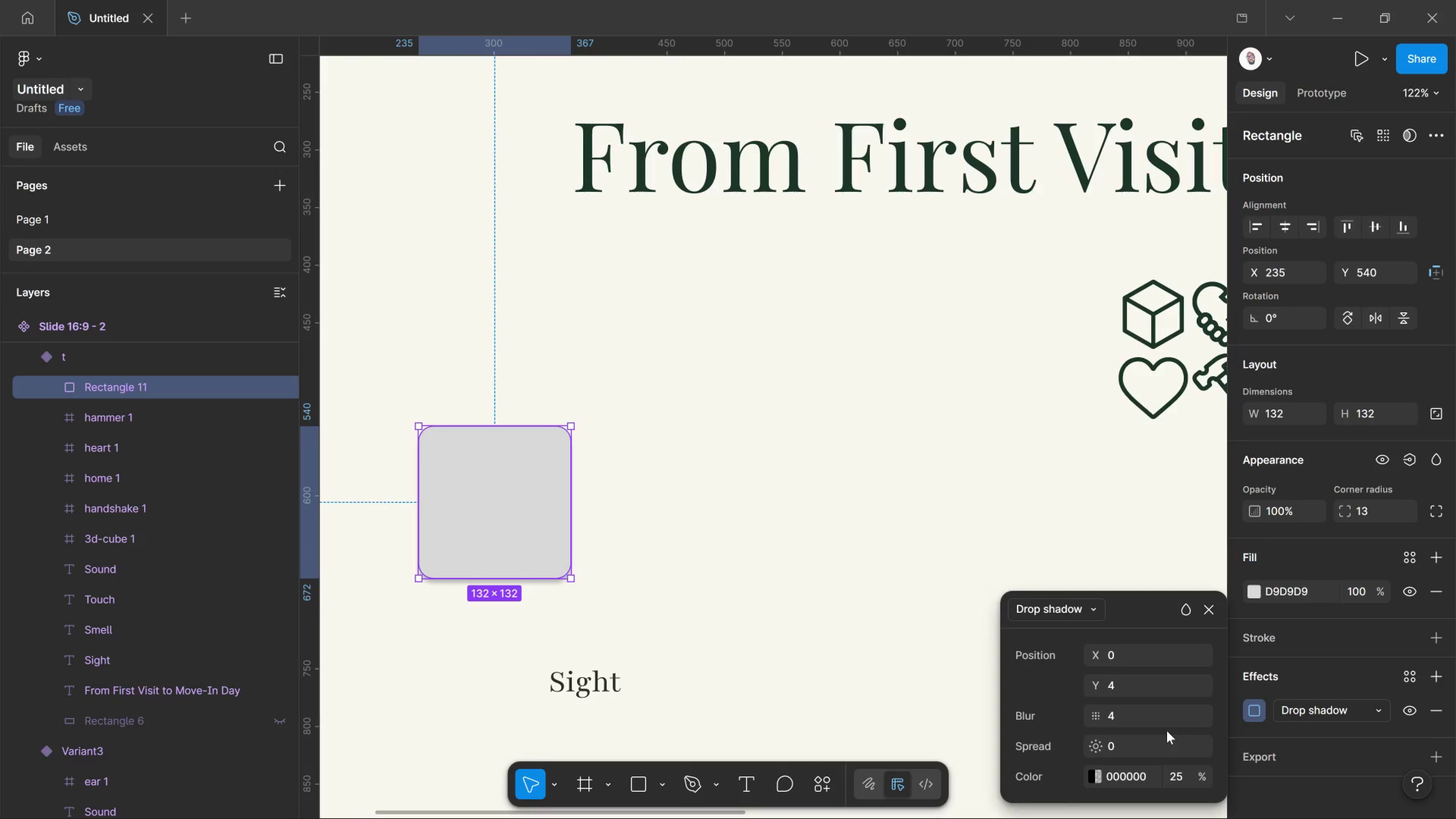 
left_click_drag(start_coordinate=[1100, 682], to_coordinate=[1108, 690])
 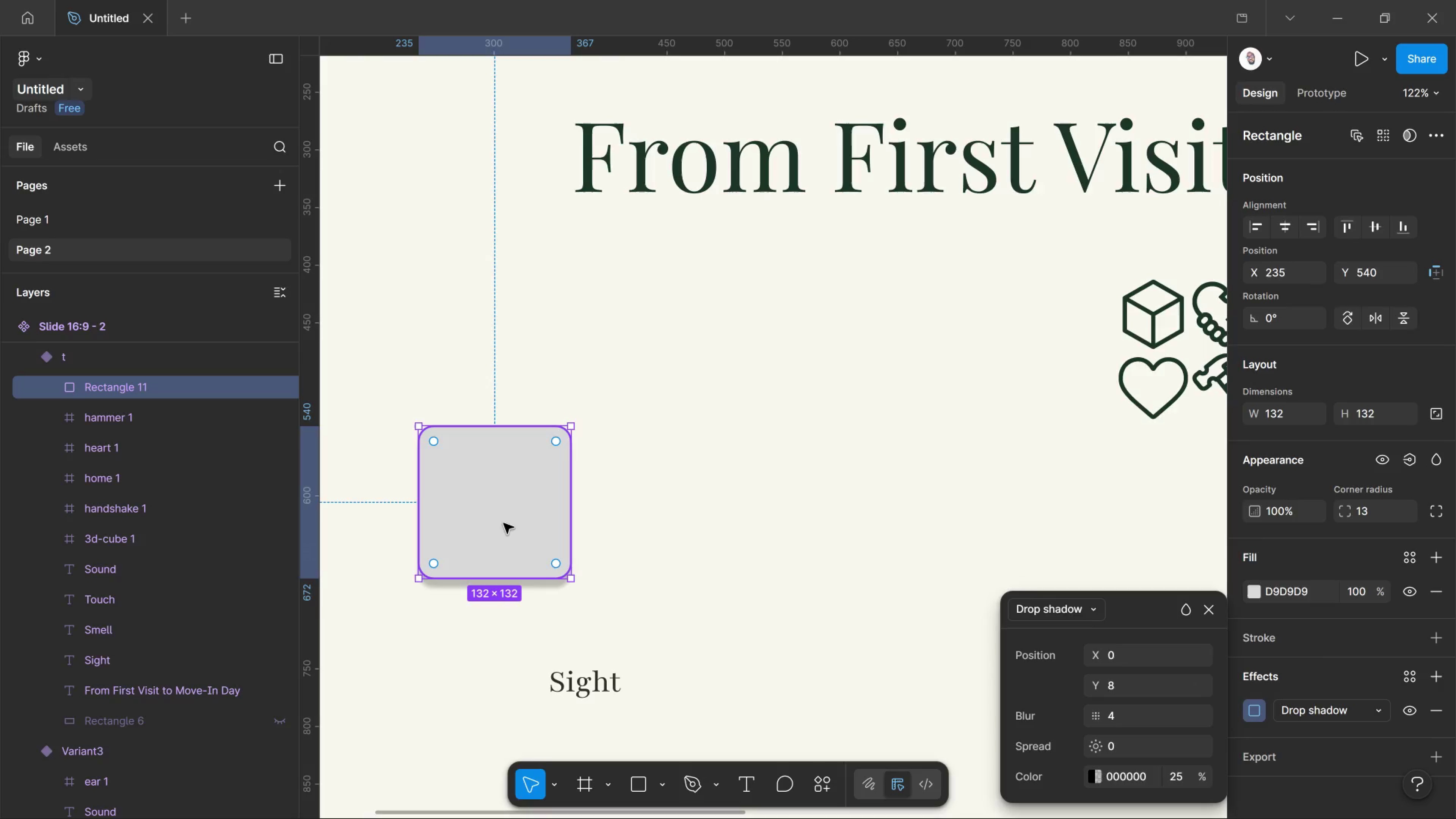 
scroll: coordinate [1311, 695], scroll_direction: down, amount: 5.0
 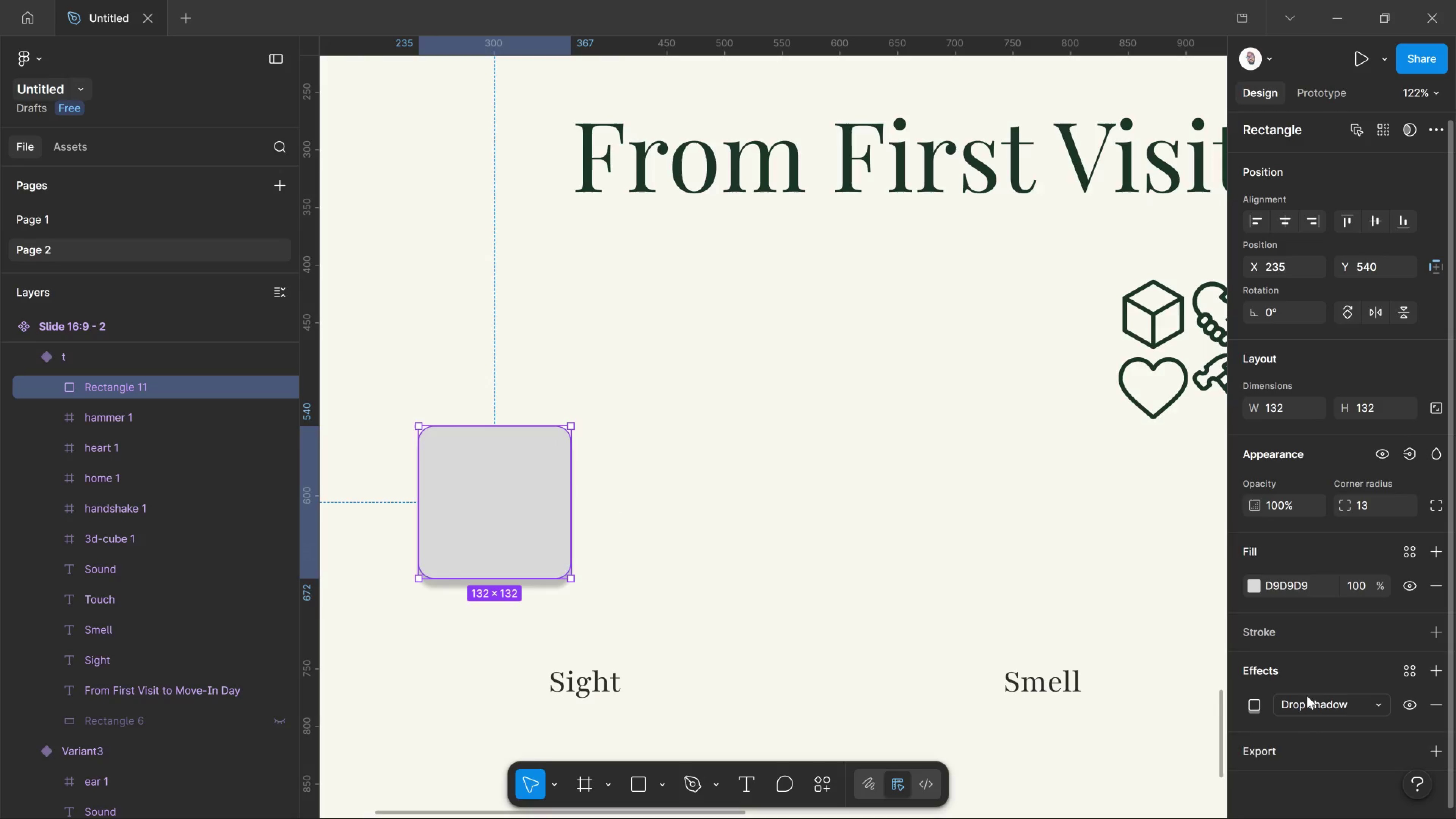 
left_click([1316, 778])
 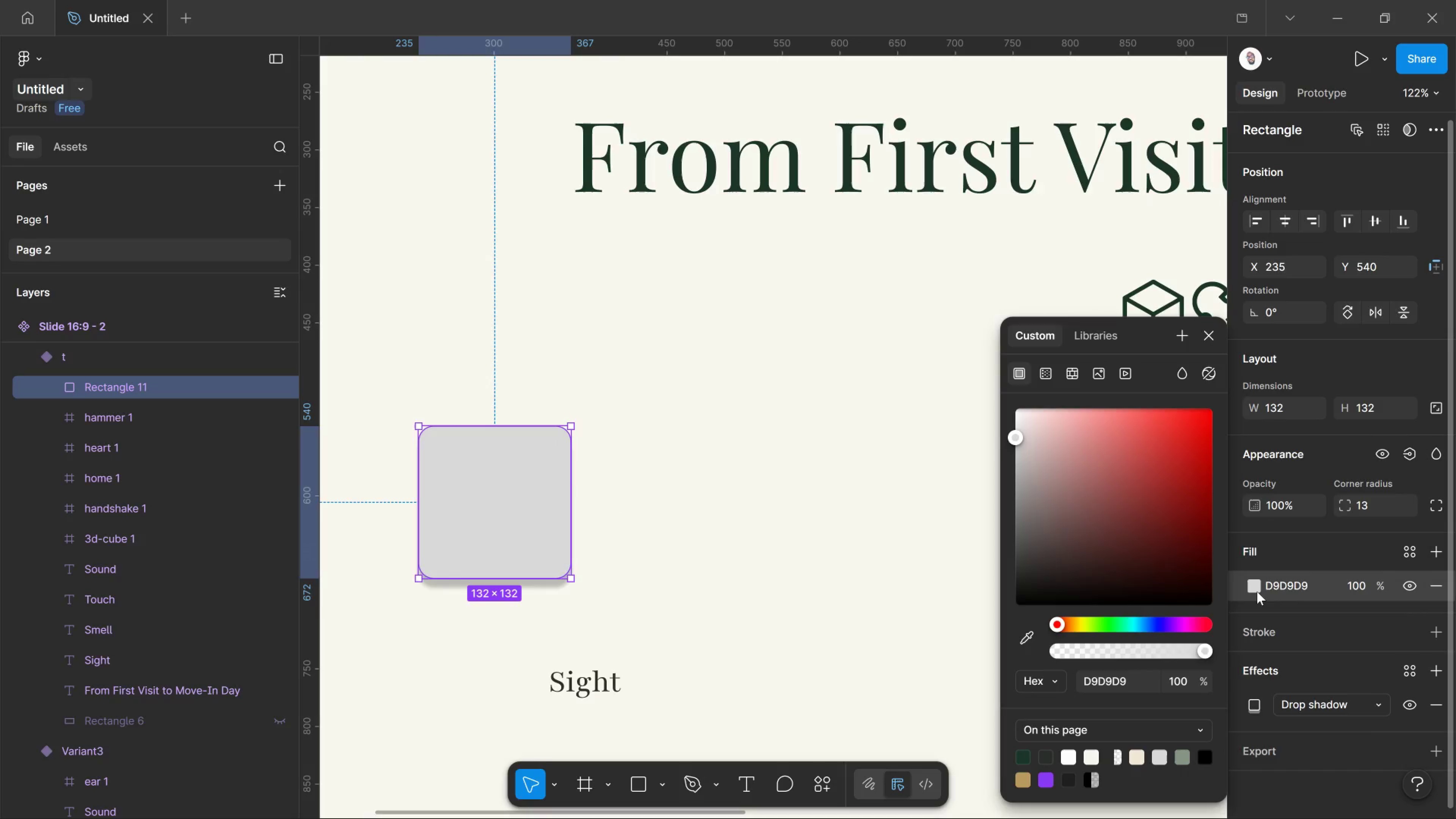 
left_click([1257, 592])
 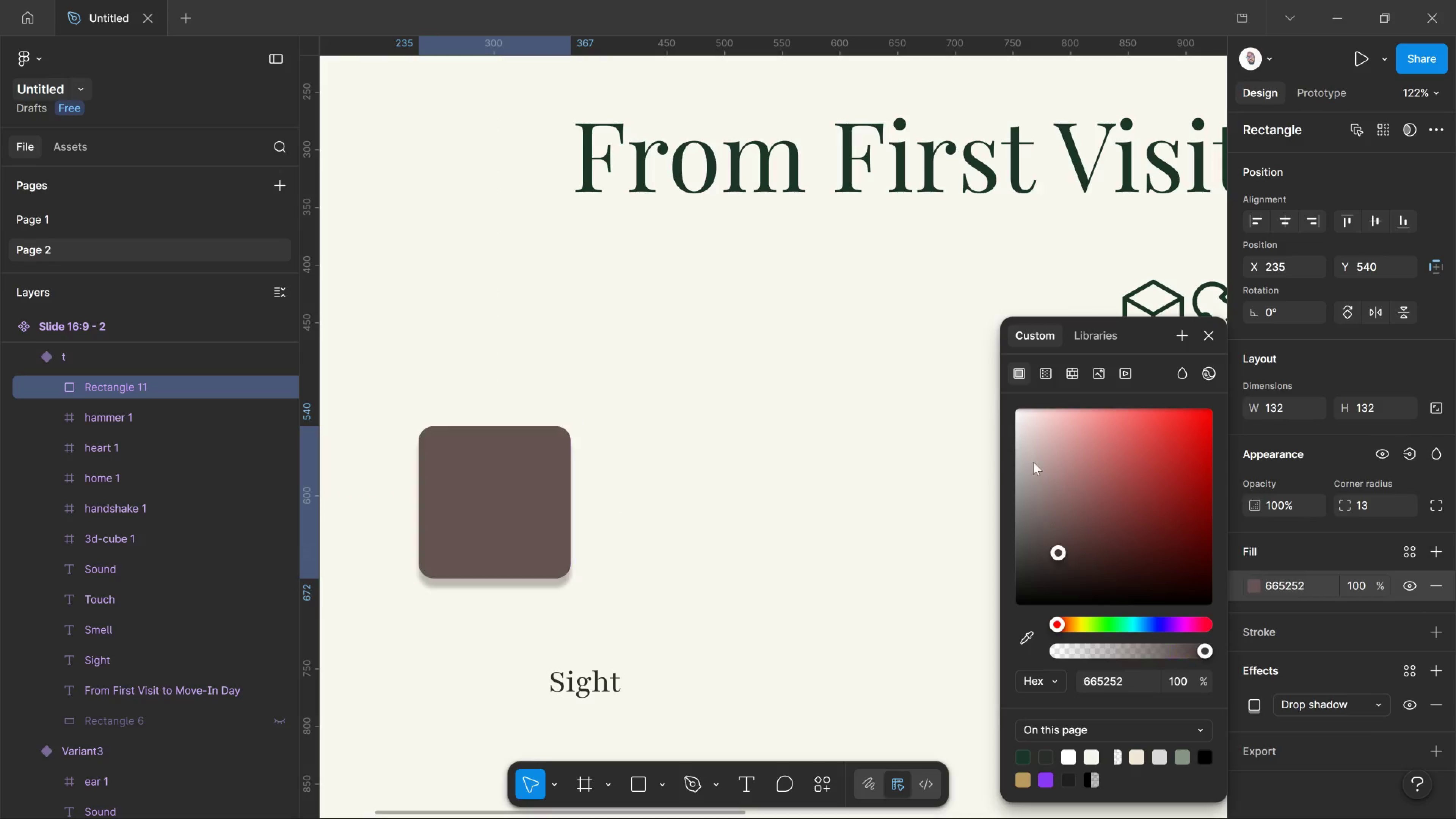 
left_click_drag(start_coordinate=[1058, 560], to_coordinate=[987, 349])
 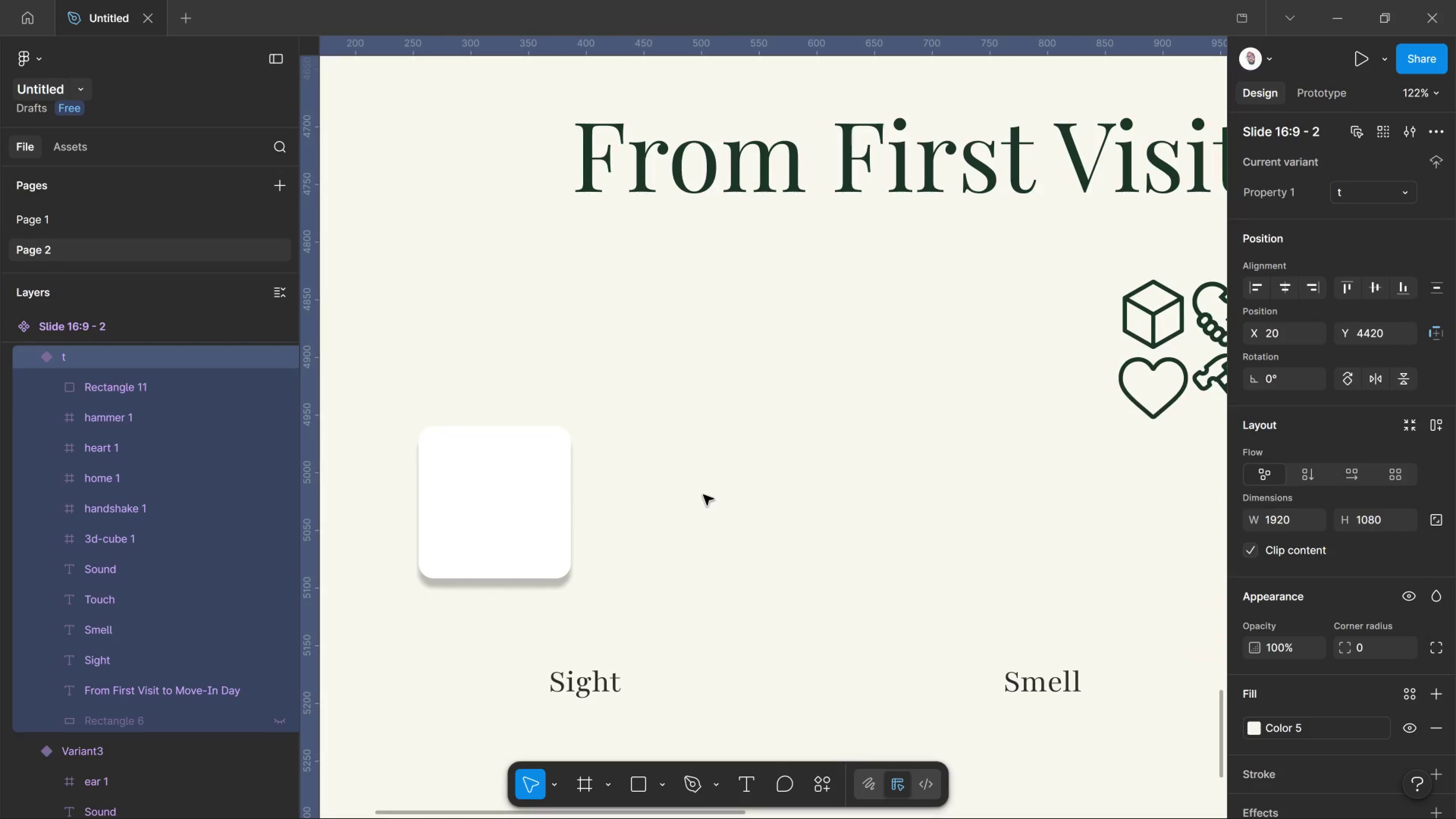 
left_click([709, 502])
 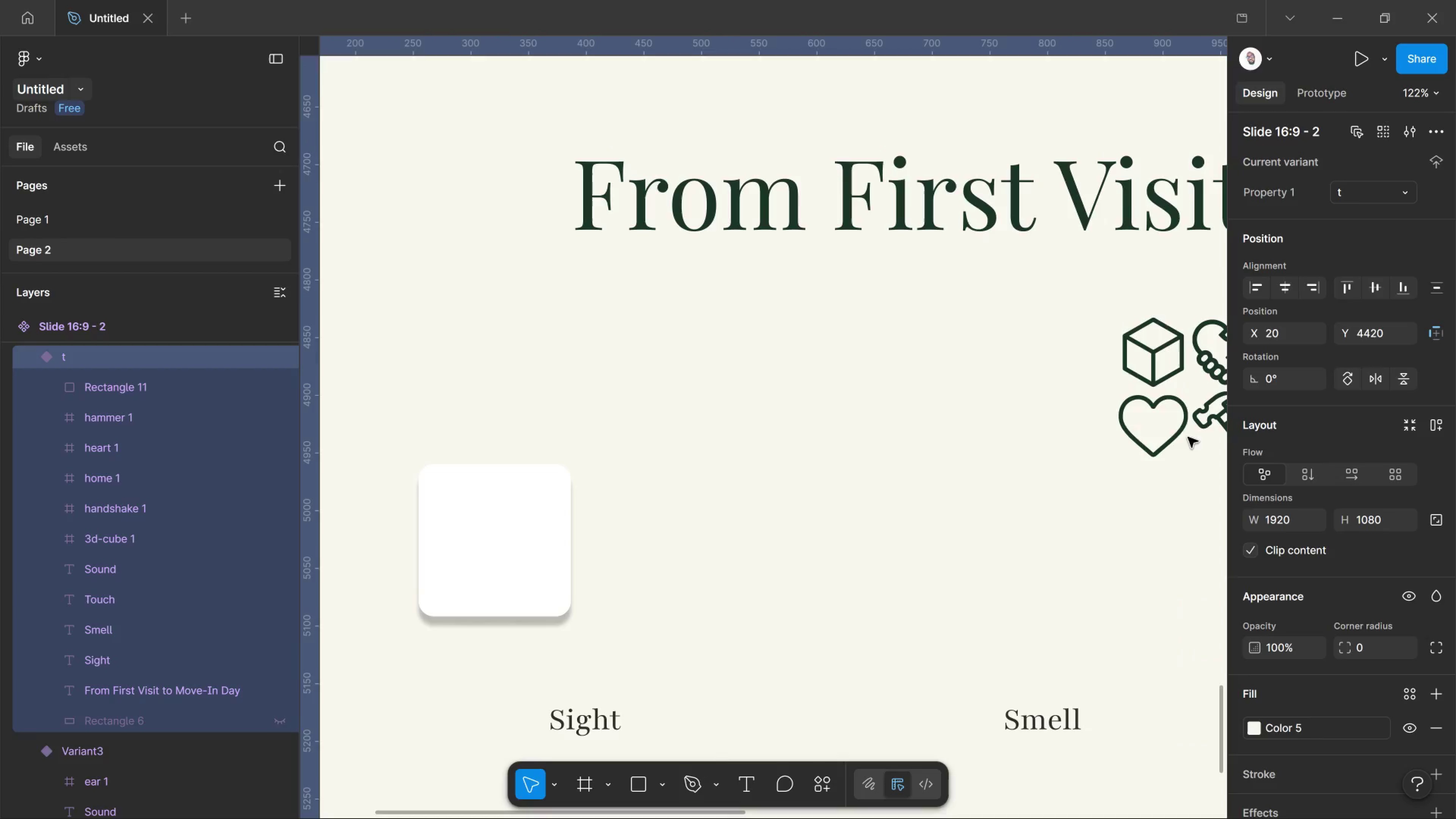 
scroll: coordinate [1191, 446], scroll_direction: up, amount: 1.0
 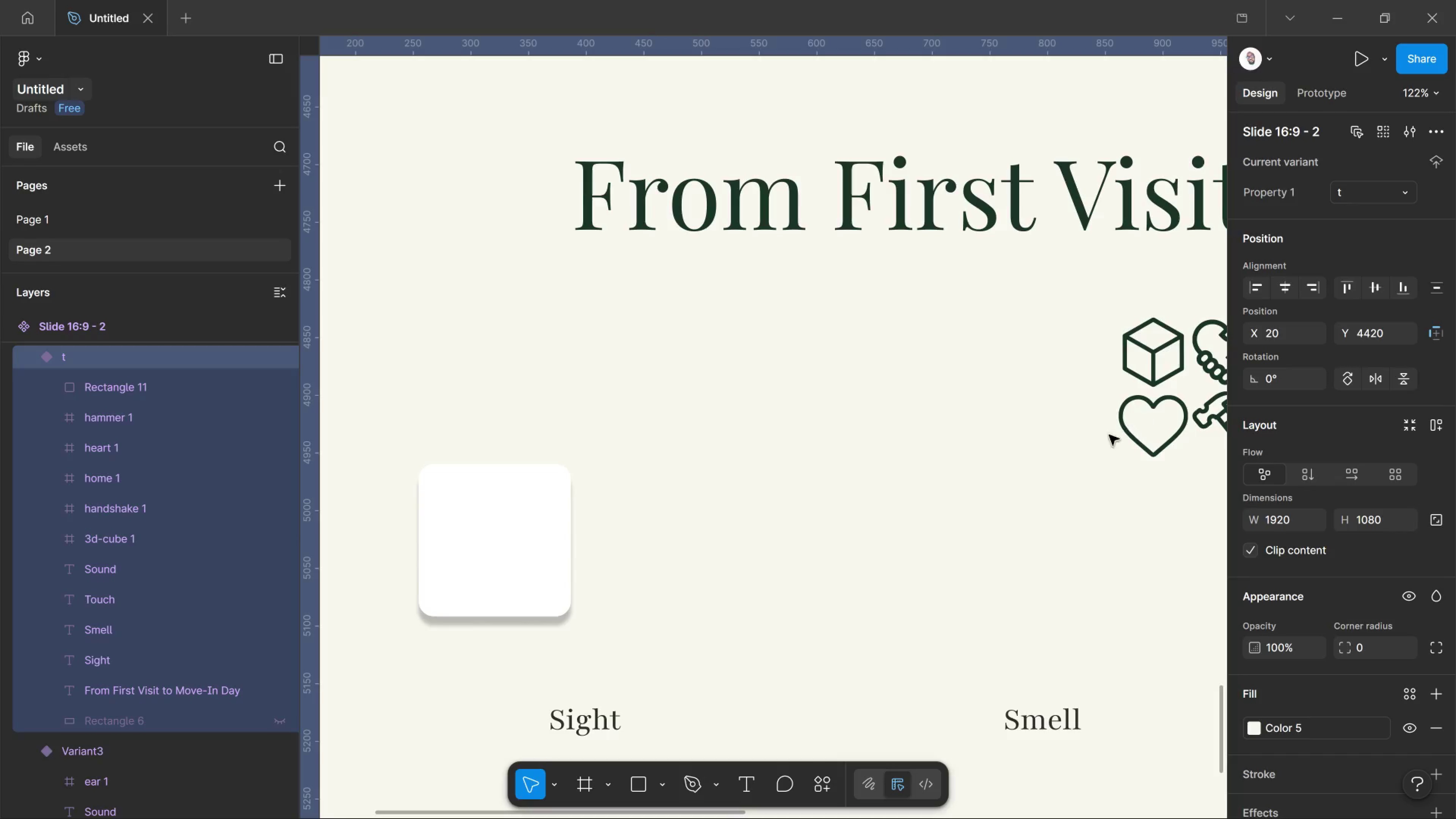 
hold_key(key=Space, duration=1.25)
 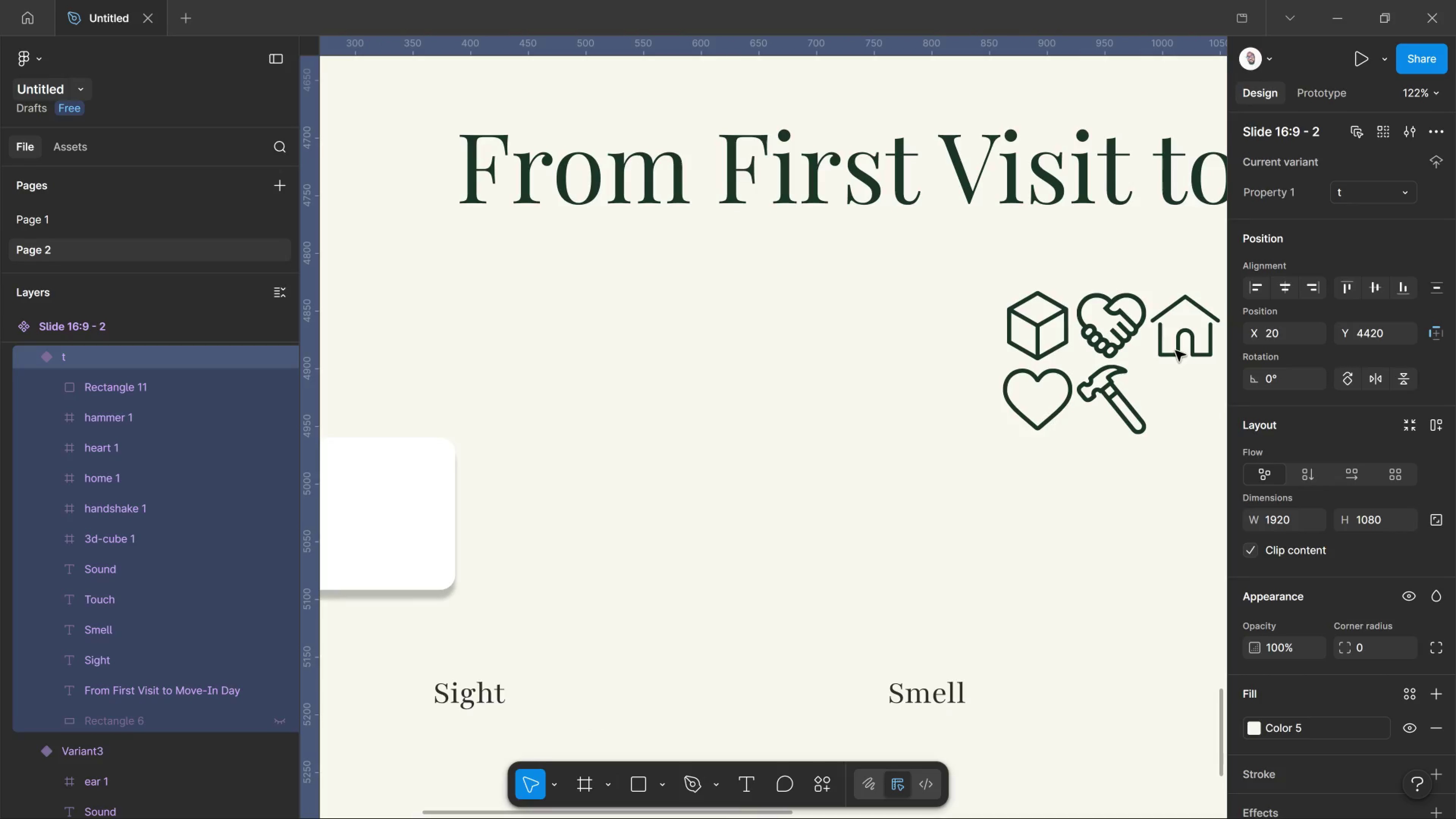 
left_click_drag(start_coordinate=[1055, 446], to_coordinate=[940, 420])
 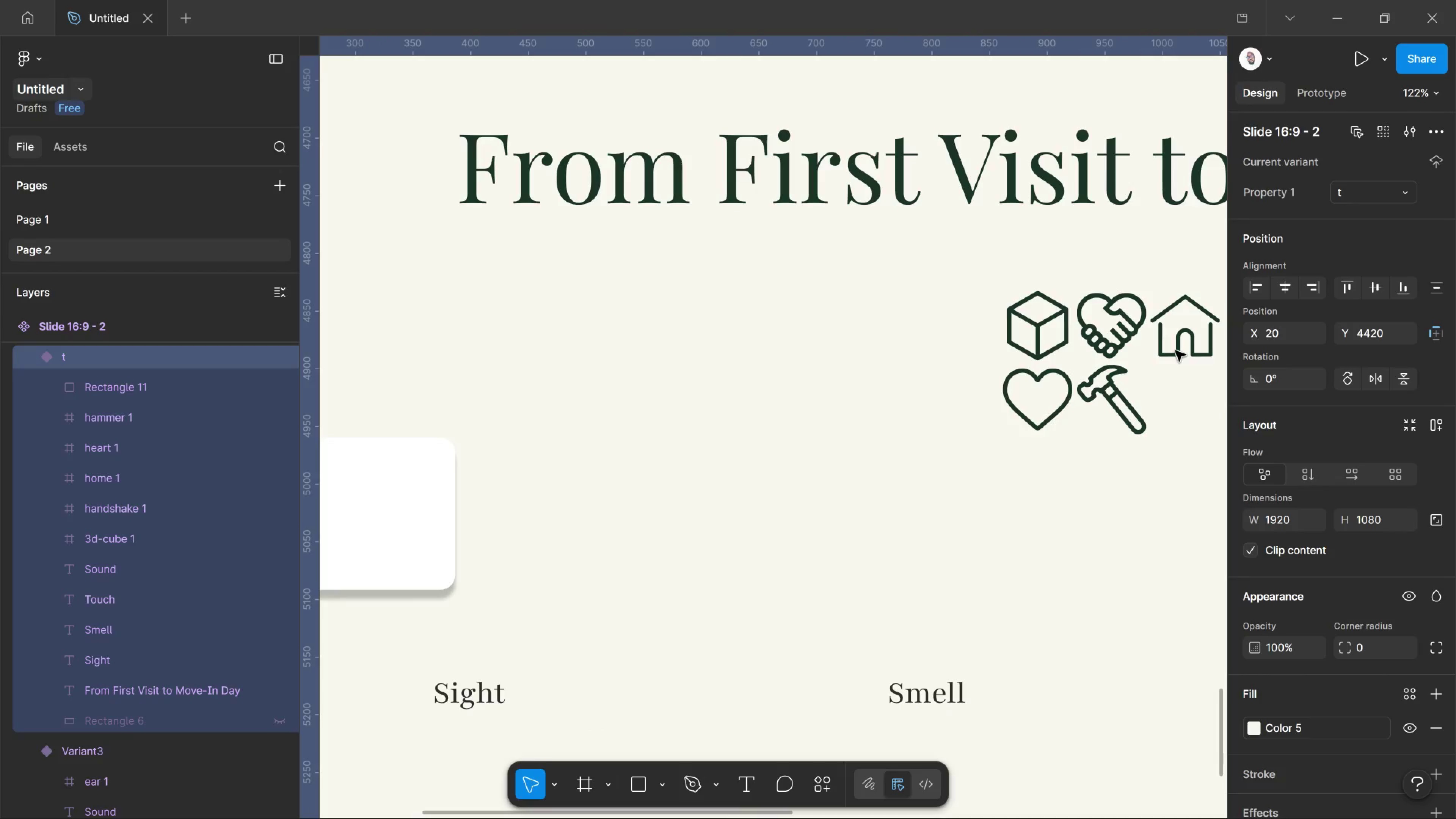 
left_click([1175, 351])
 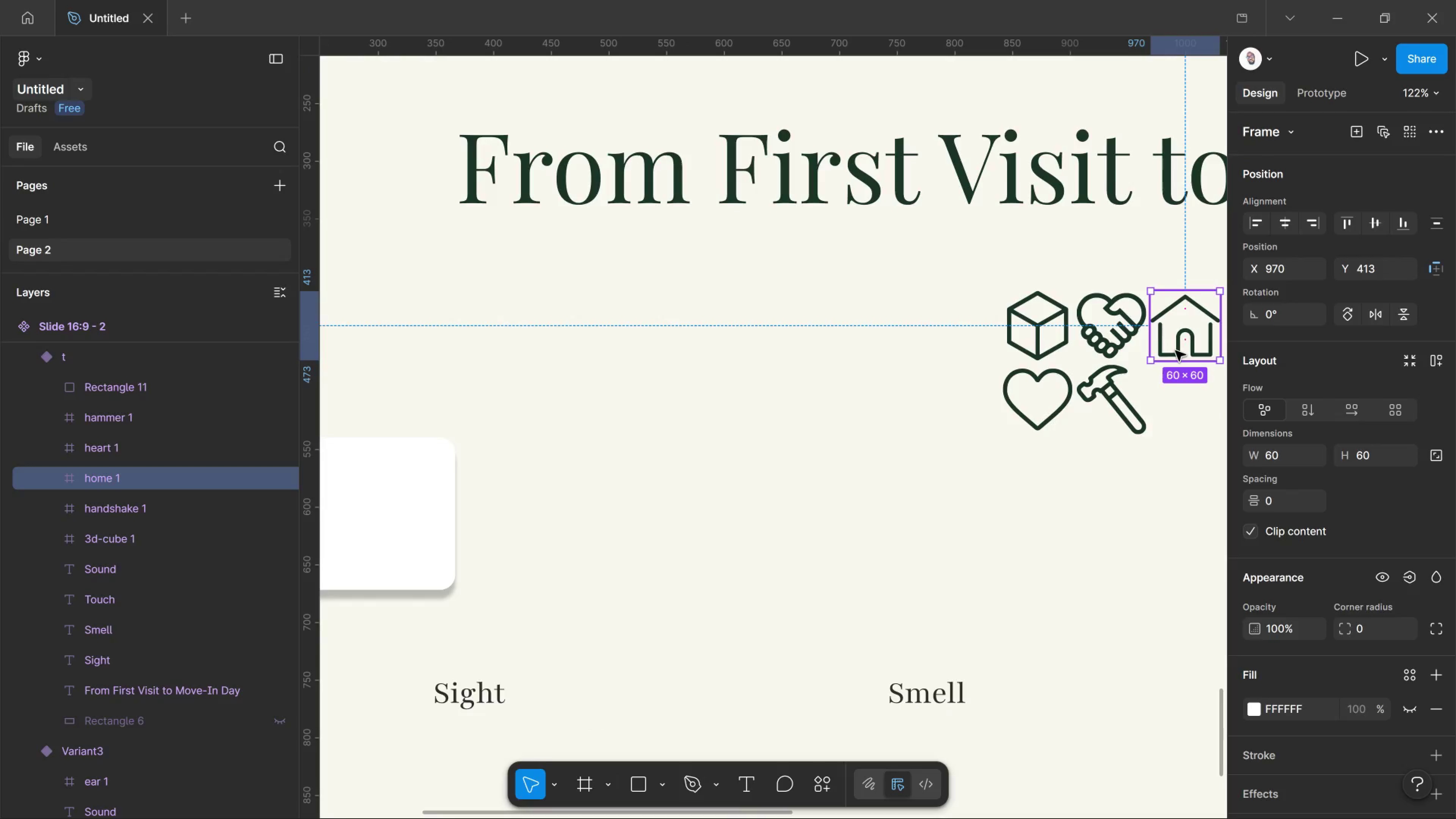 
double_click([1175, 351])
 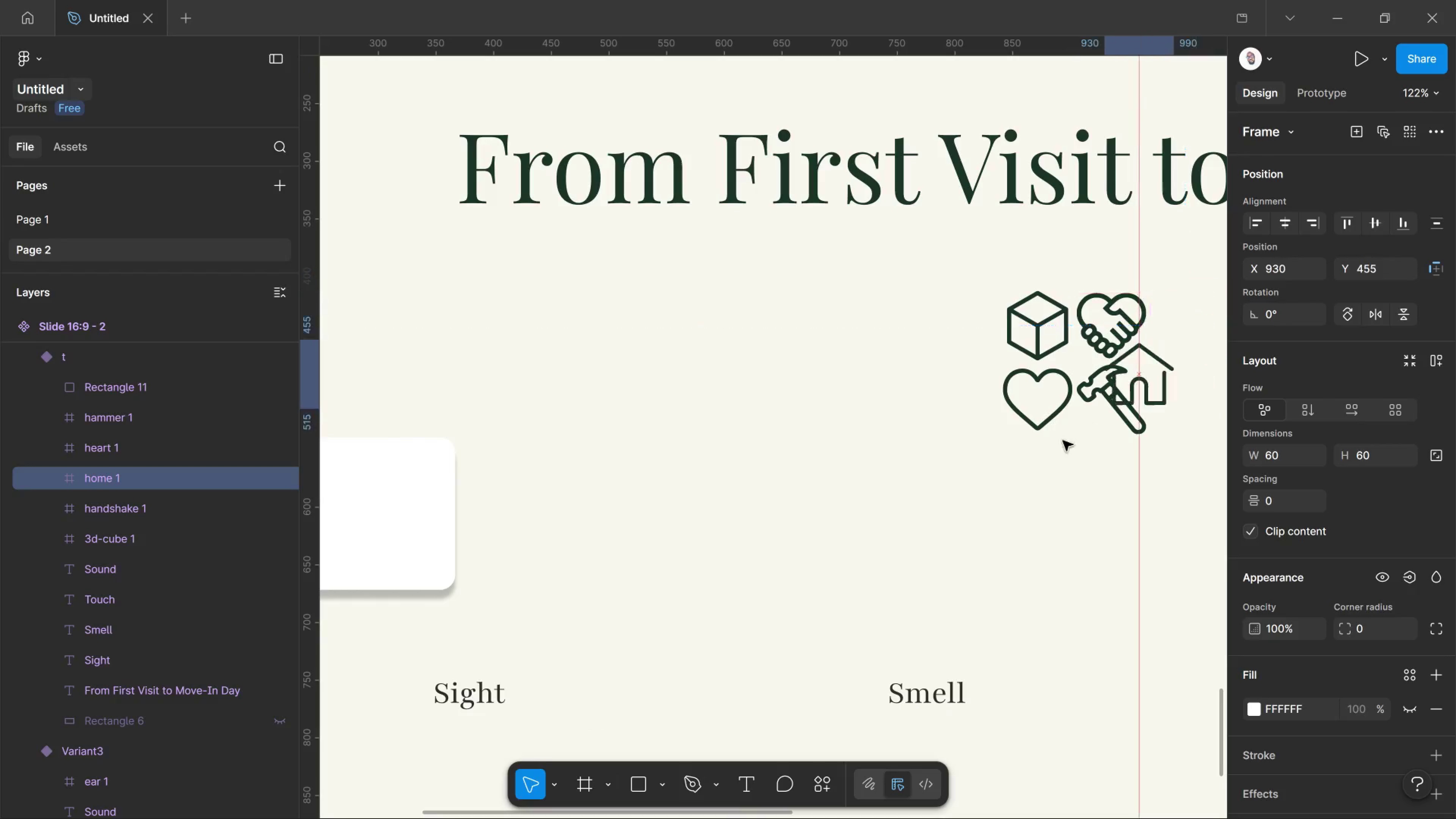 
left_click_drag(start_coordinate=[1175, 351], to_coordinate=[367, 536])
 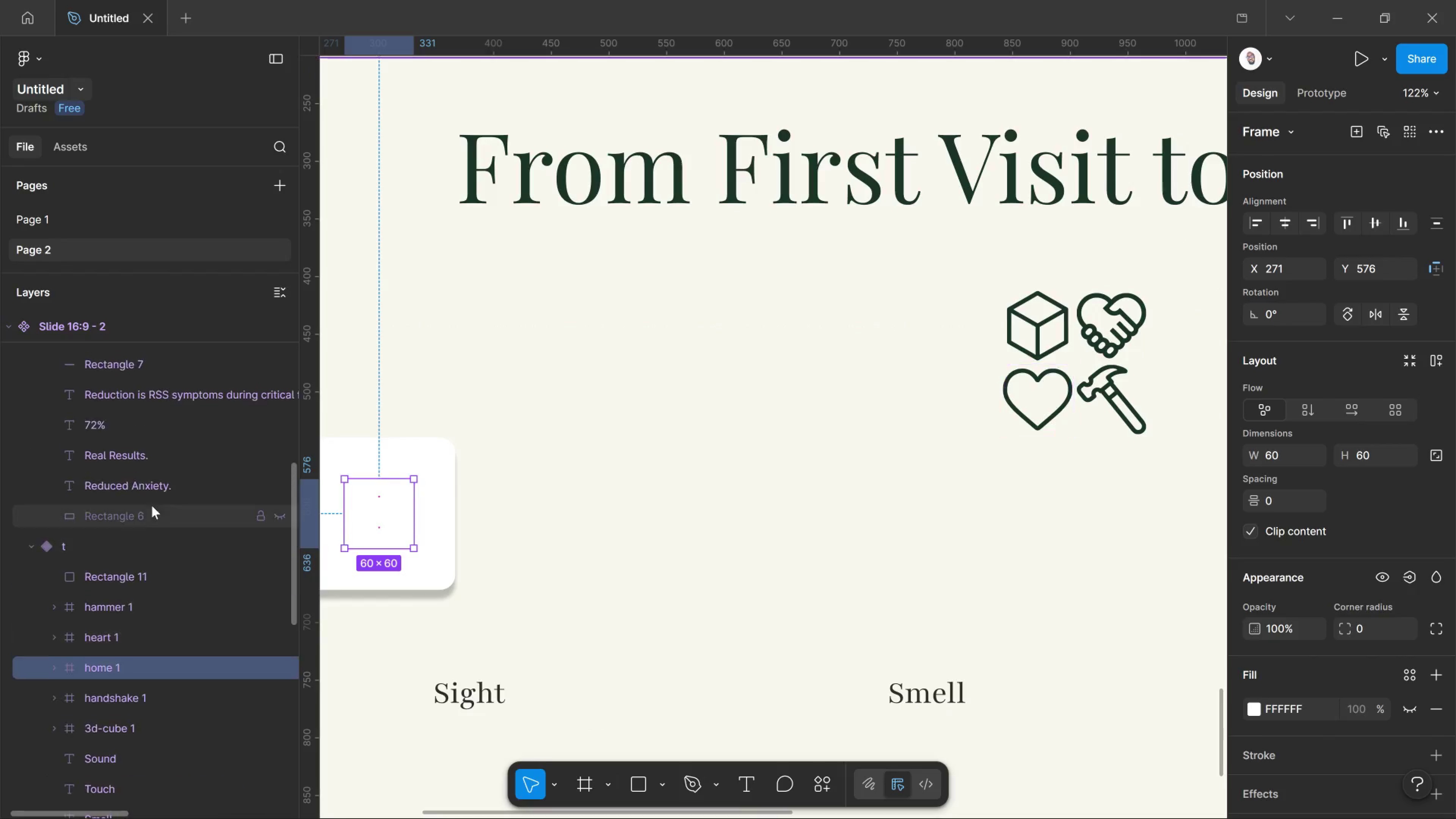 
scroll: coordinate [152, 505], scroll_direction: up, amount: 2.0
 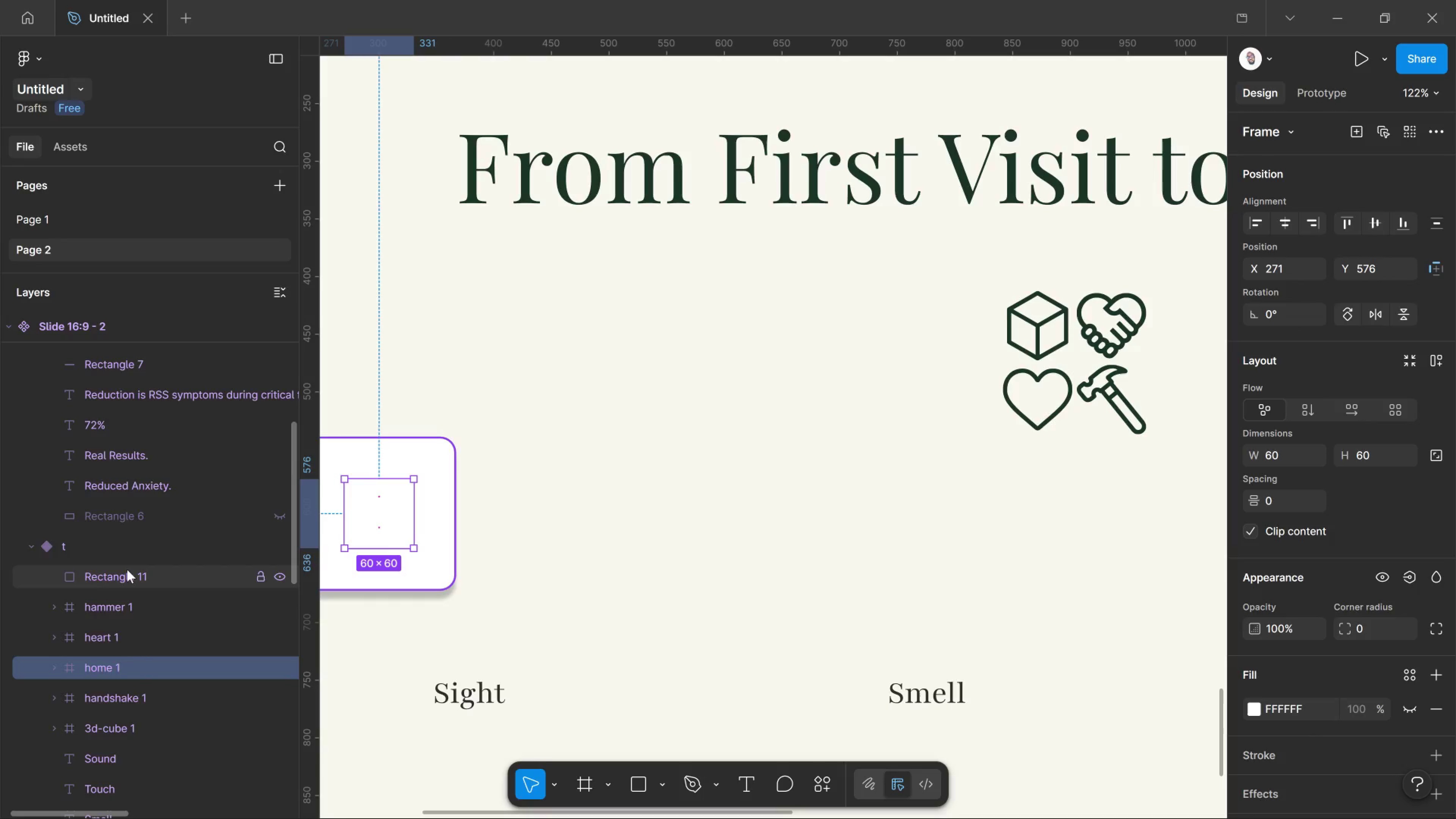 
left_click_drag(start_coordinate=[127, 570], to_coordinate=[116, 745])
 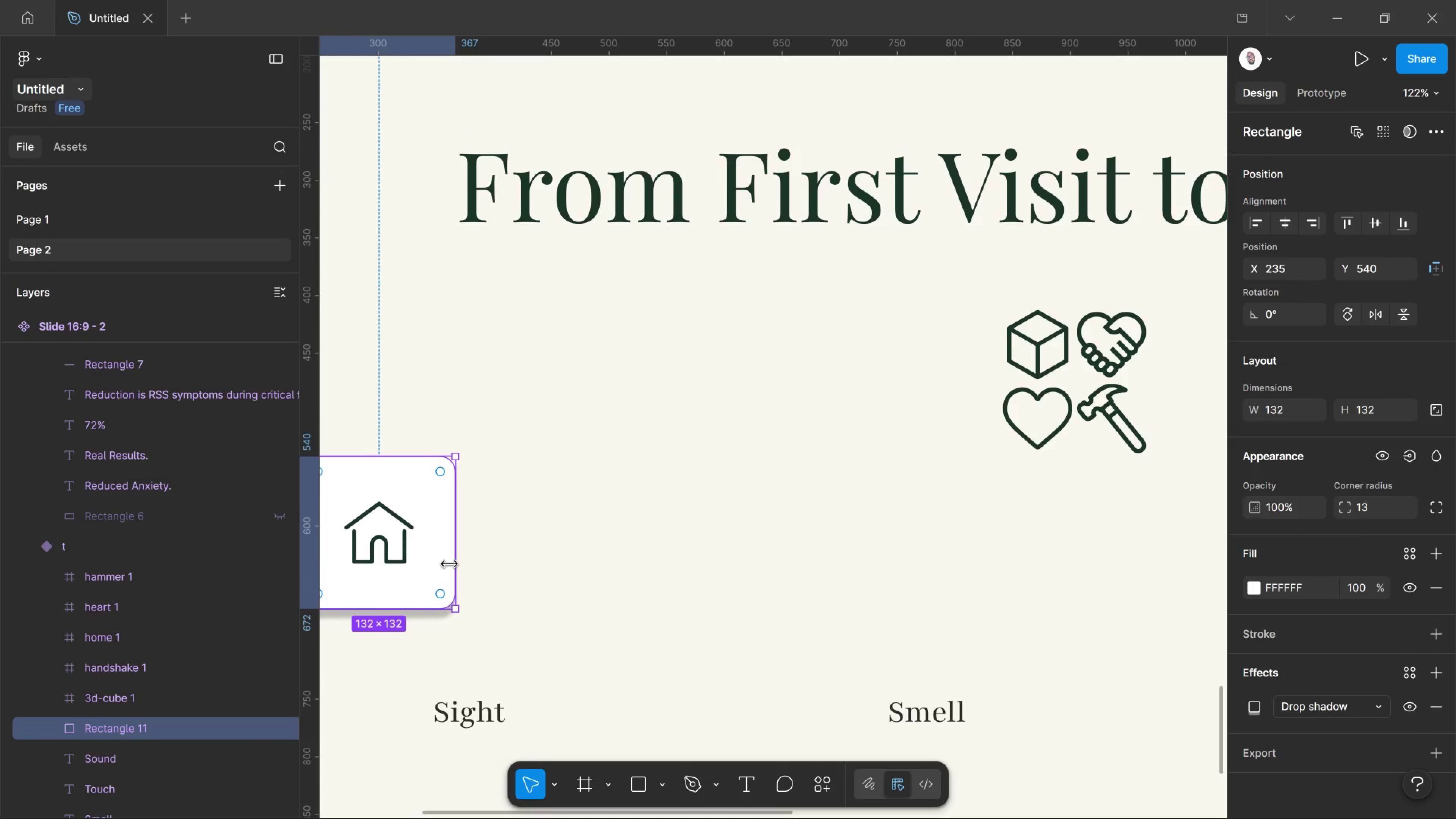 
scroll: coordinate [449, 564], scroll_direction: up, amount: 1.0
 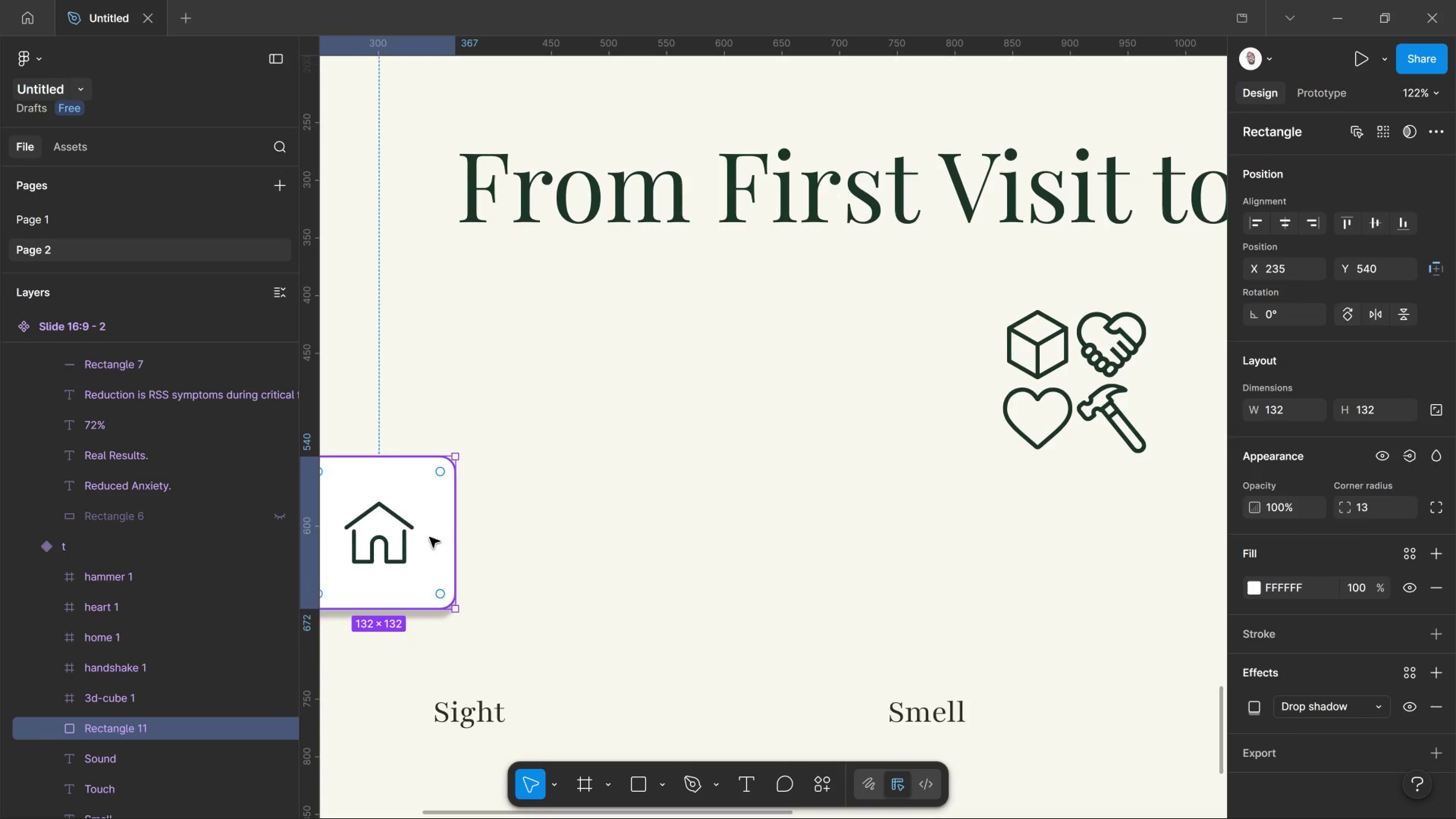 
hold_key(key=Space, duration=1.08)
 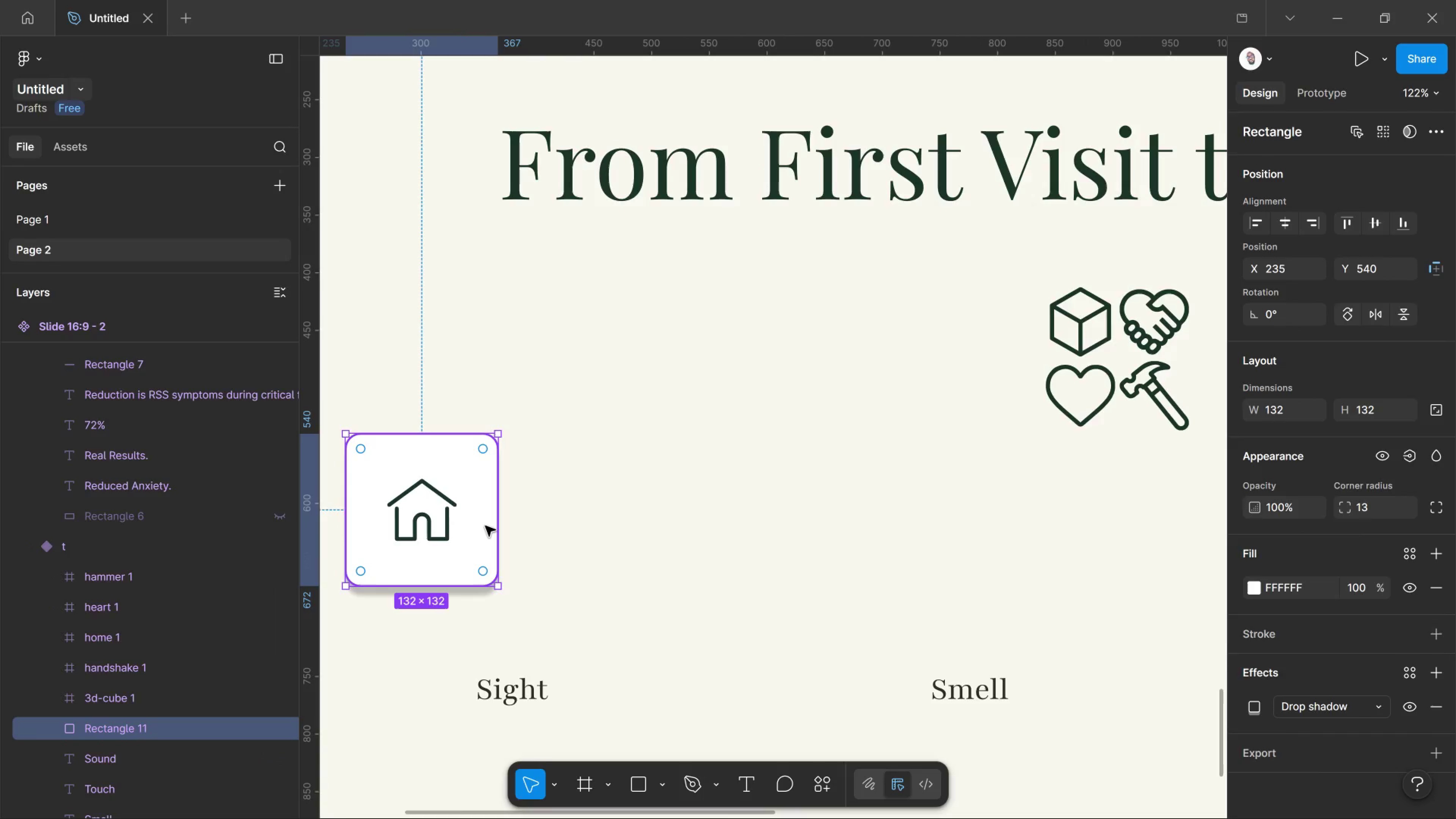 
left_click_drag(start_coordinate=[430, 537], to_coordinate=[472, 515])
 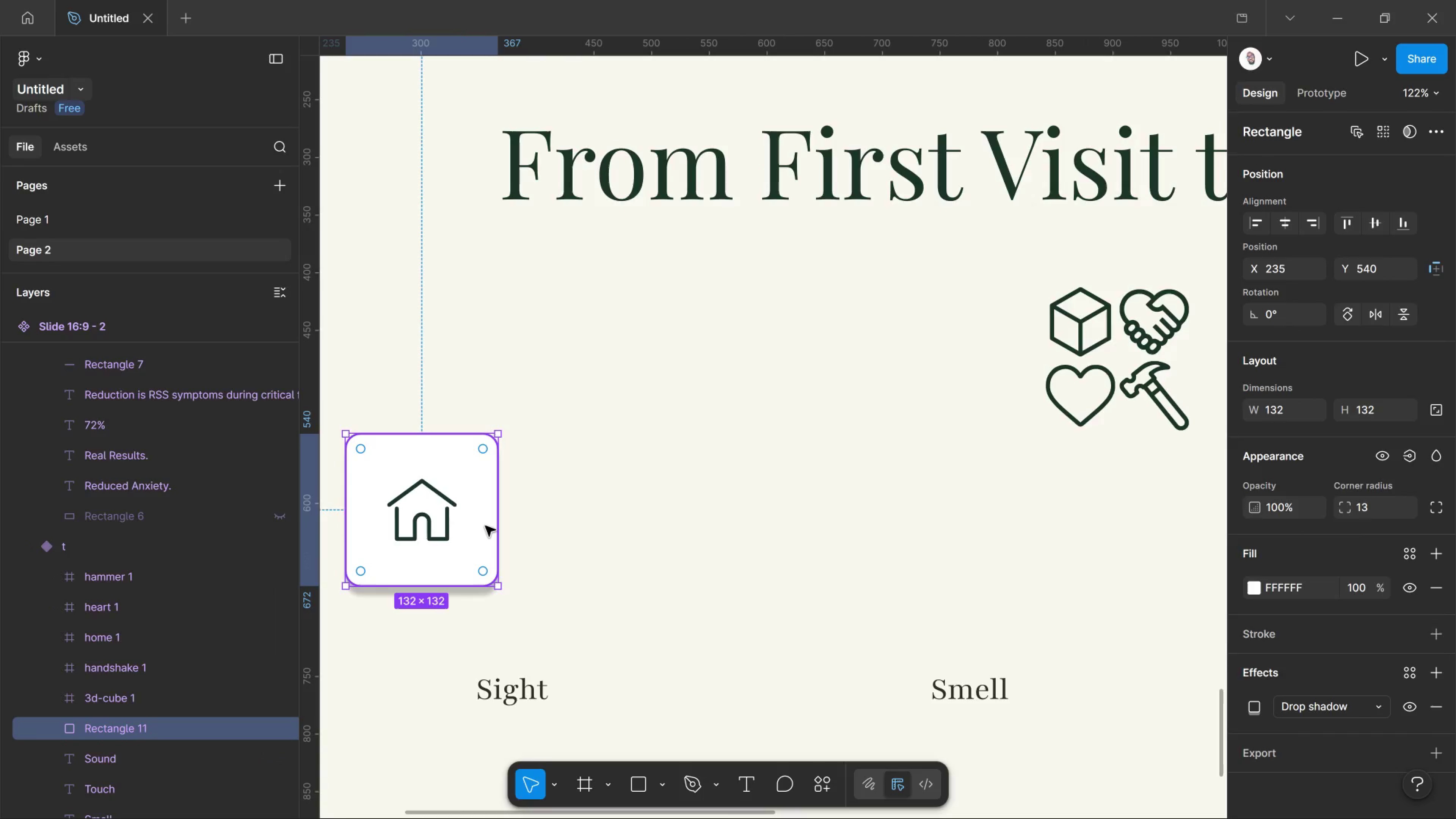 
left_click([485, 526])
 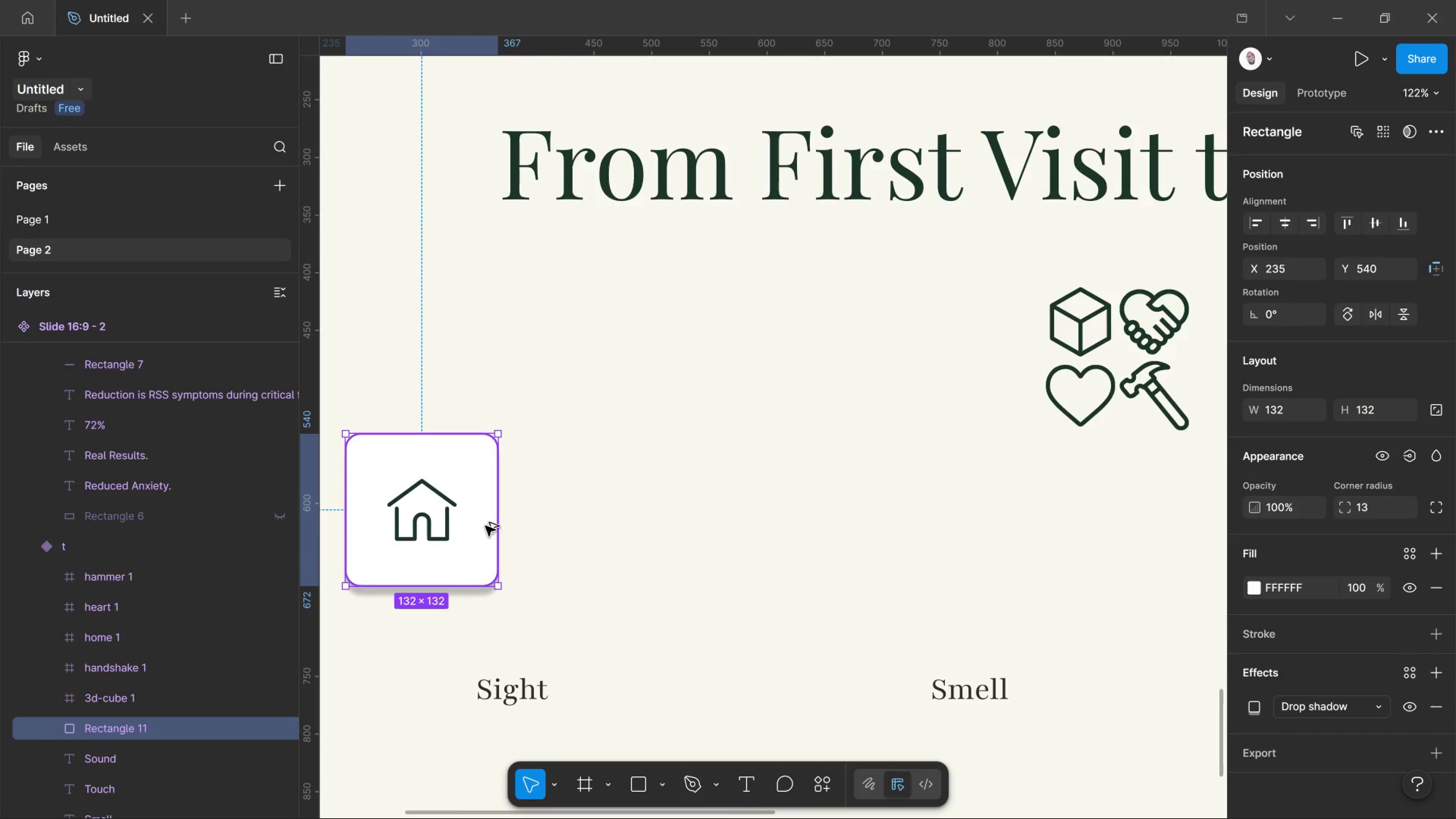 
hold_key(key=AltLeft, duration=7.15)
left_click_drag(start_coordinate=[485, 526], to_coordinate=[762, 524])
 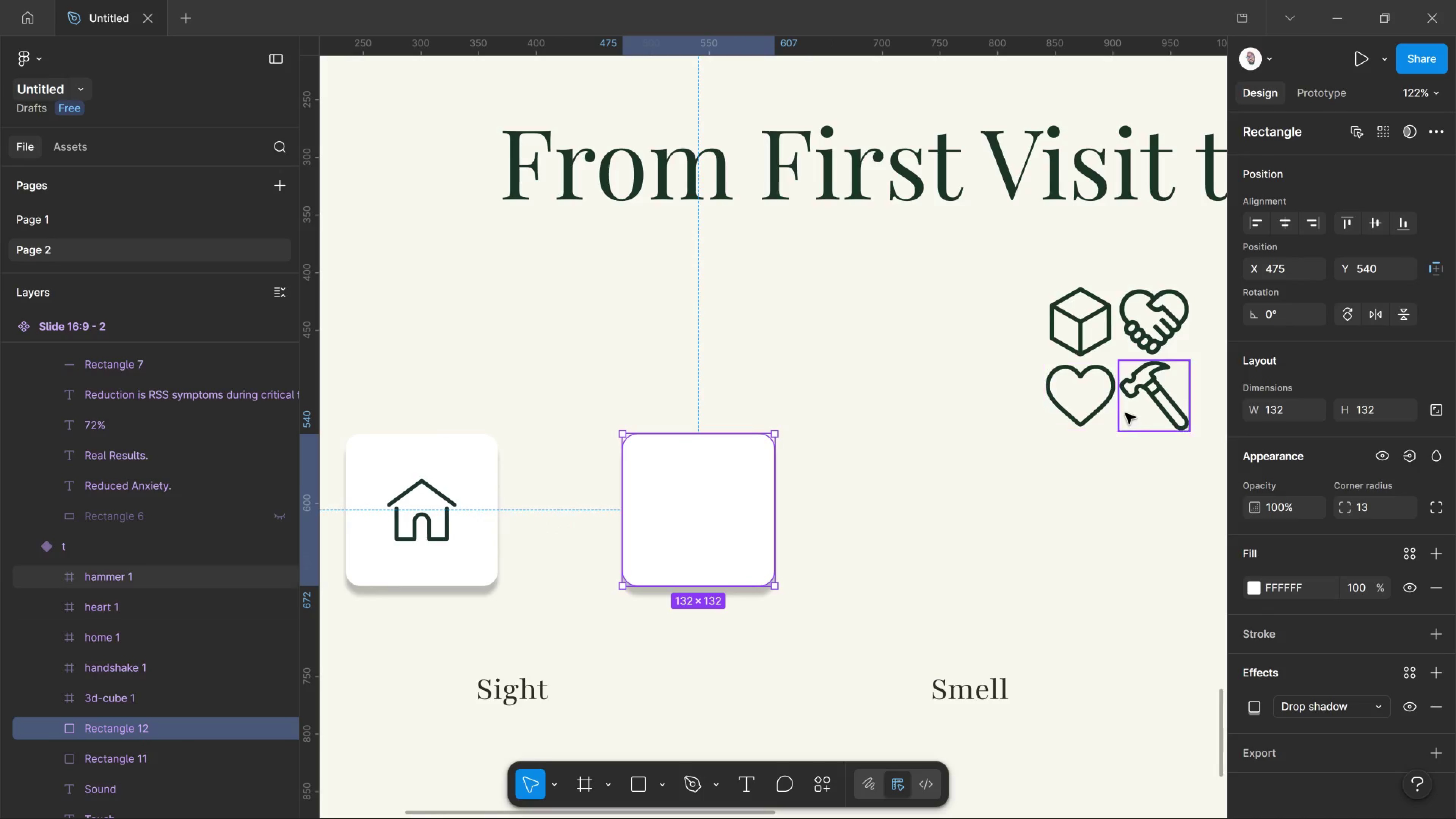 
hold_key(key=ShiftLeft, duration=6.44)
 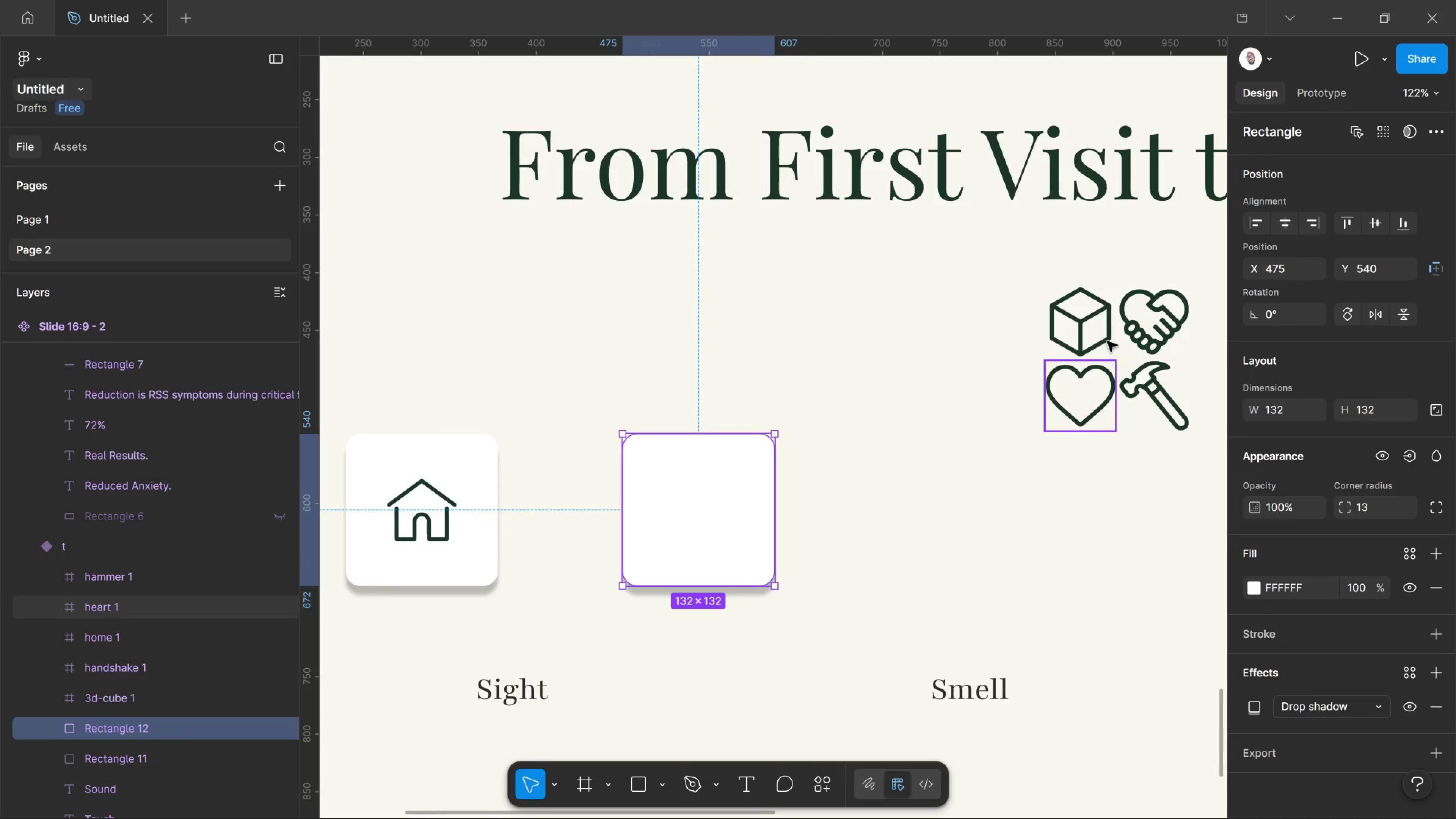 
left_click([1105, 339])
 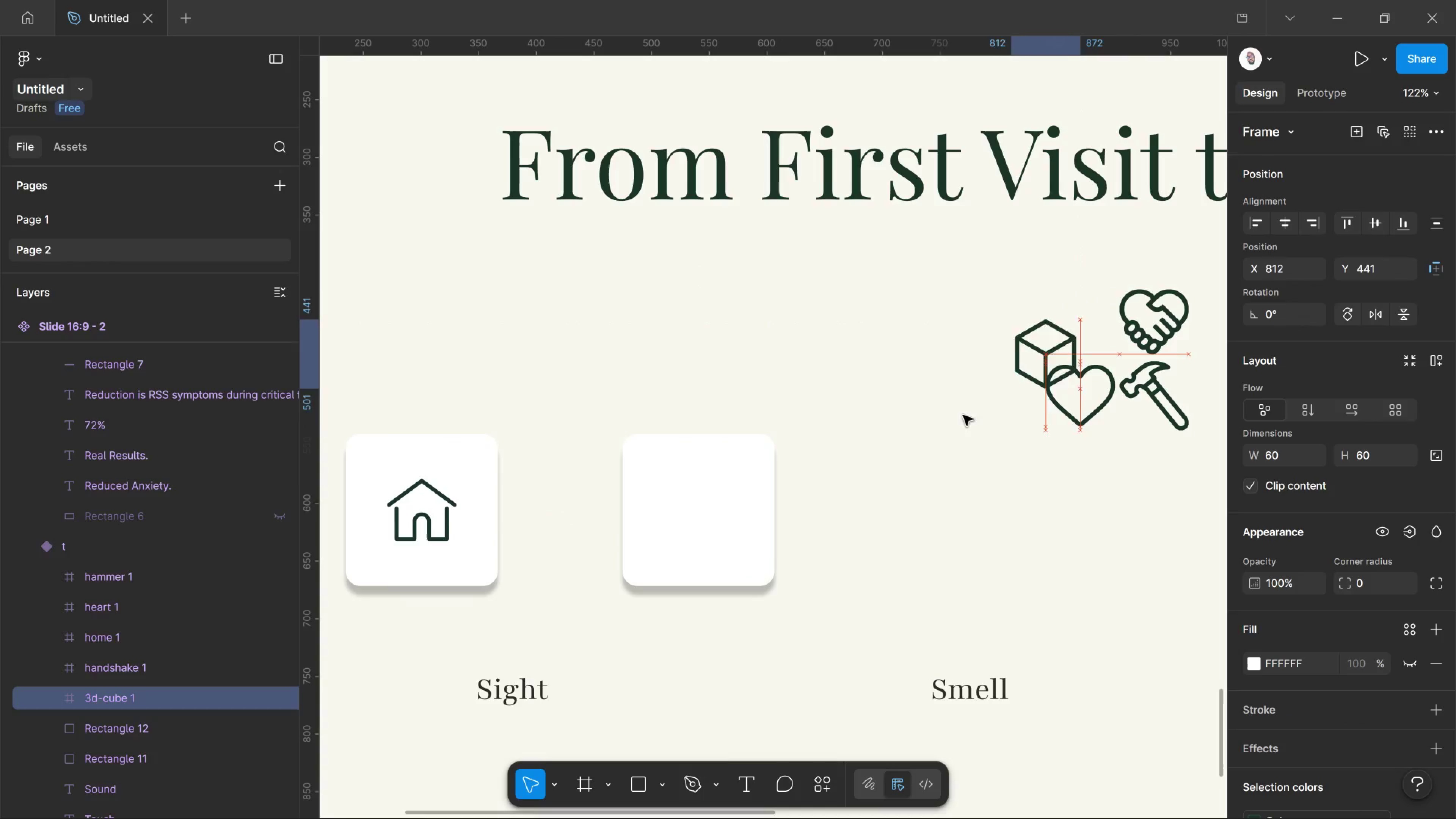 
left_click_drag(start_coordinate=[1105, 339], to_coordinate=[719, 529])
 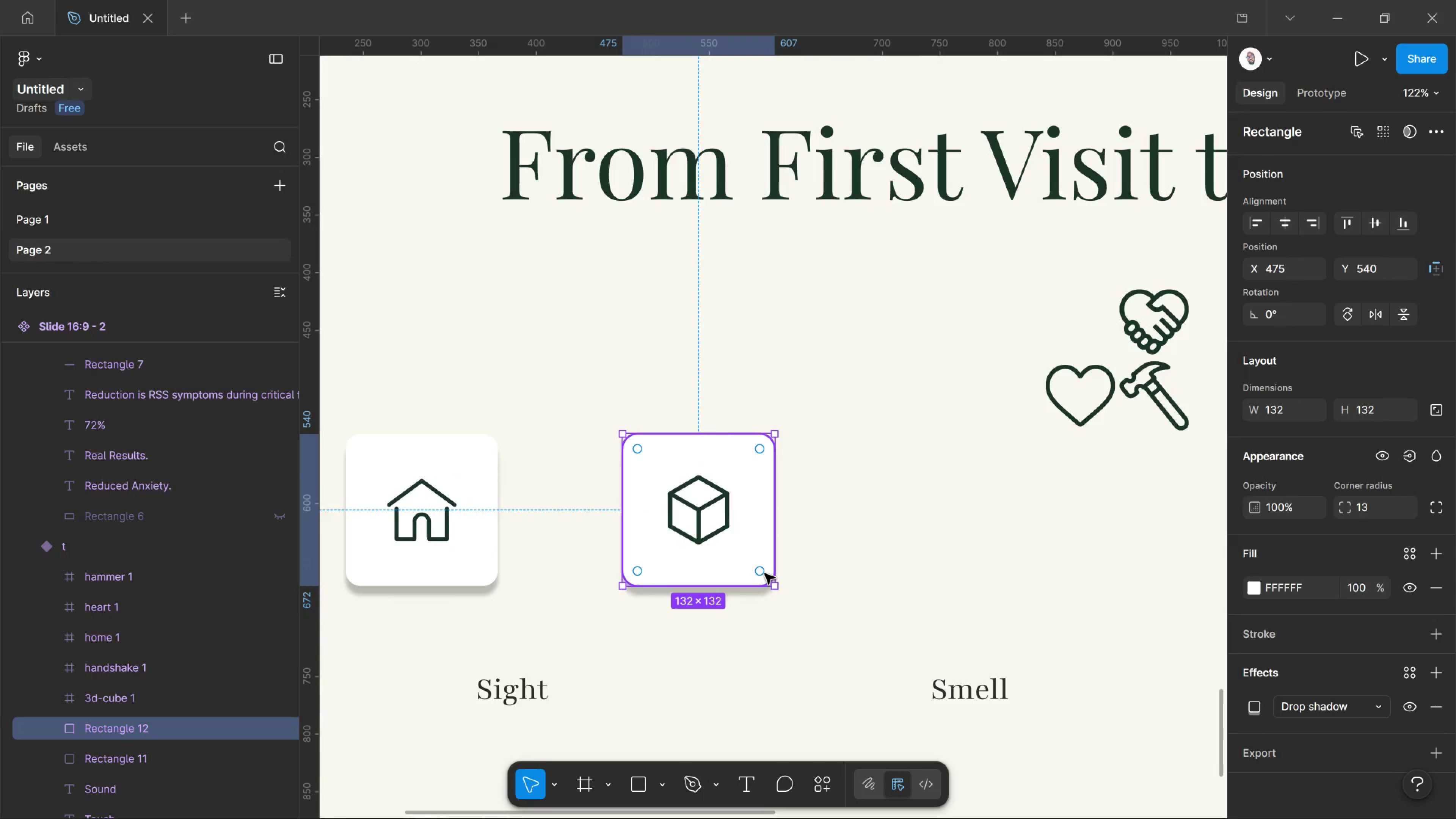 
left_click([765, 574])
 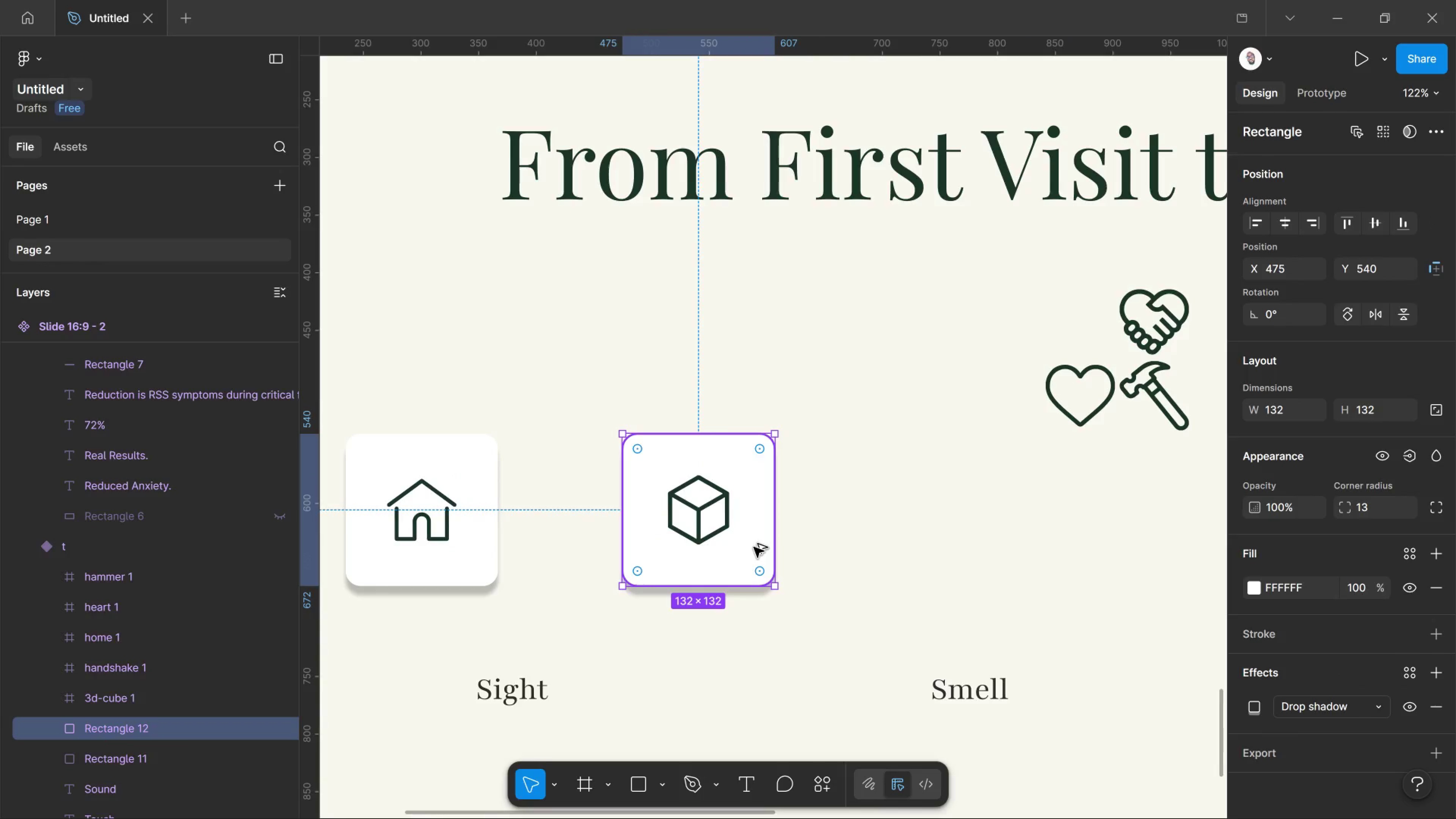 
hold_key(key=AltLeft, duration=4.65)
left_click_drag(start_coordinate=[754, 547], to_coordinate=[1034, 547])
 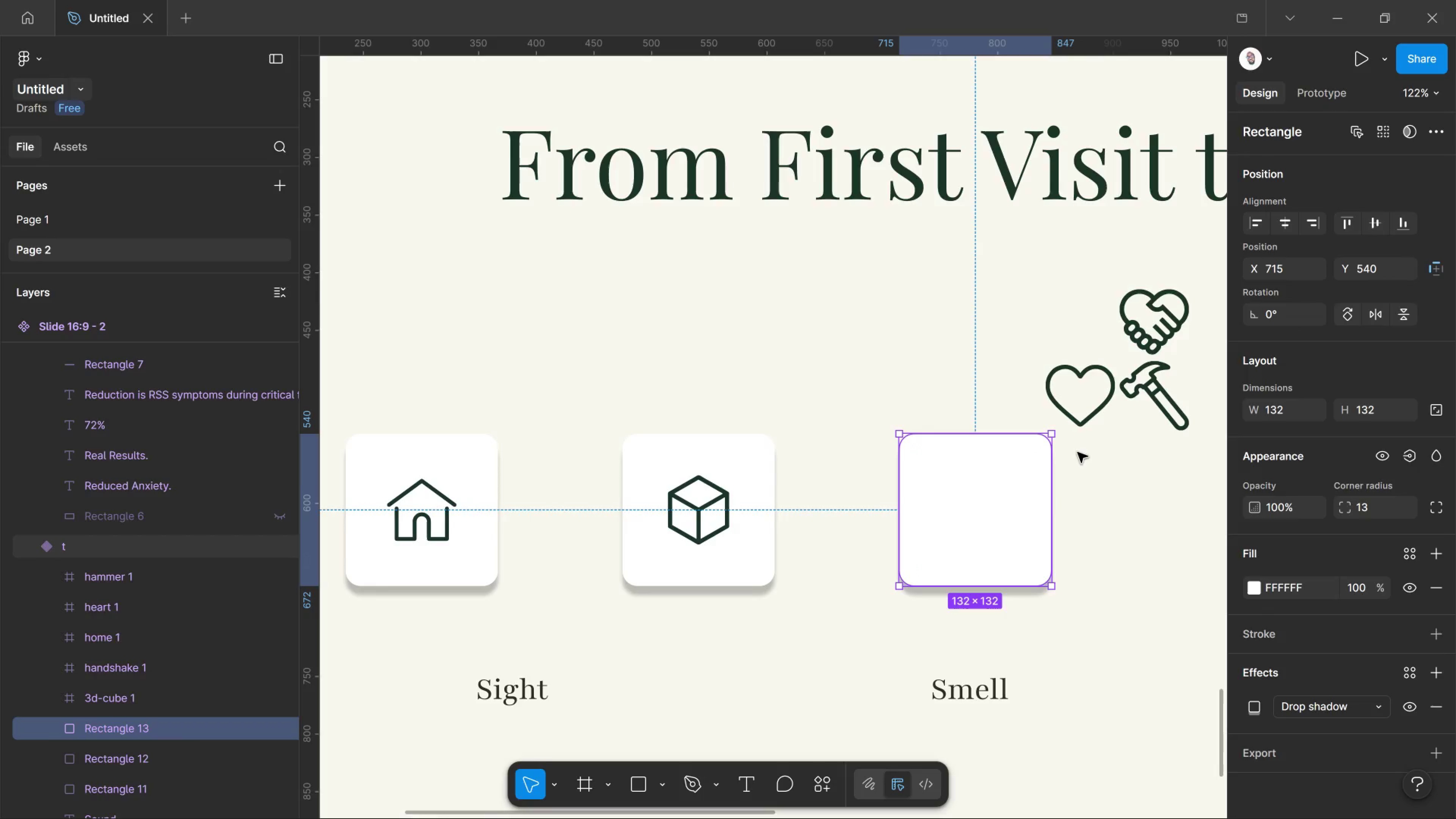 
hold_key(key=ShiftLeft, duration=3.71)
 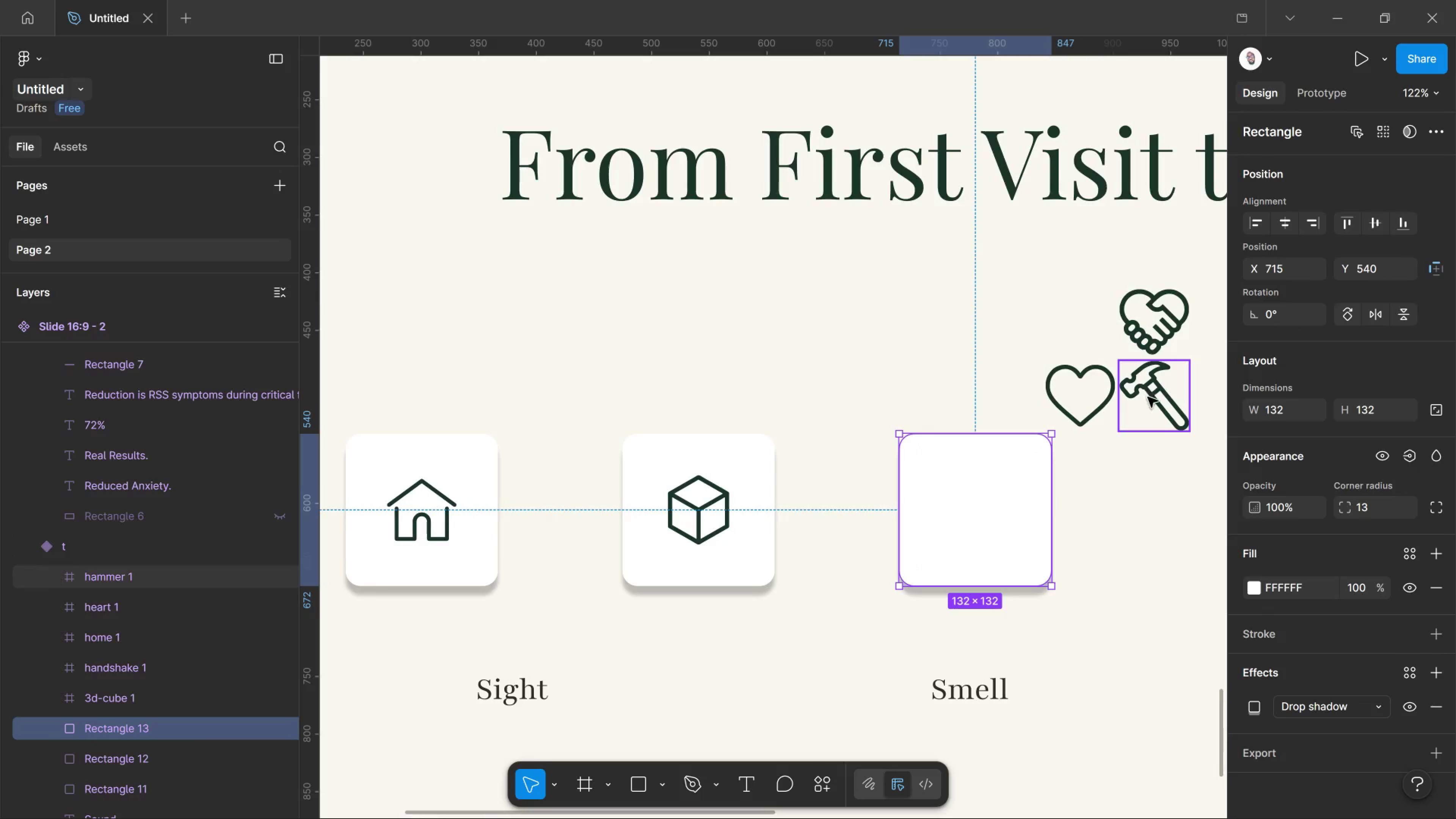 
left_click([1148, 397])
 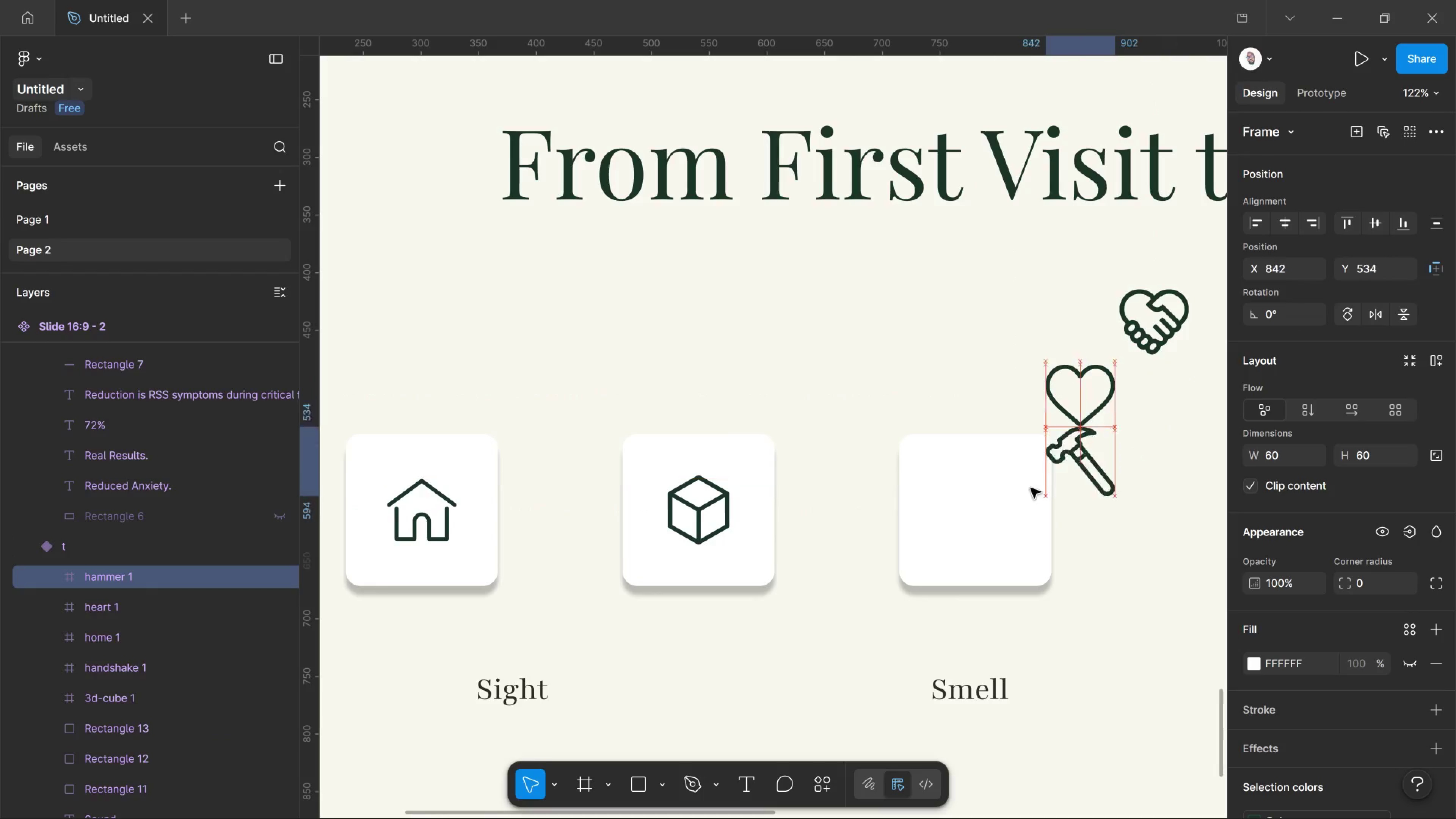 
left_click_drag(start_coordinate=[1148, 397], to_coordinate=[974, 510])
 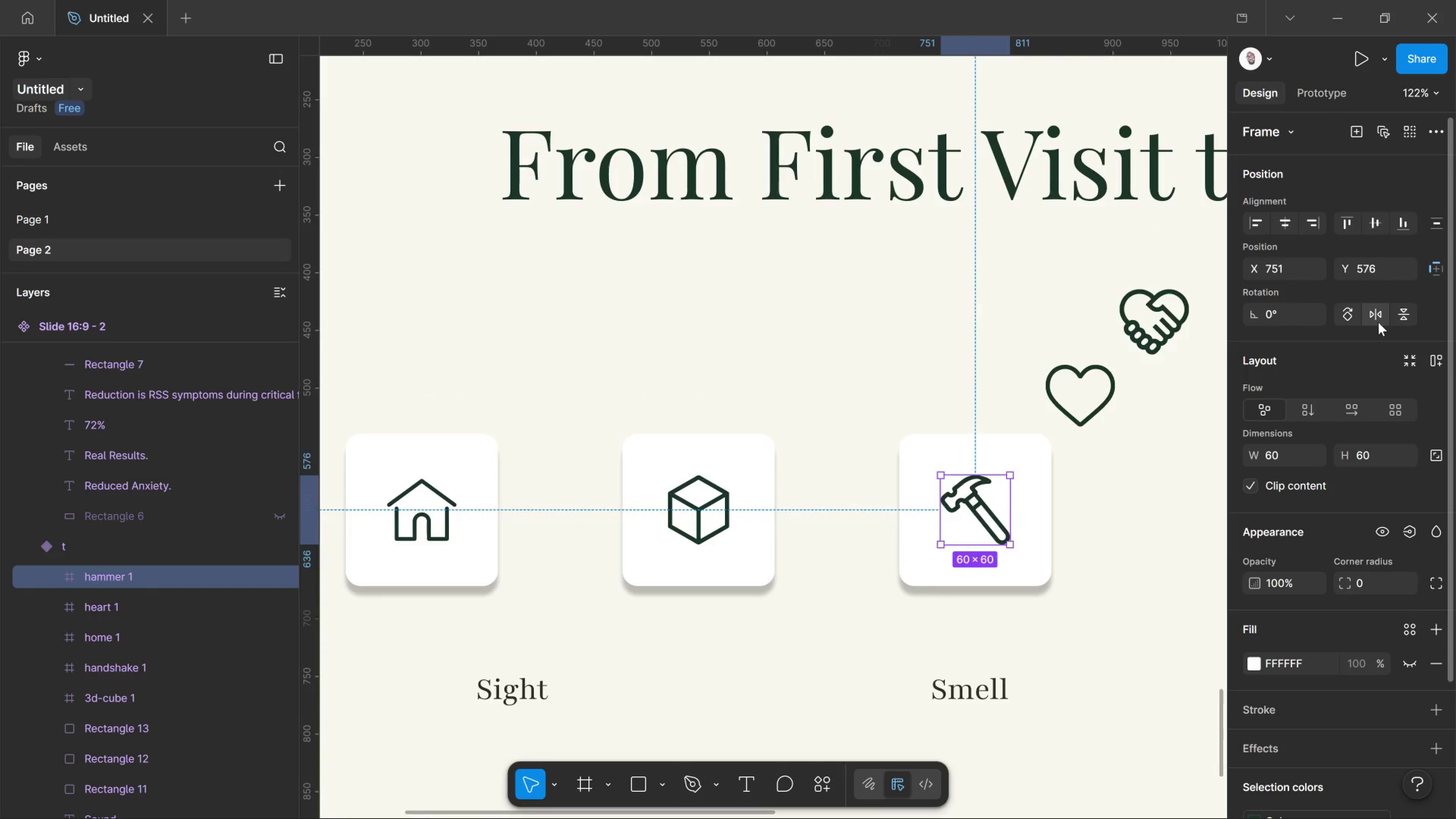 
left_click([1378, 322])
 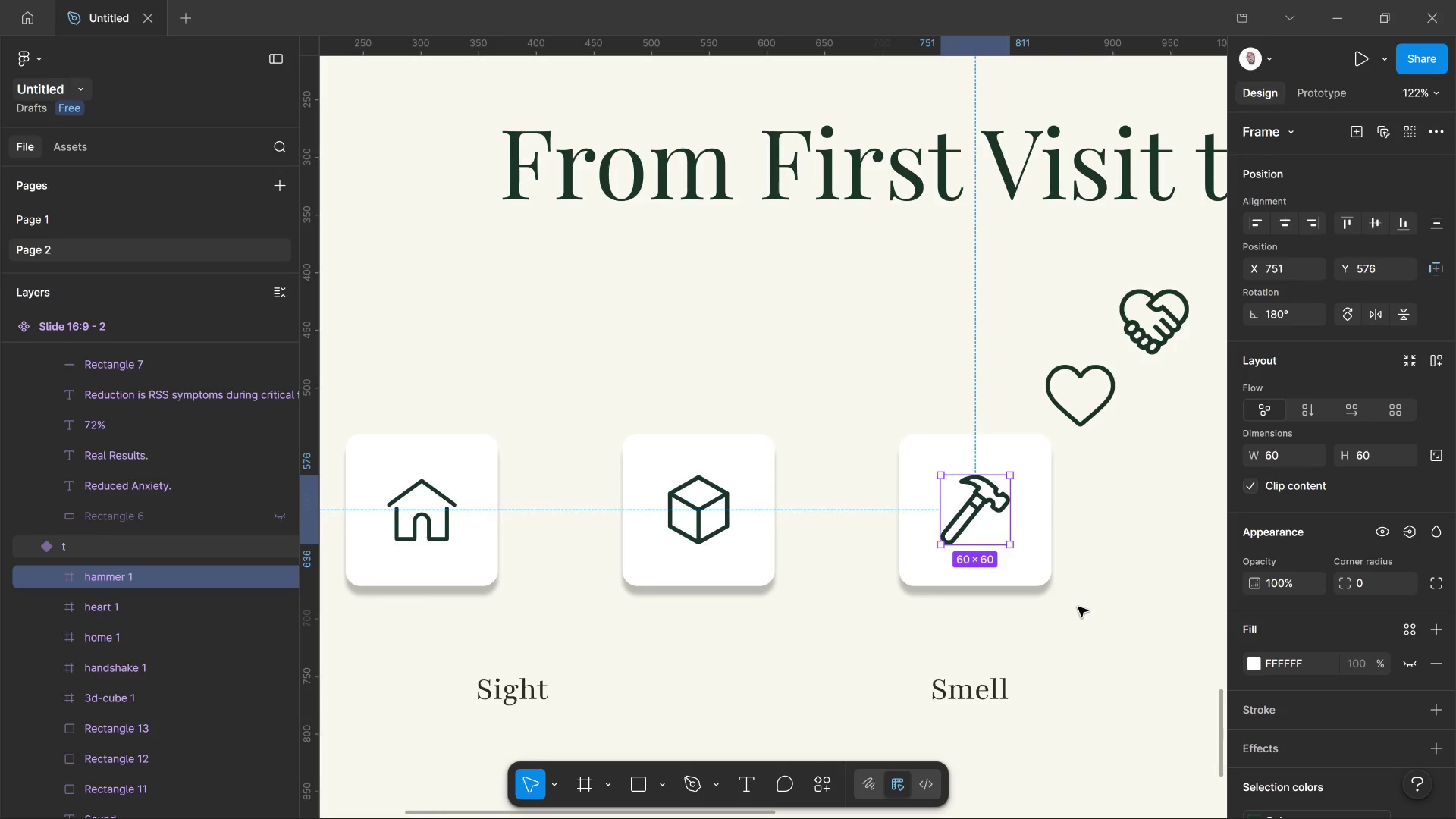 
hold_key(key=Space, duration=1.4)
 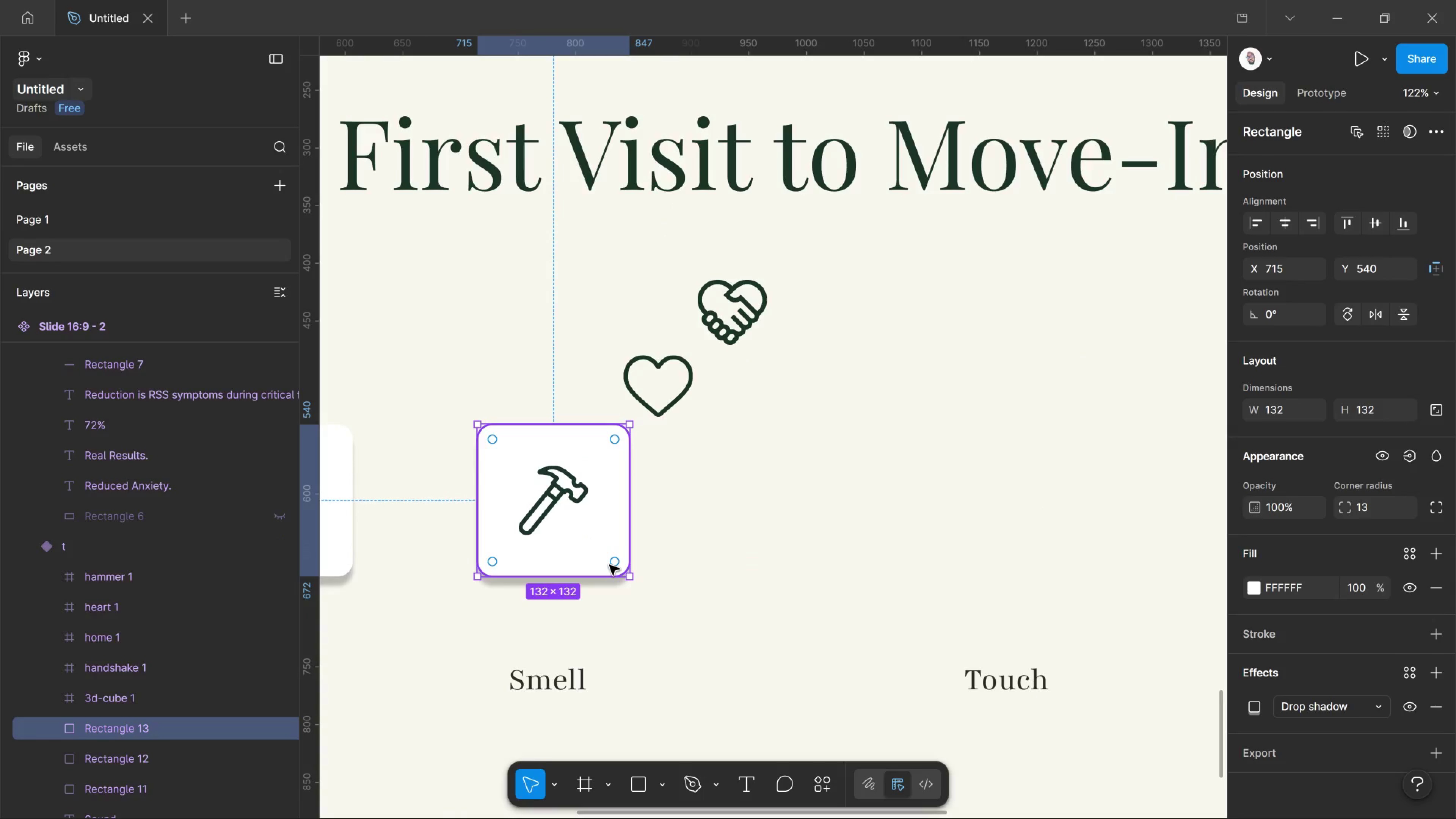 
left_click_drag(start_coordinate=[1064, 581], to_coordinate=[642, 571])
 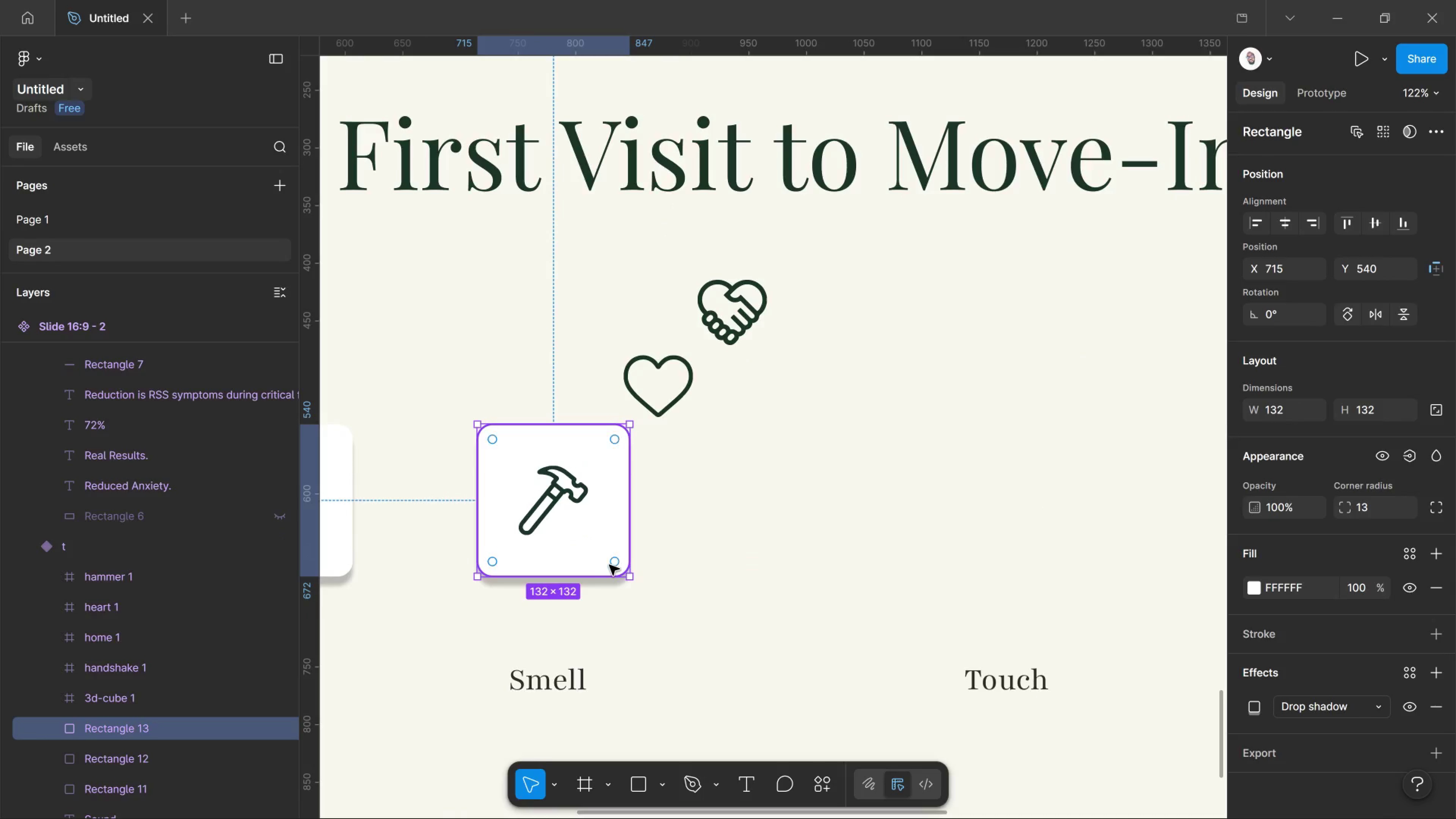 
left_click([609, 565])
 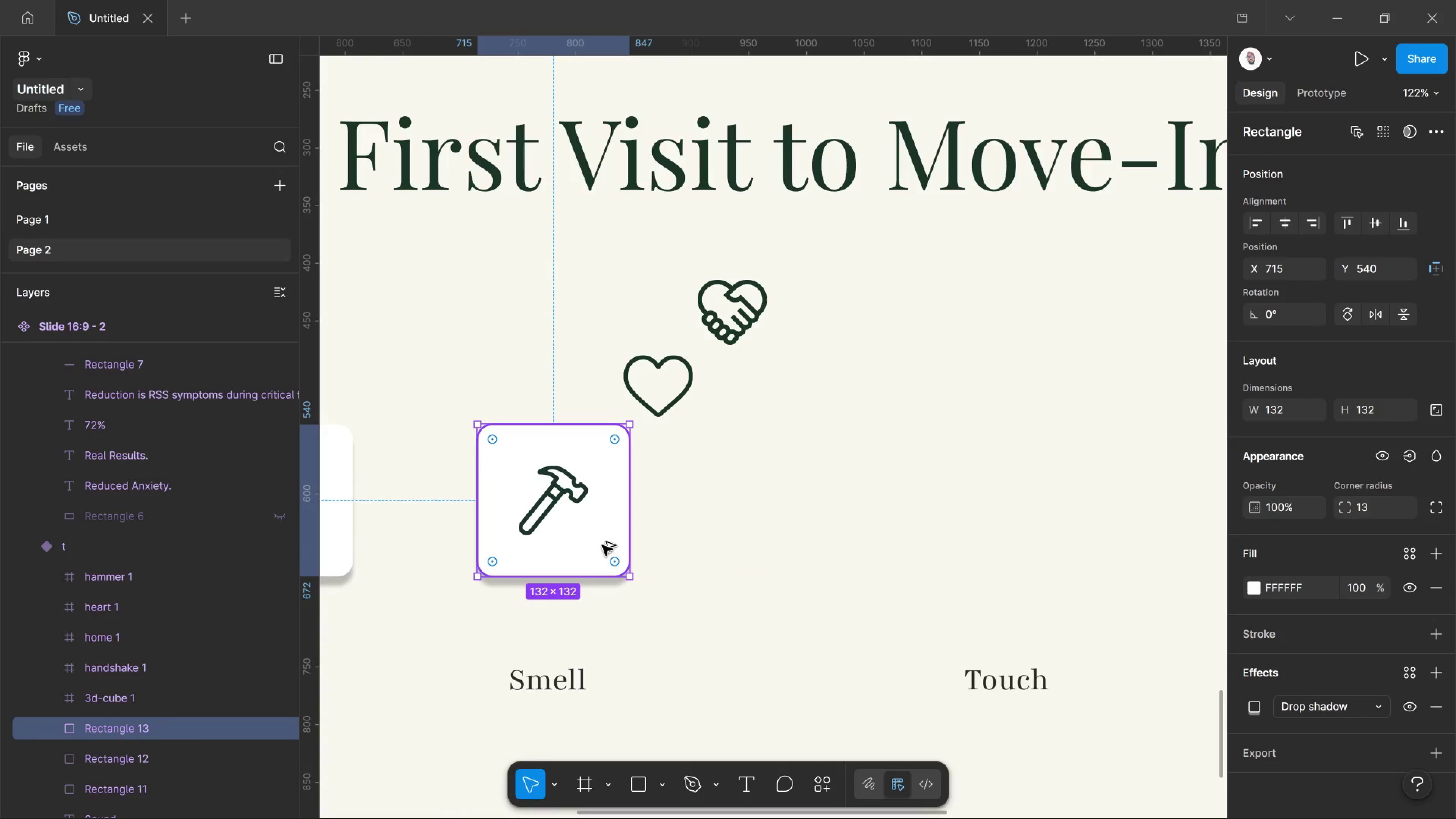 
hold_key(key=AltLeft, duration=5.78)
left_click_drag(start_coordinate=[602, 545], to_coordinate=[876, 541])
 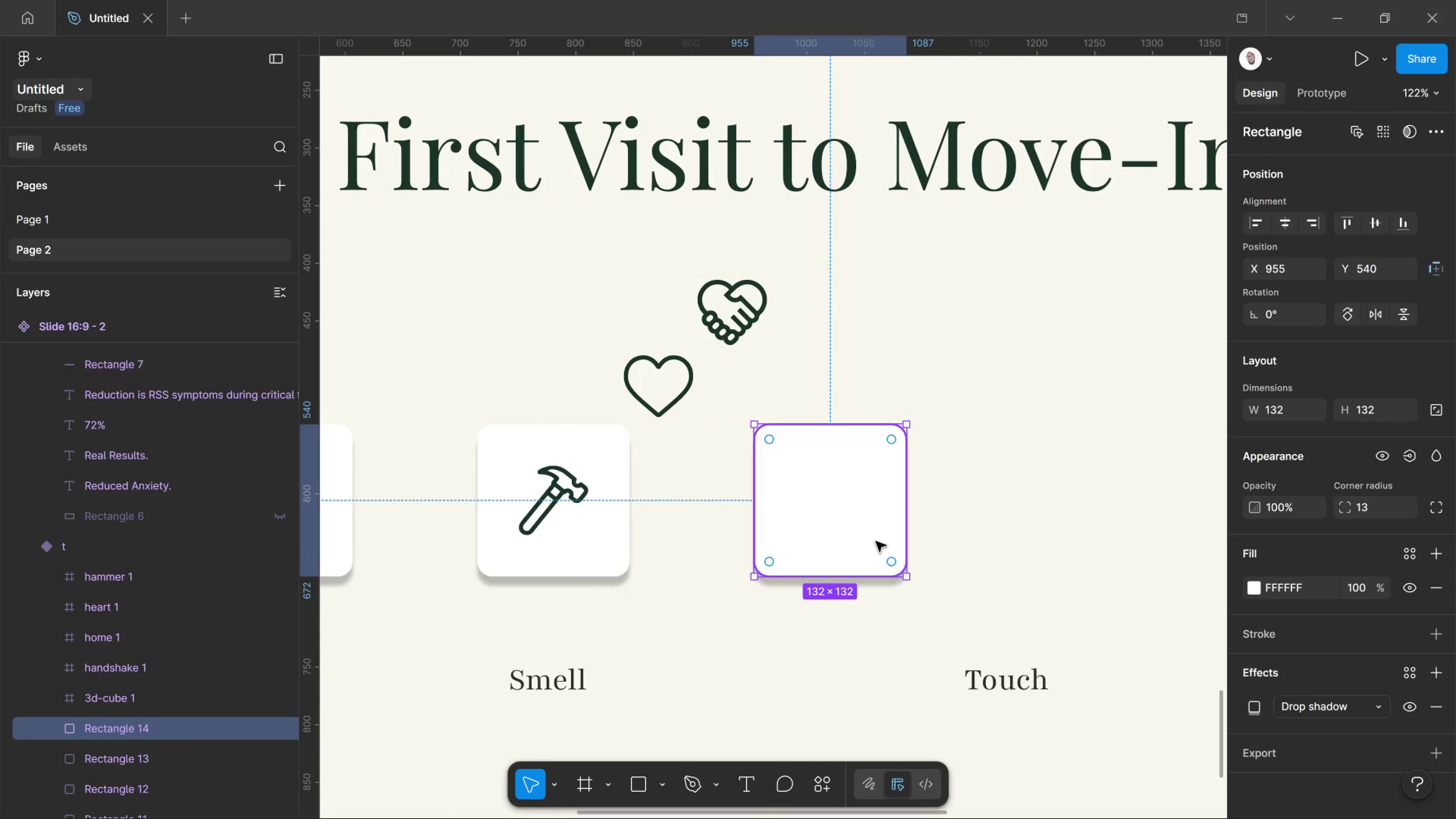 
hold_key(key=ShiftLeft, duration=4.88)
 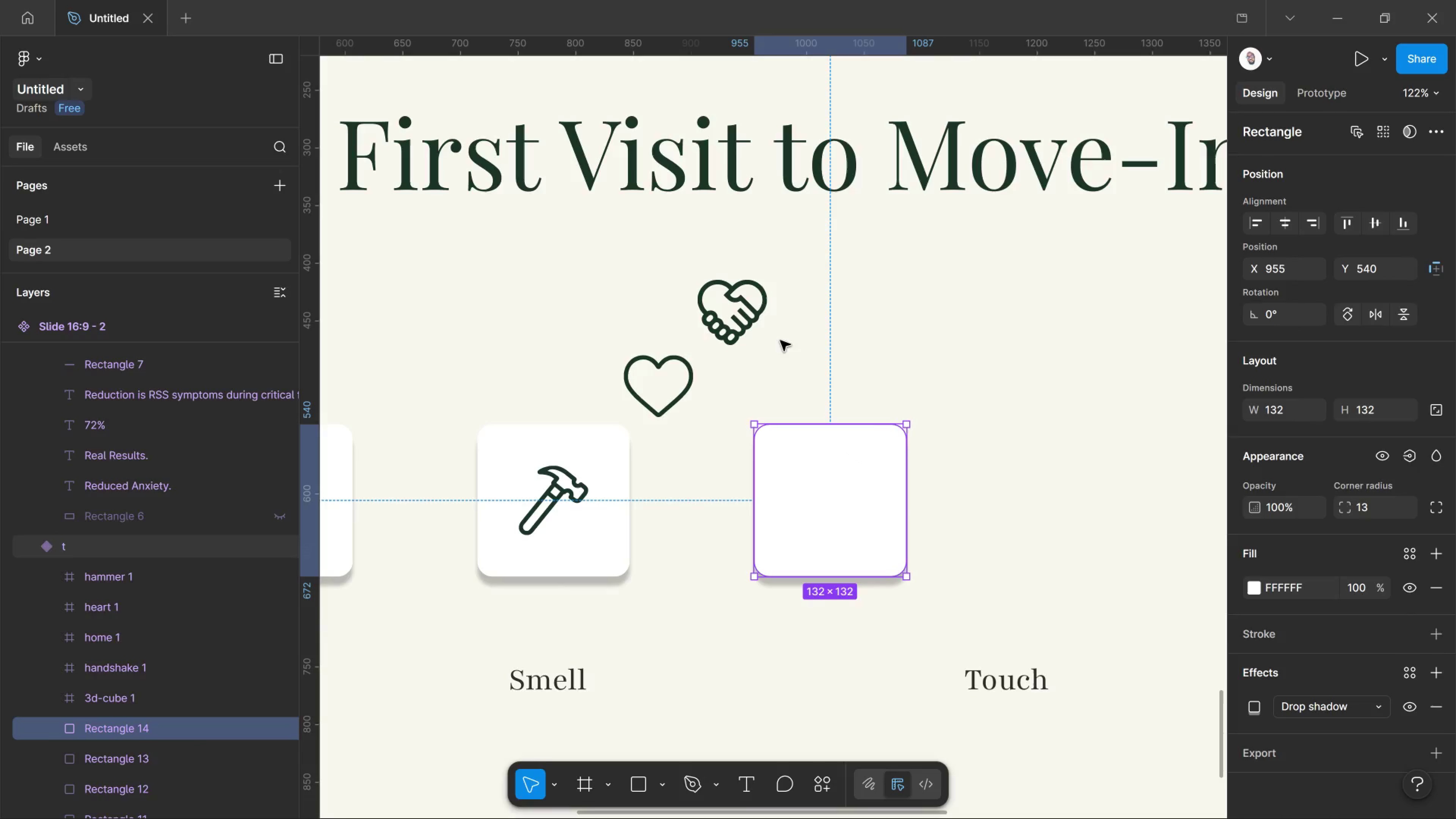 
left_click([751, 323])
 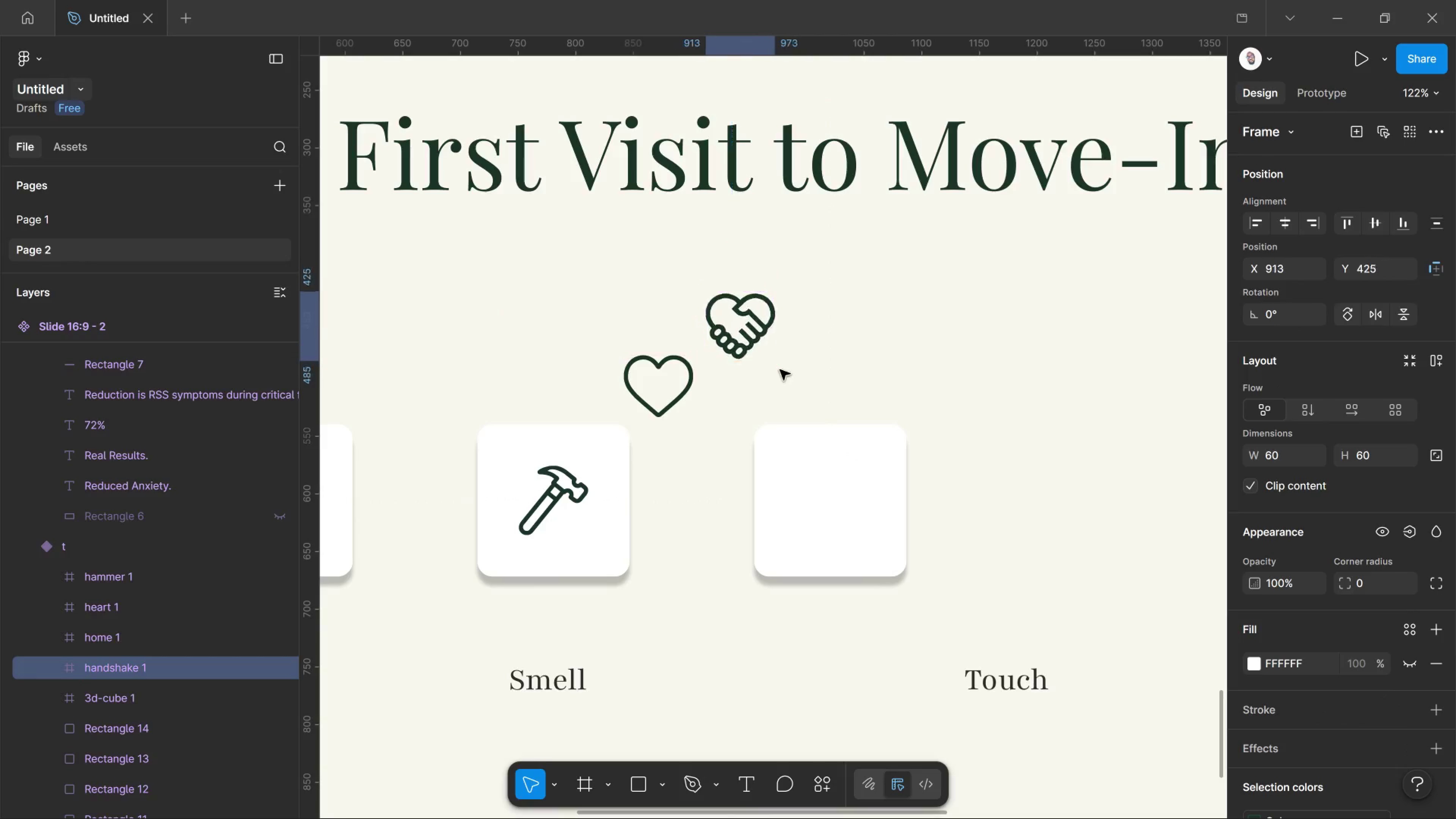 
left_click_drag(start_coordinate=[751, 323], to_coordinate=[849, 515])
 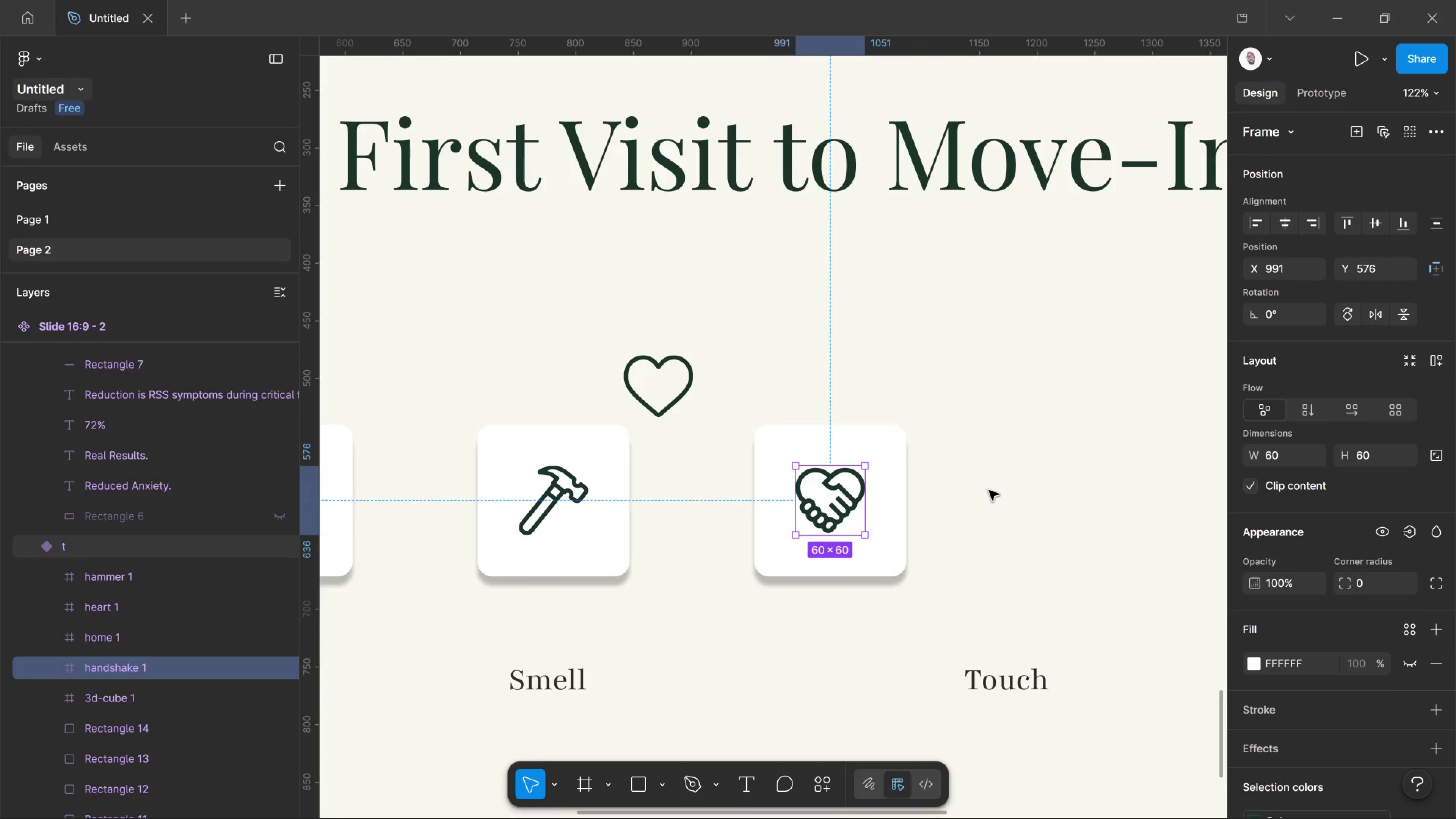 
hold_key(key=Space, duration=1.51)
 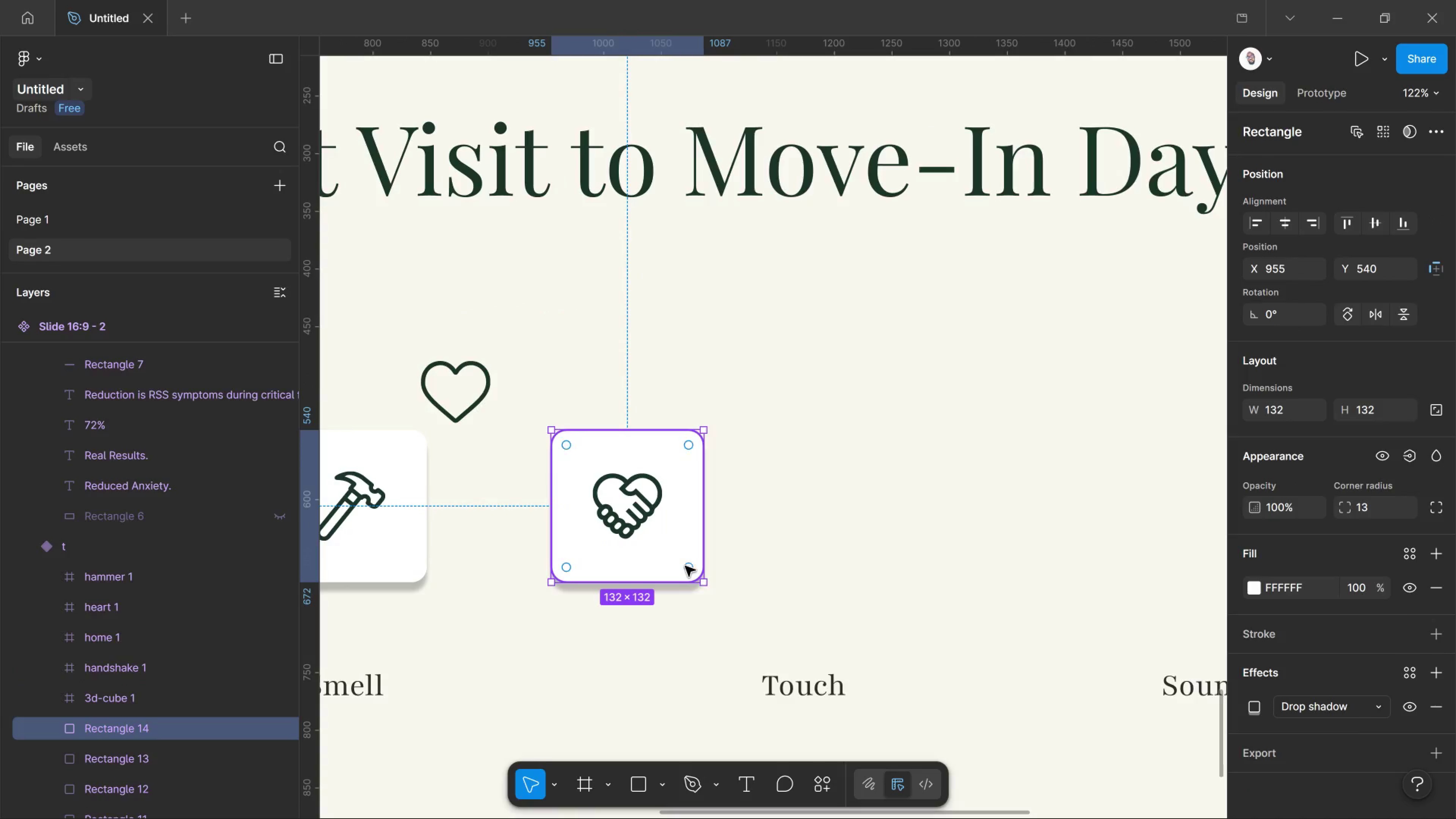 
left_click_drag(start_coordinate=[985, 486], to_coordinate=[782, 492])
 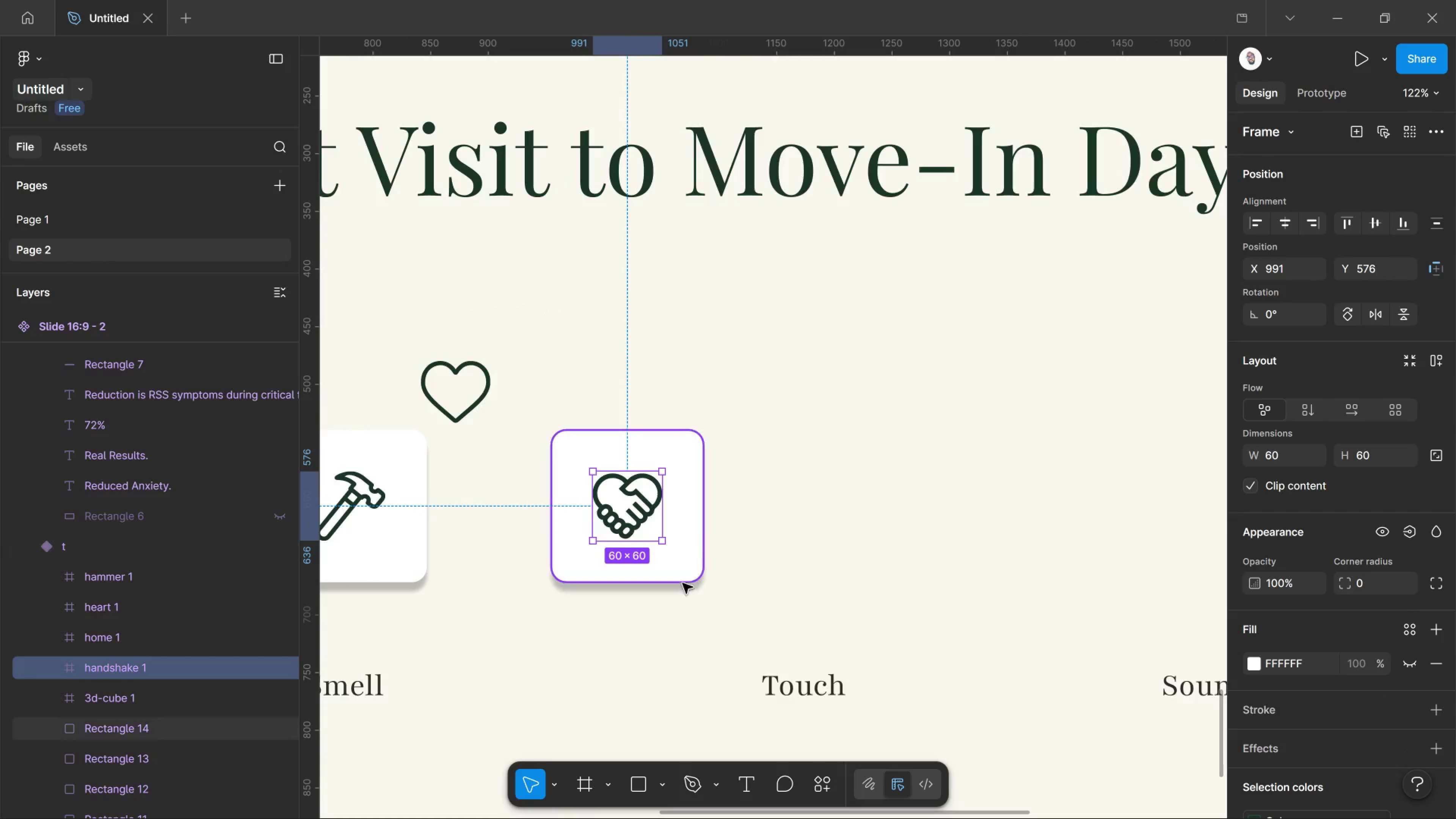 
key(Space)
 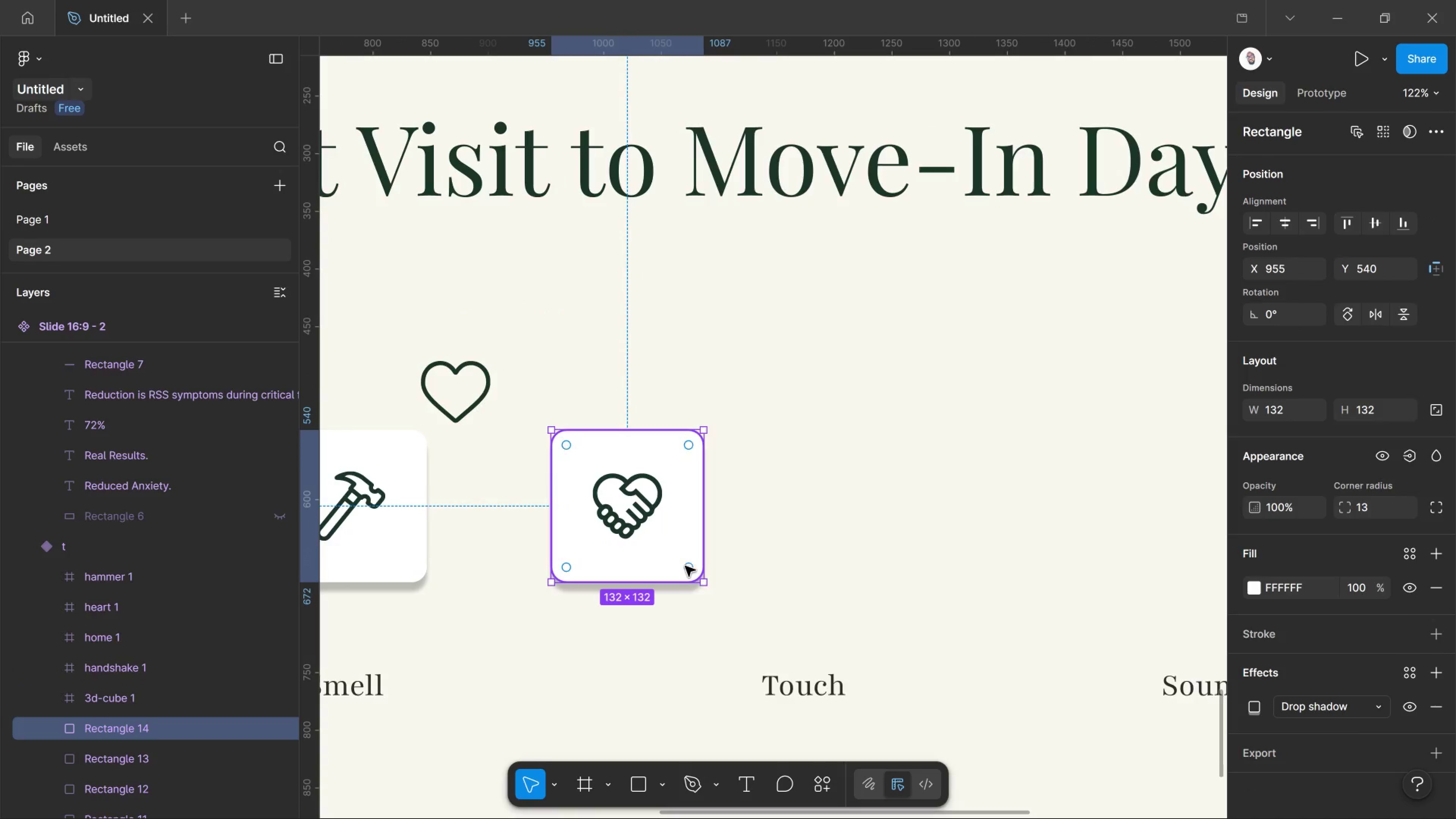 
left_click([685, 566])
 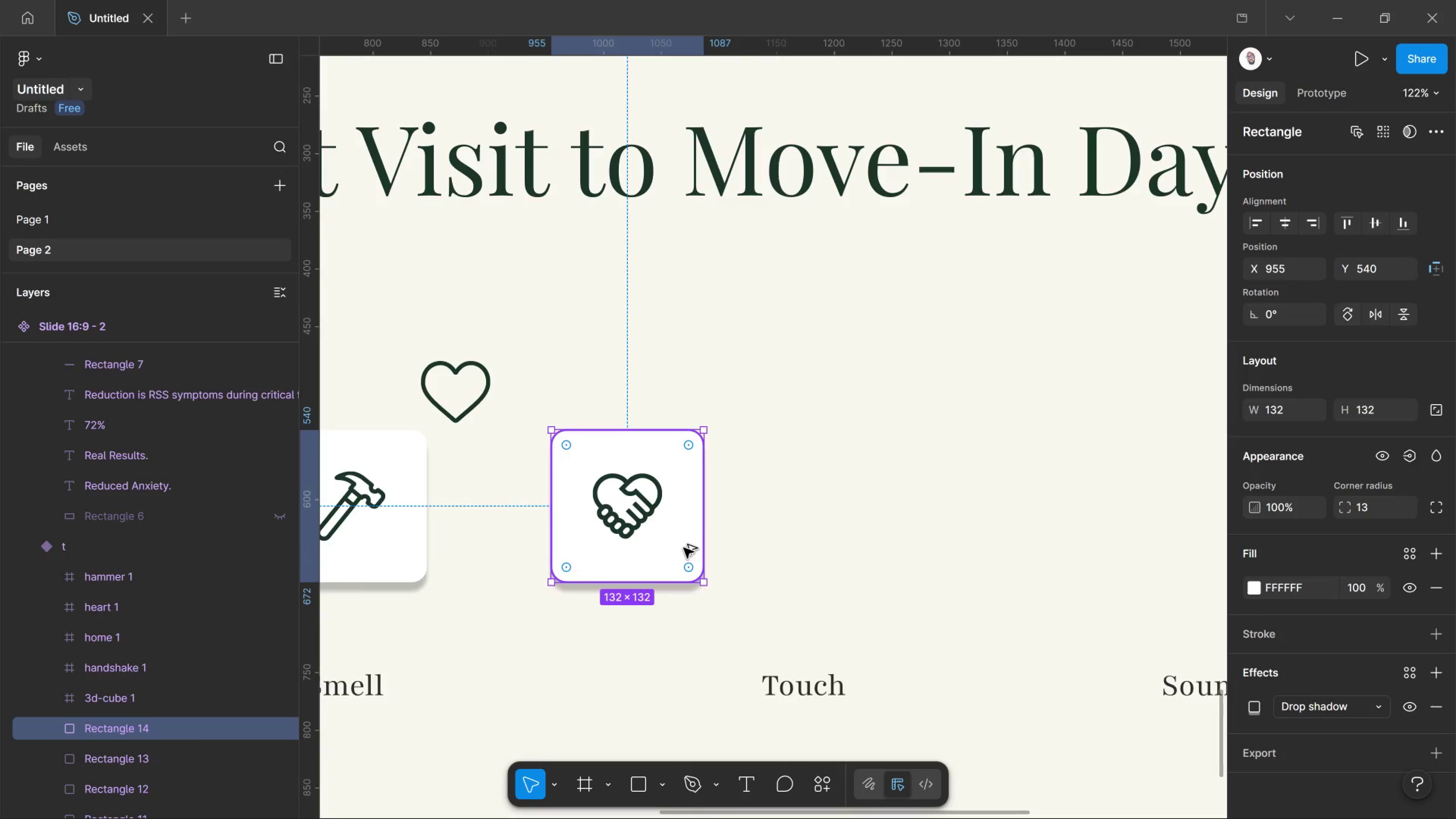 
hold_key(key=AltLeft, duration=4.4)
left_click_drag(start_coordinate=[684, 548], to_coordinate=[961, 546])
 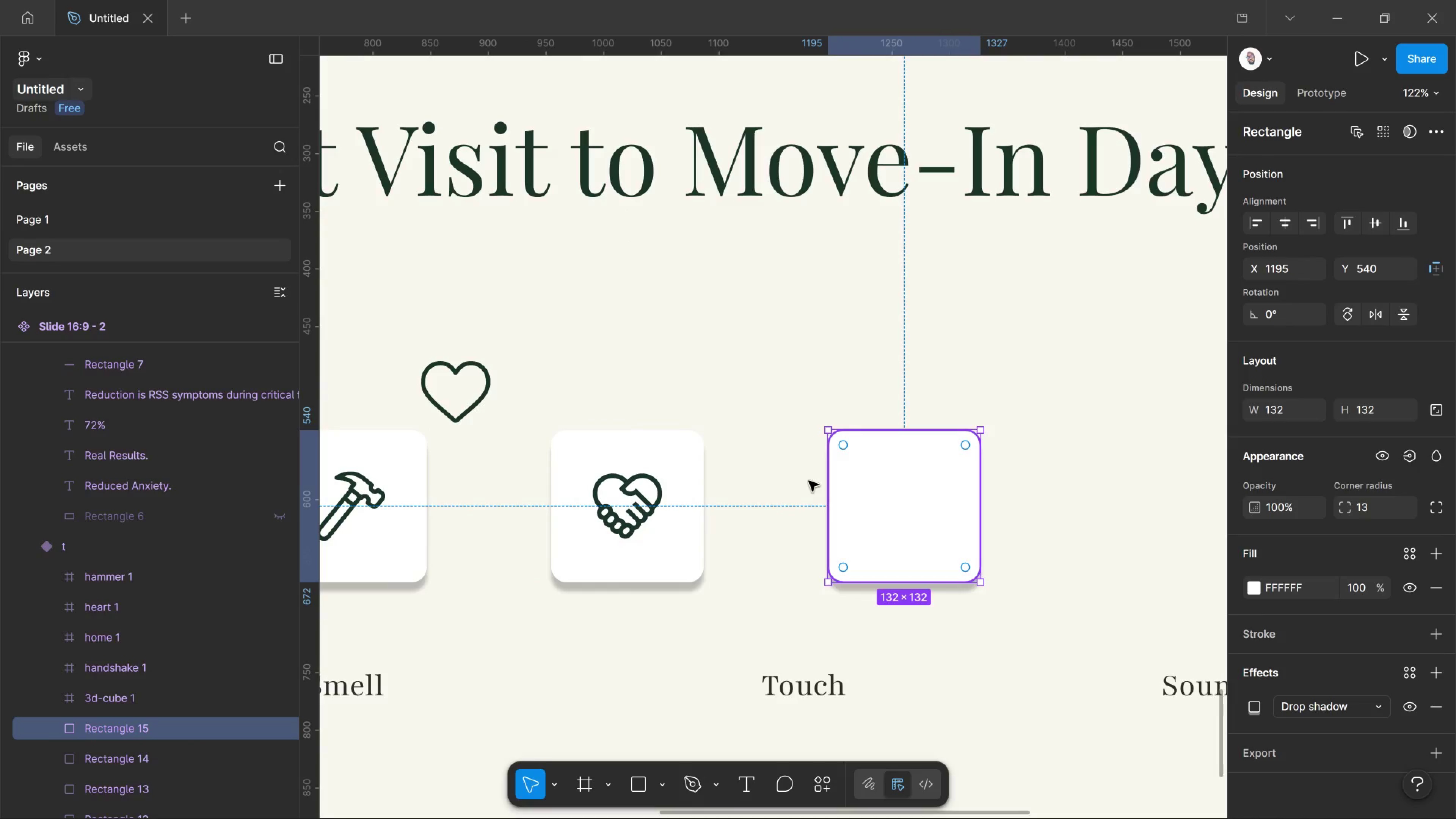 
hold_key(key=ShiftLeft, duration=3.35)
 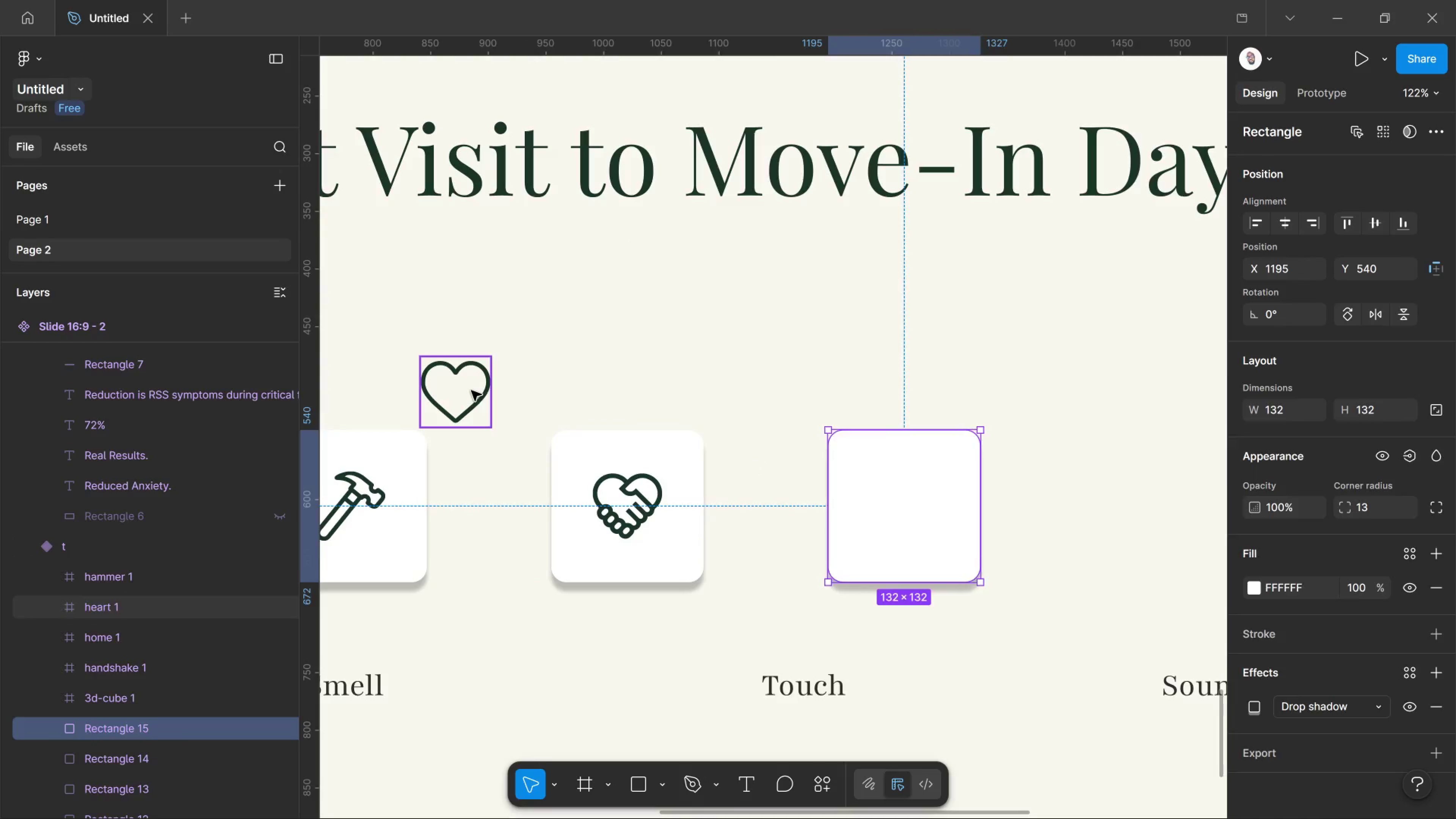 
left_click([471, 391])
 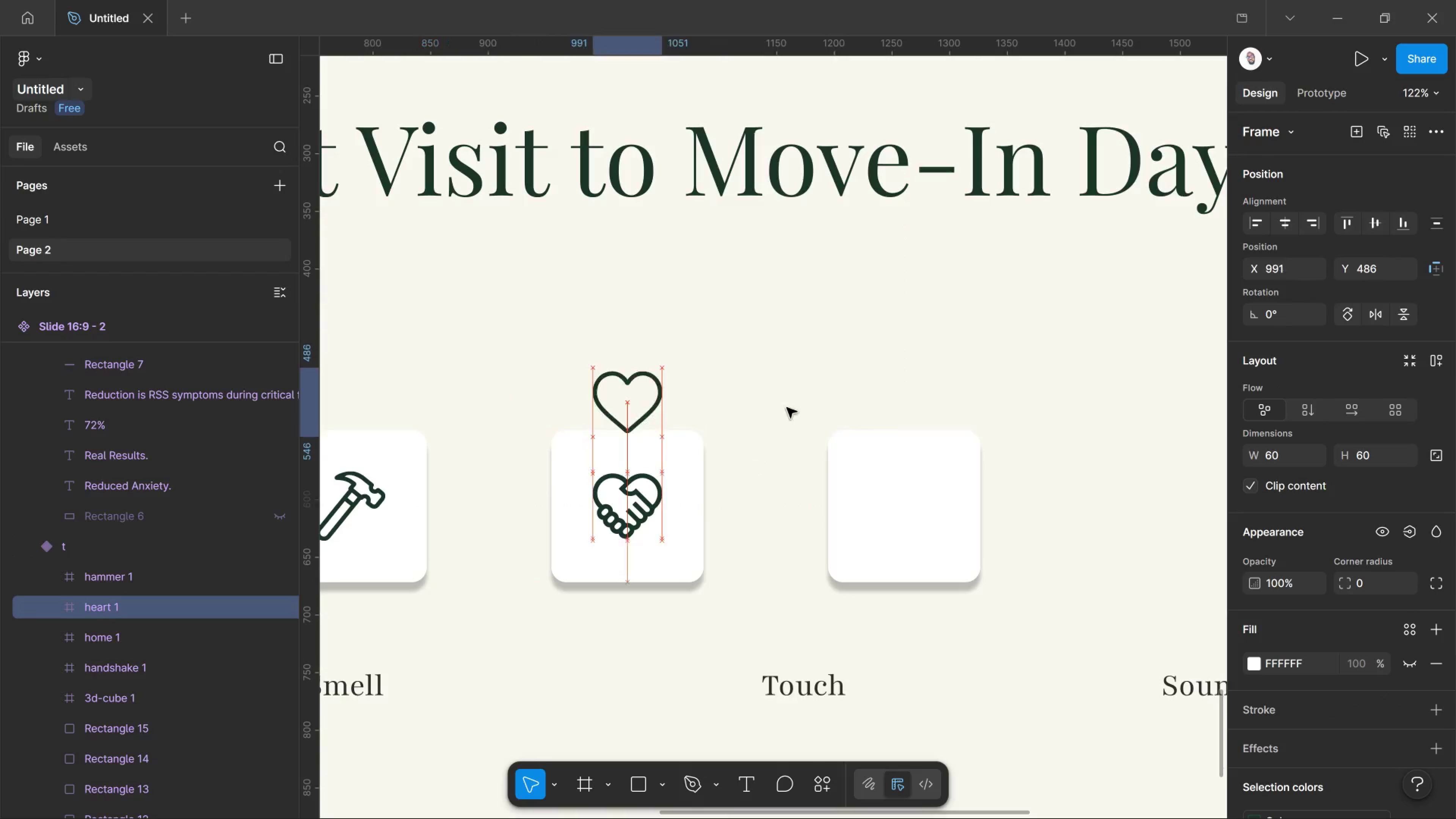 
left_click_drag(start_coordinate=[471, 391], to_coordinate=[918, 506])
 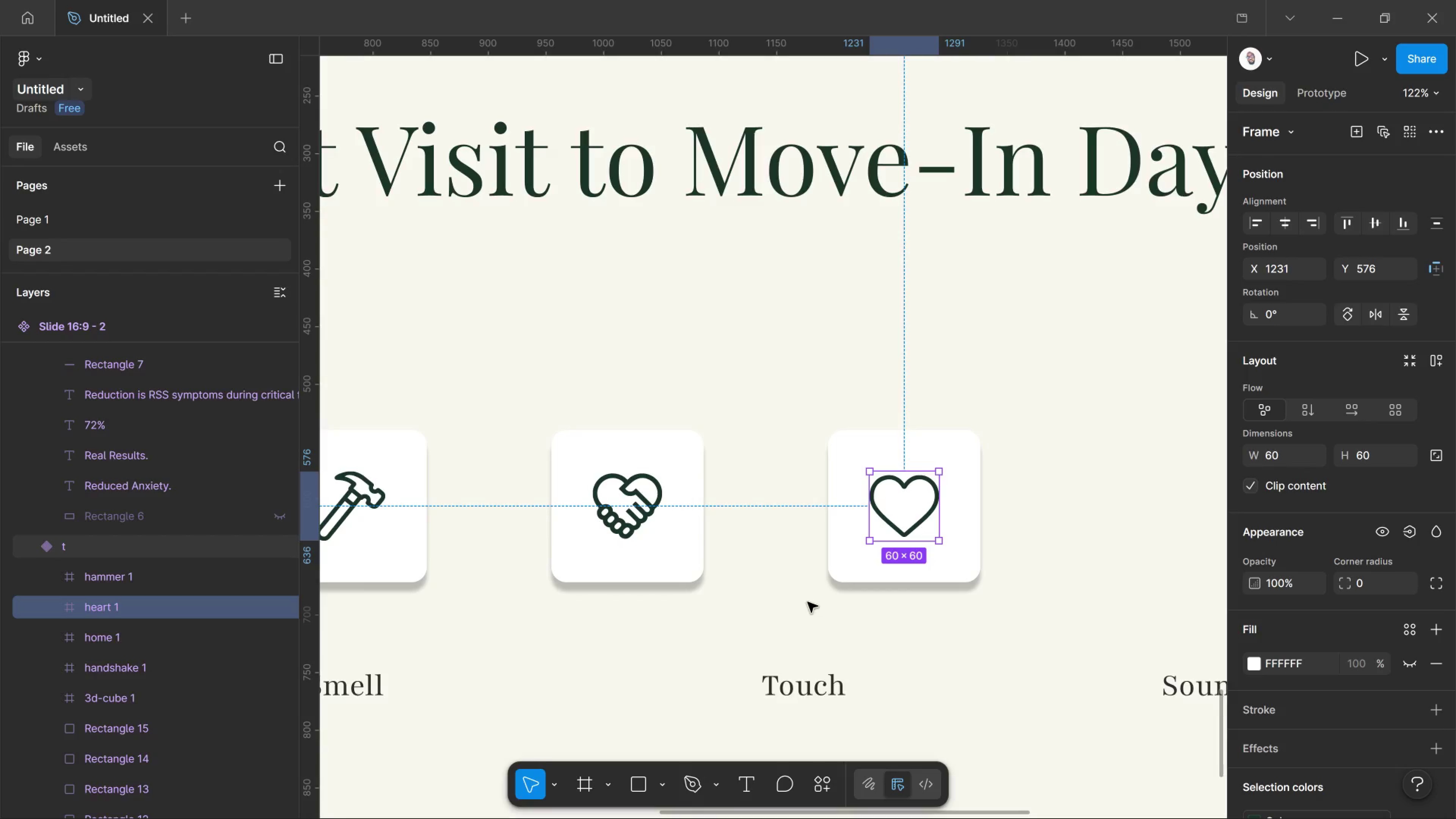 
hold_key(key=AltLeft, duration=0.43)
hold_key(key=ControlLeft, duration=1.5)
scroll: coordinate [656, 589], scroll_direction: down, amount: 10.0
 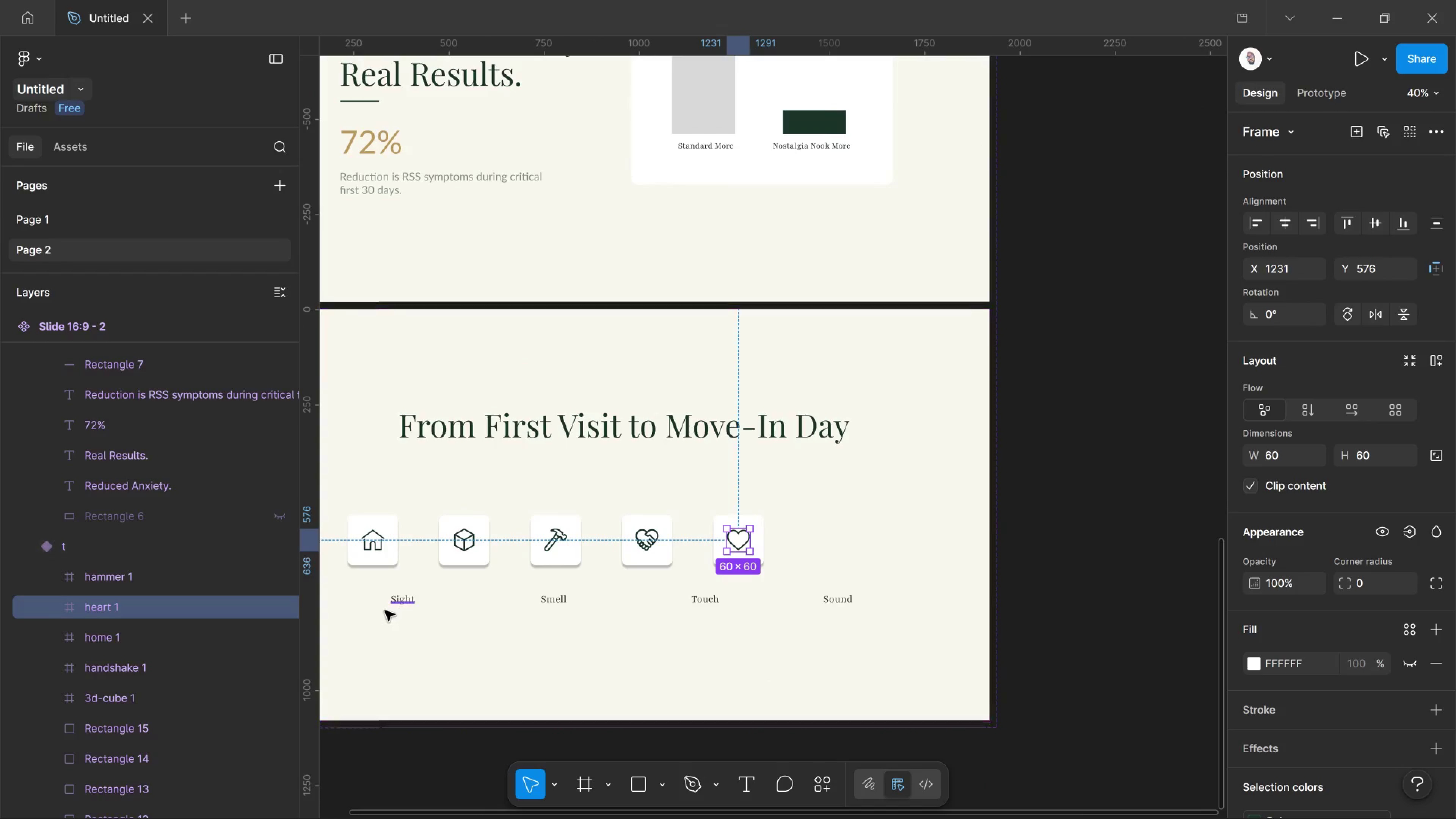 
hold_key(key=Space, duration=0.73)
 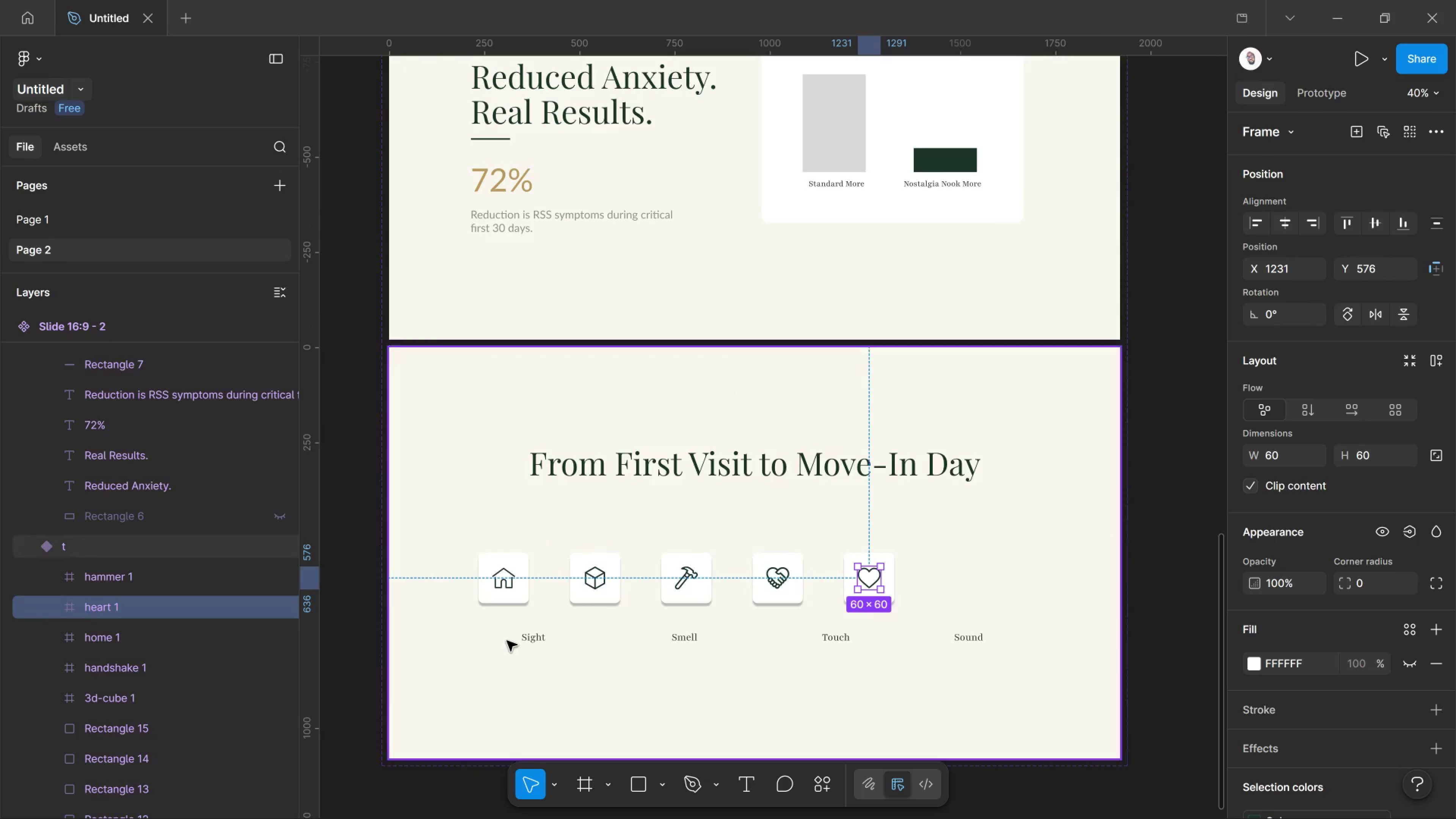 
left_click_drag(start_coordinate=[368, 583], to_coordinate=[499, 583])
 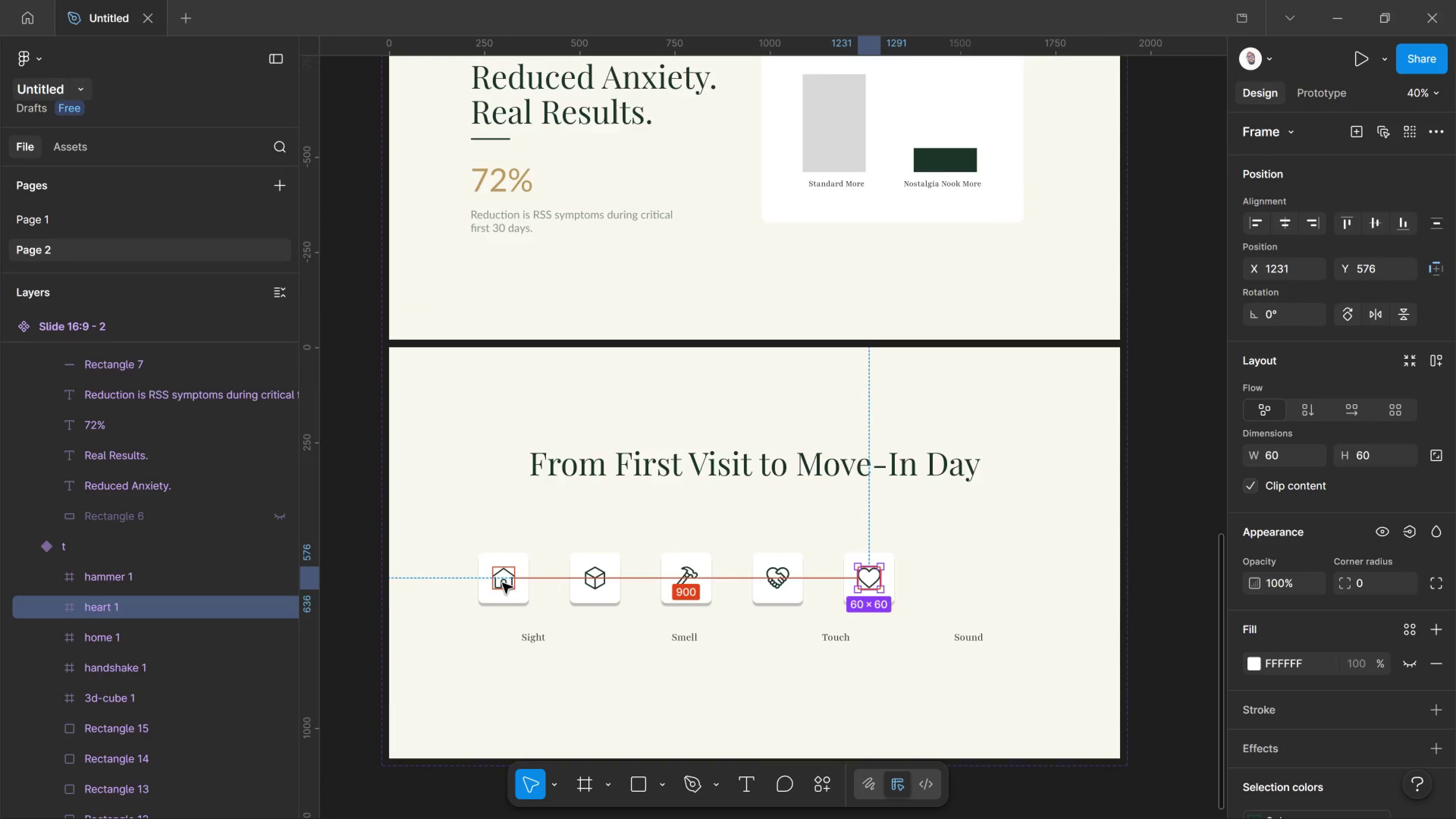 
hold_key(key=AltLeft, duration=0.5)
 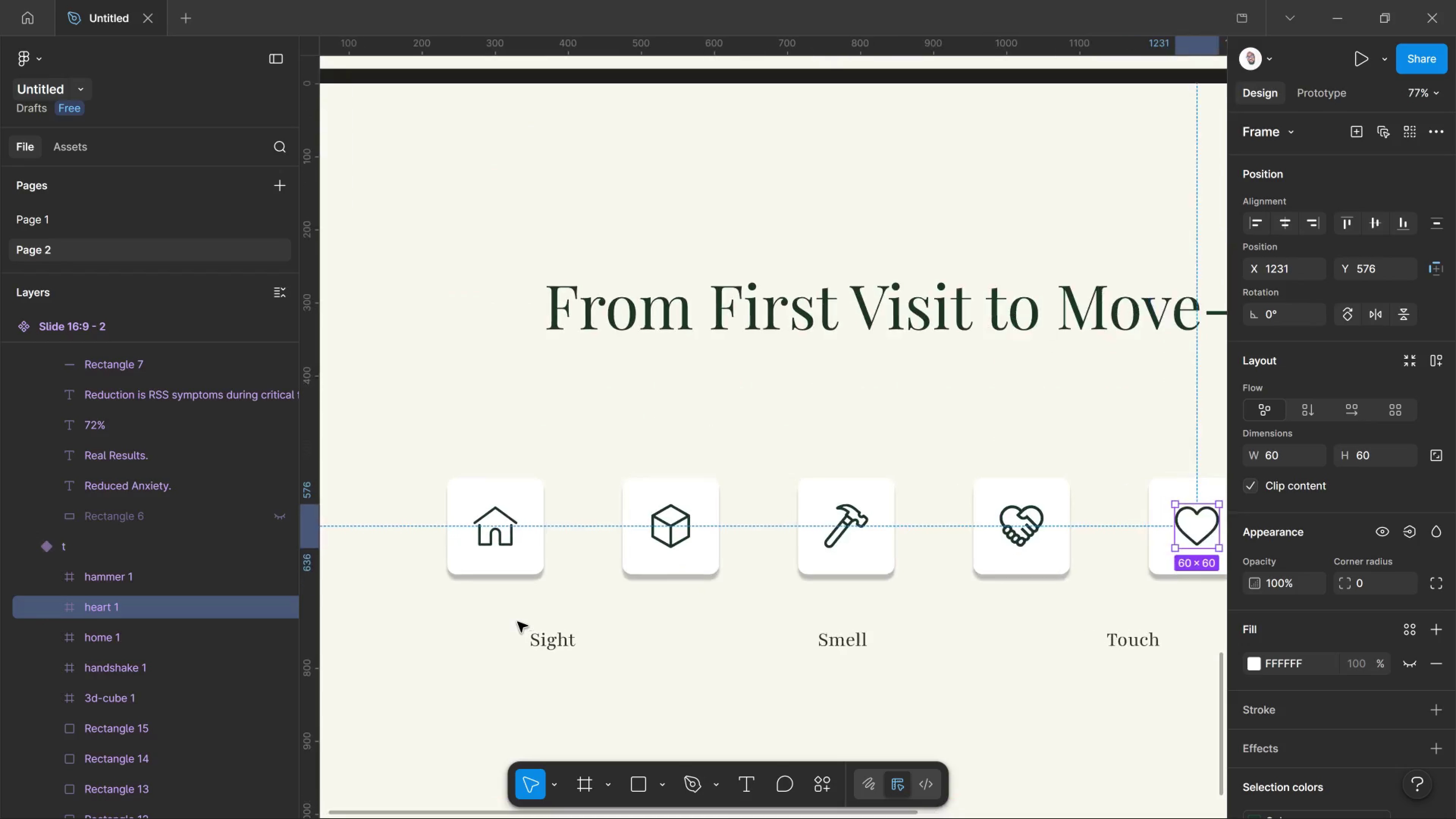 
hold_key(key=ControlLeft, duration=0.99)
 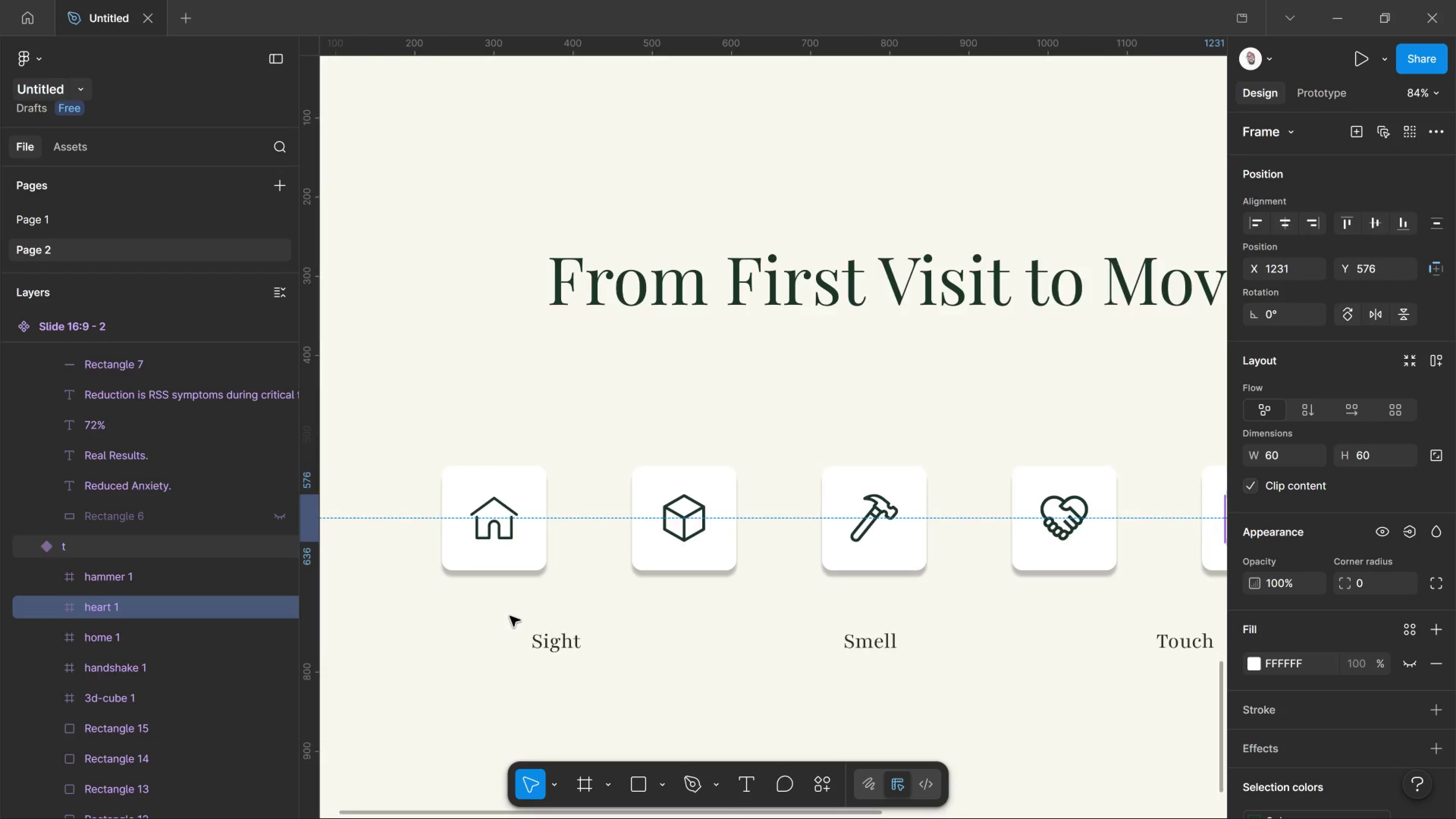 
scroll: coordinate [518, 622], scroll_direction: up, amount: 8.0
 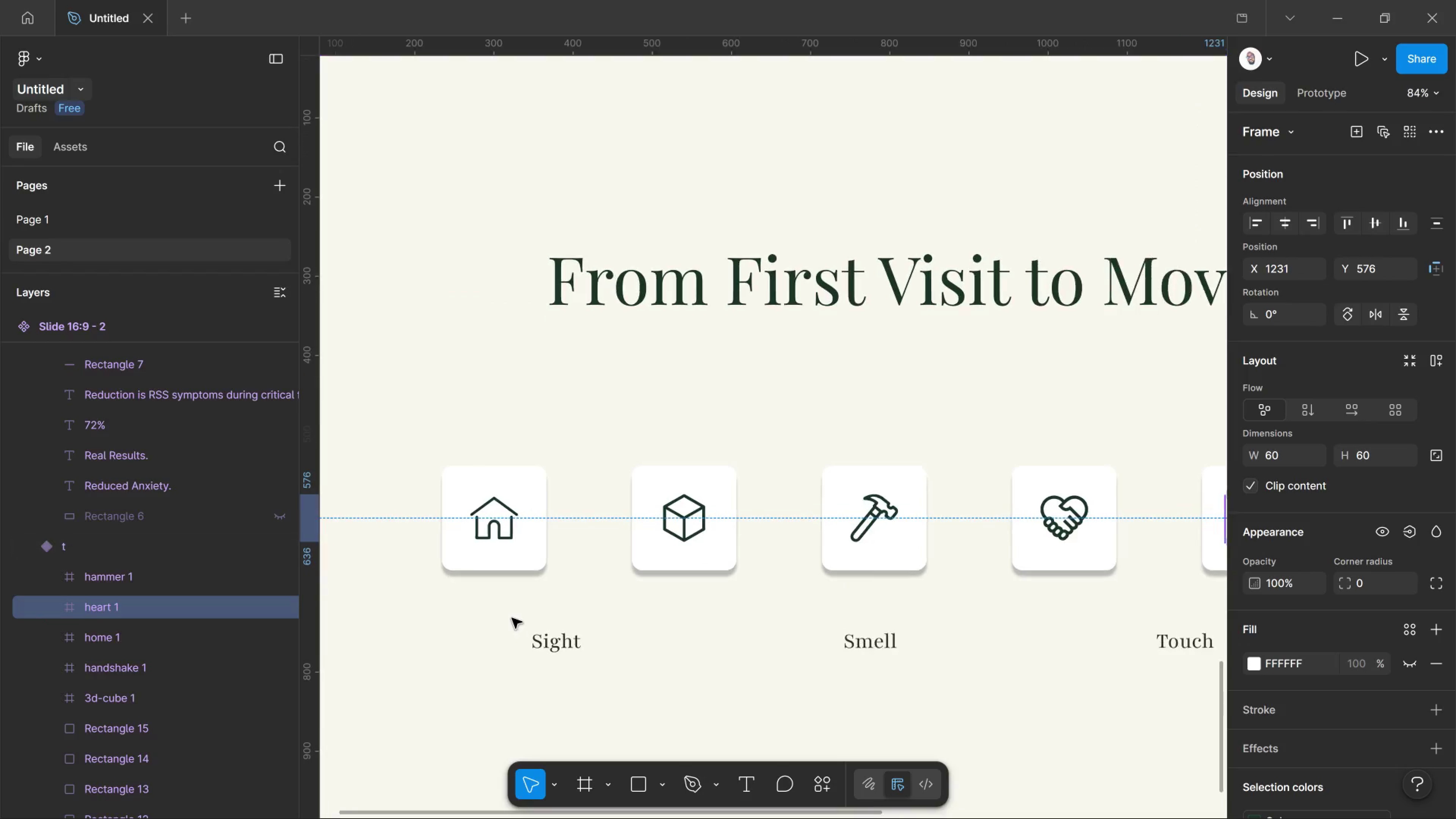 
hold_key(key=ControlLeft, duration=1.35)
scroll: coordinate [508, 614], scroll_direction: up, amount: 8.0
 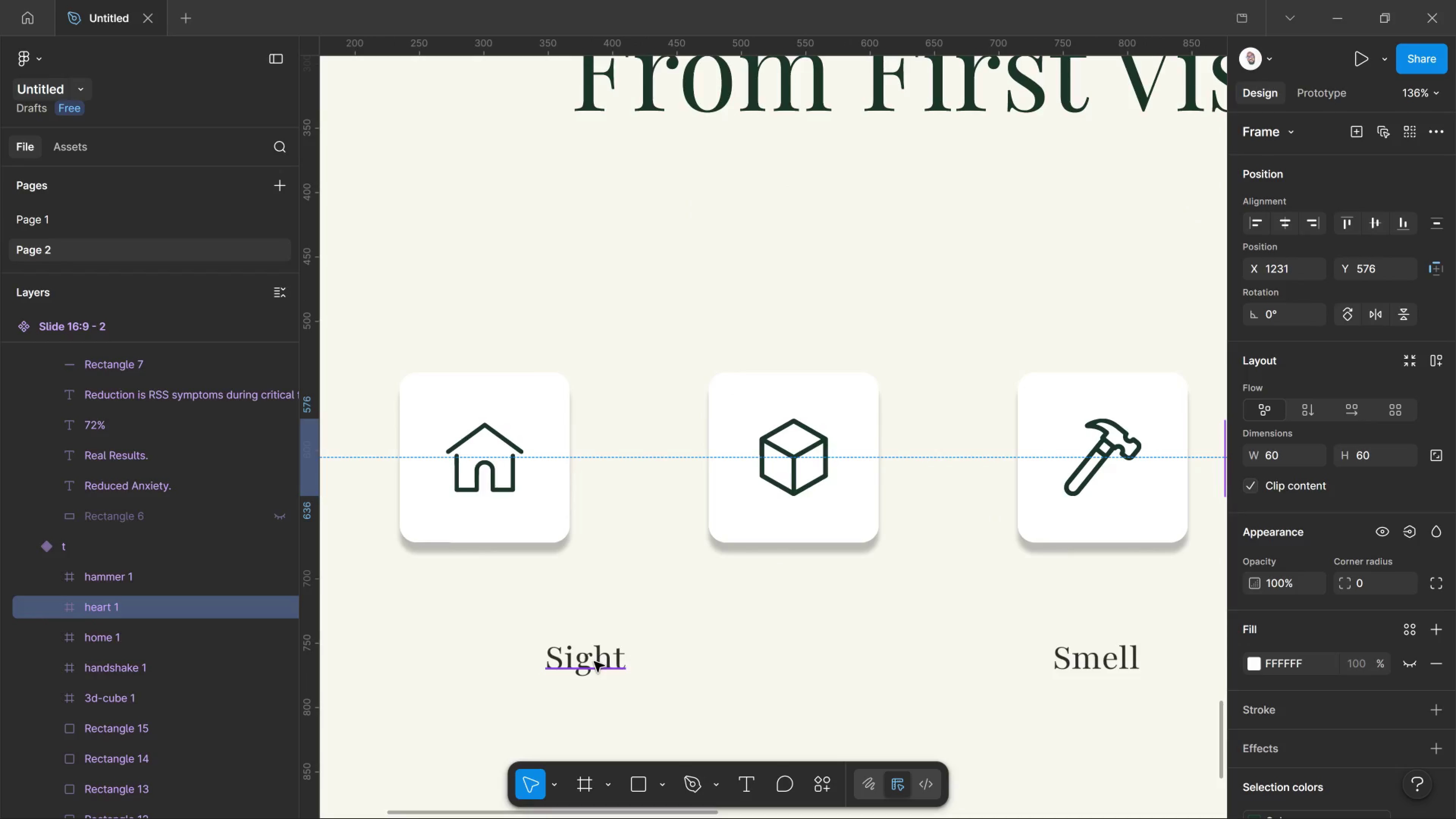 
left_click_drag(start_coordinate=[593, 660], to_coordinate=[491, 588])
 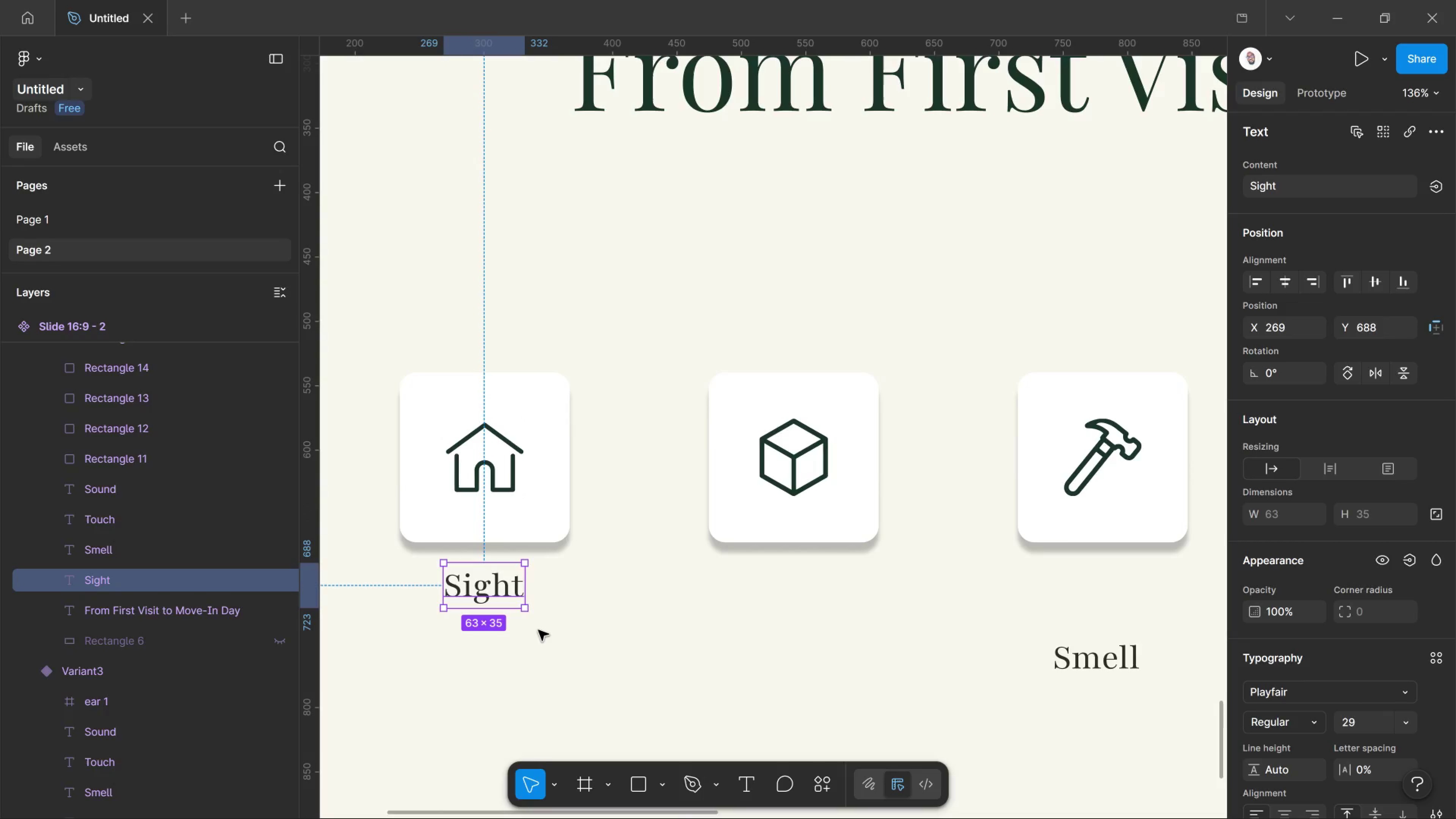 
wait(6.88)
 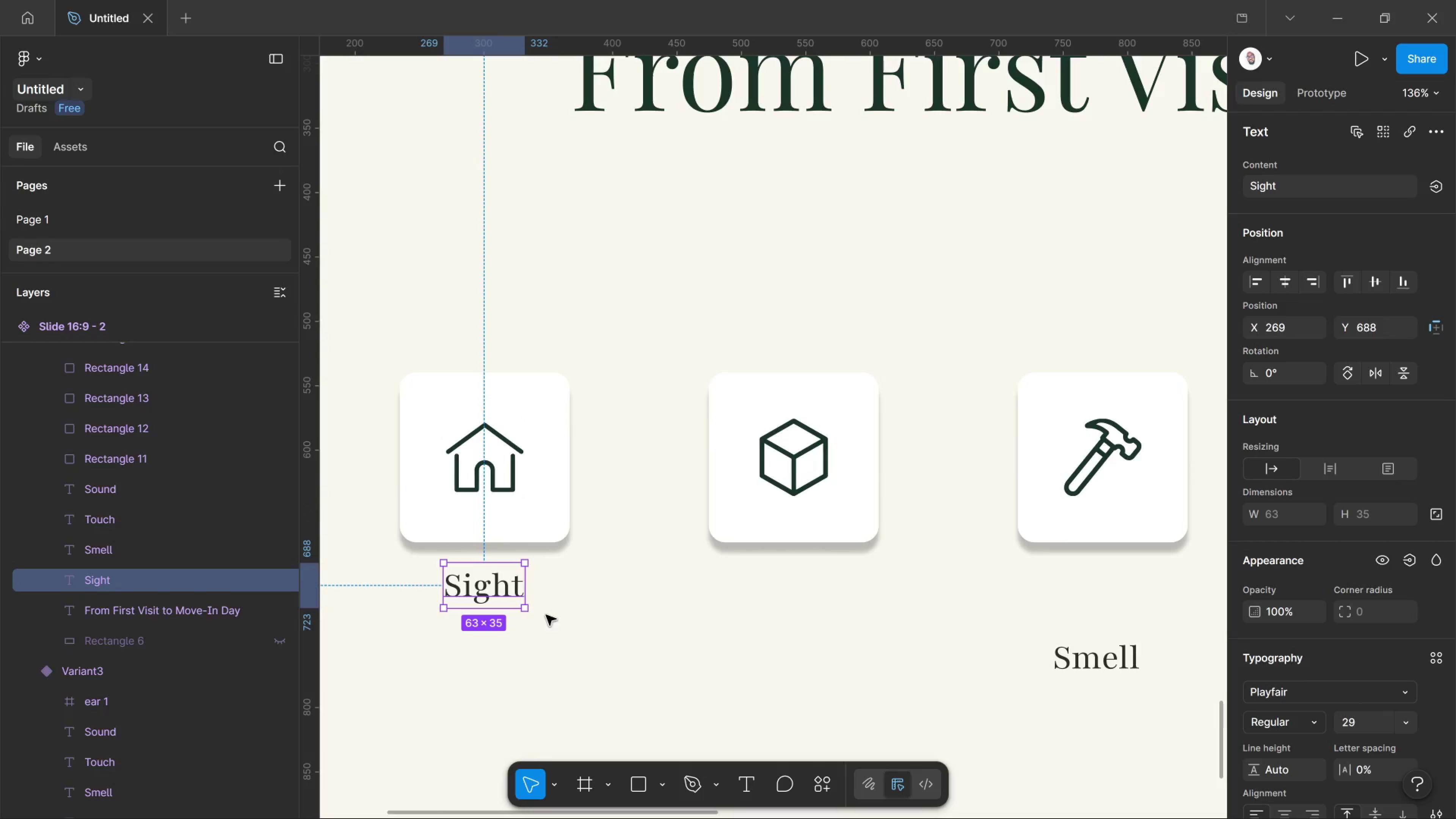 
double_click([502, 589])
 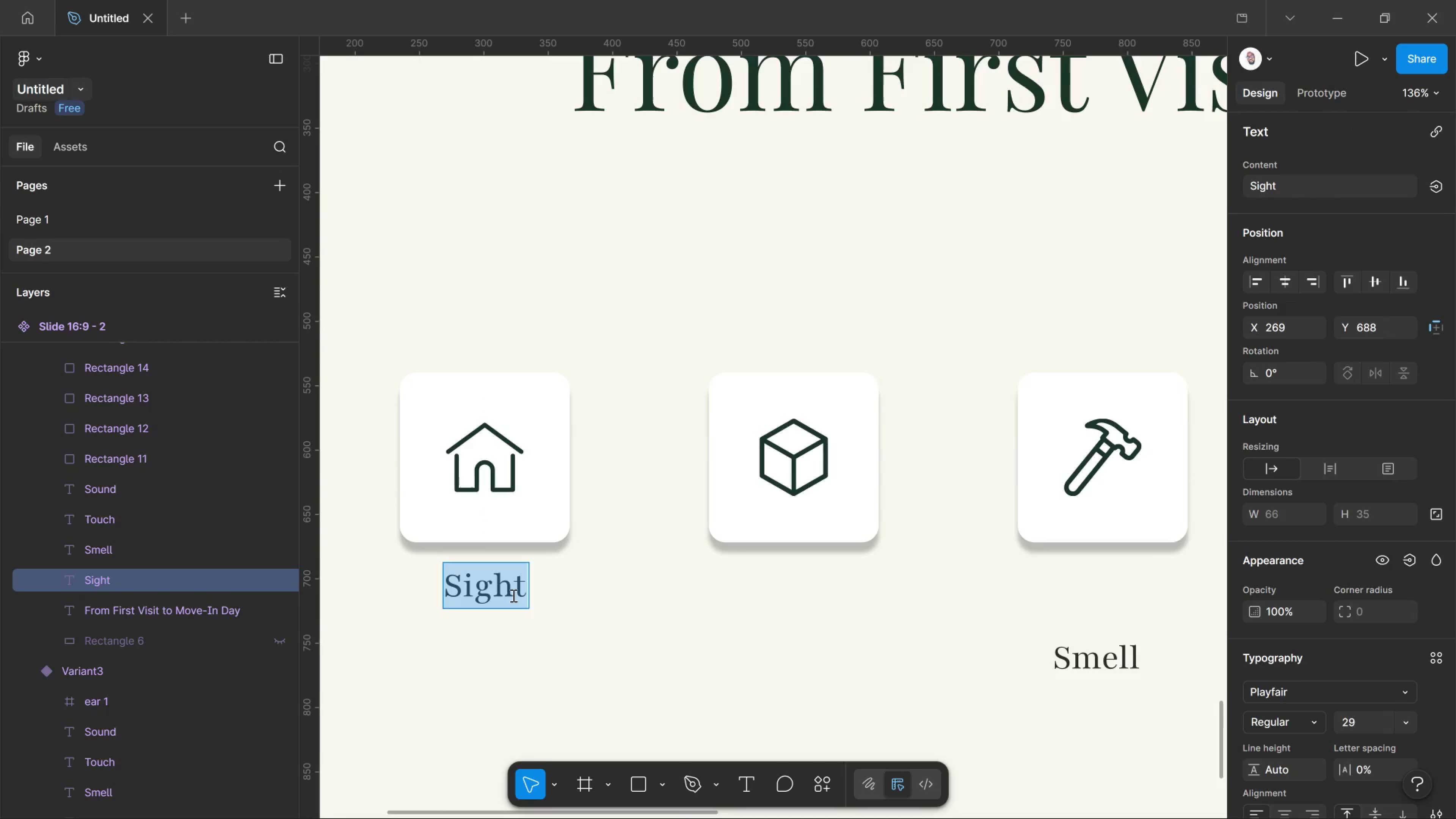 
type(Home Audit)
 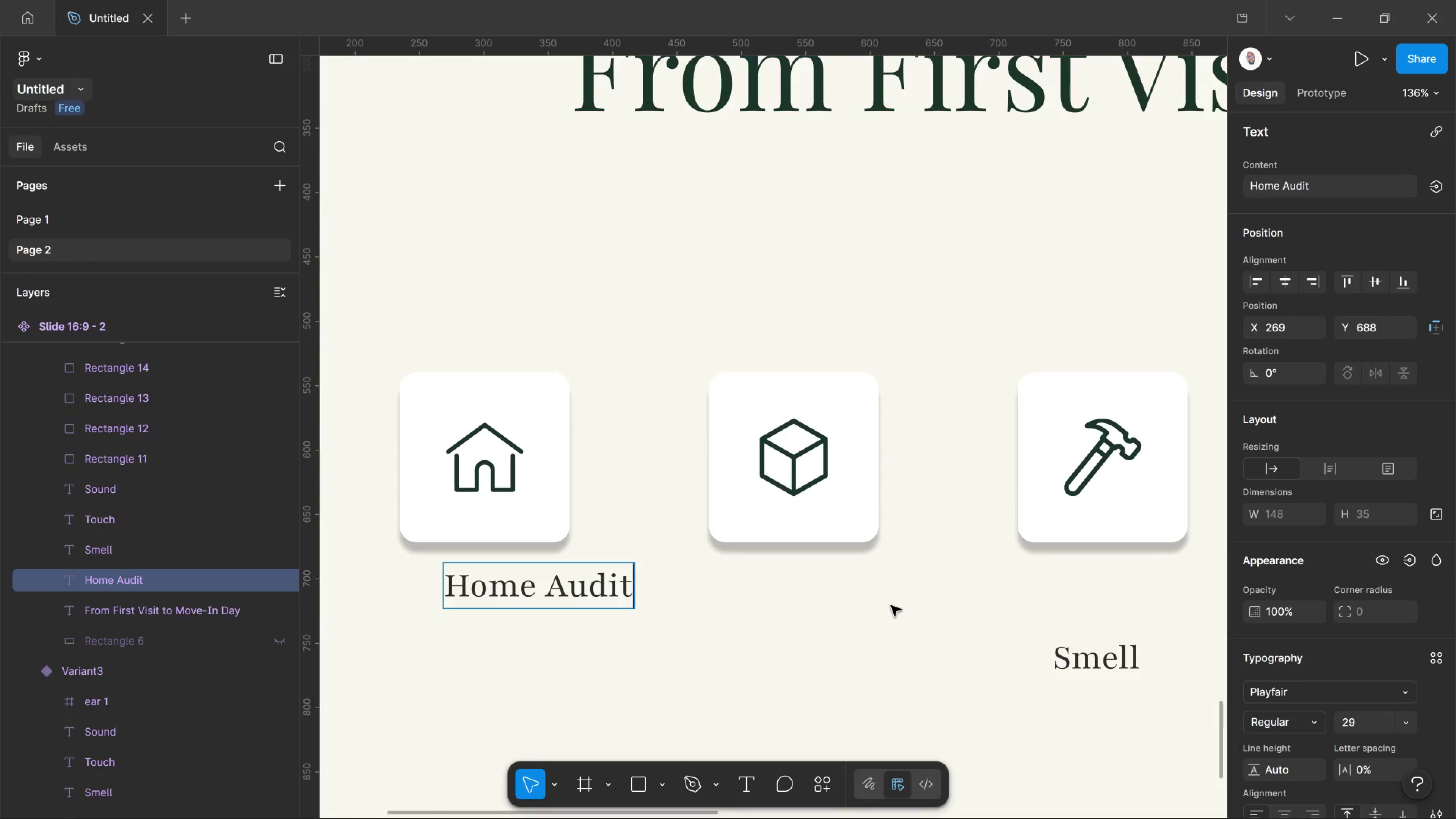 
key(Control+A)
 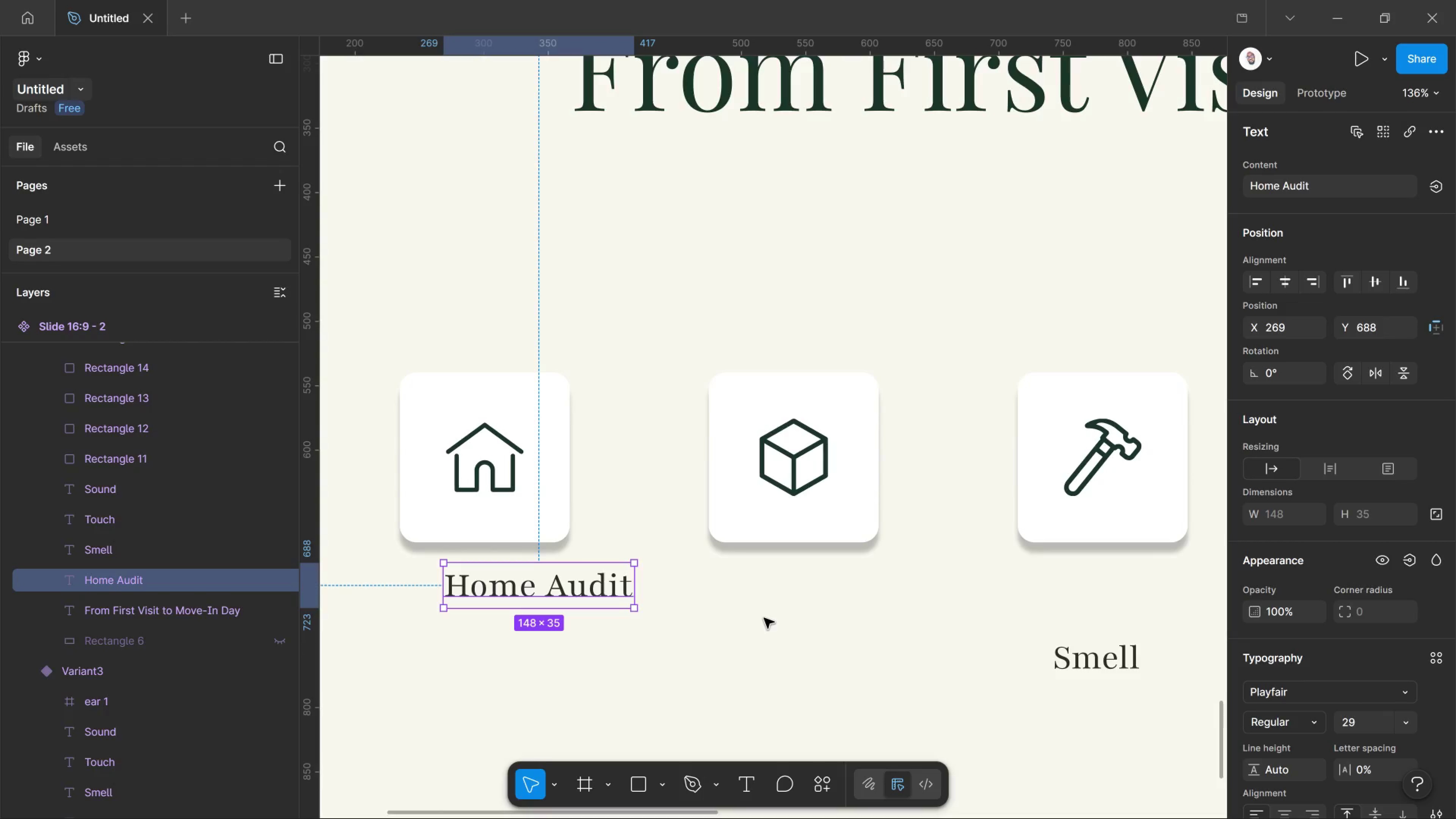 
left_click([764, 618])
 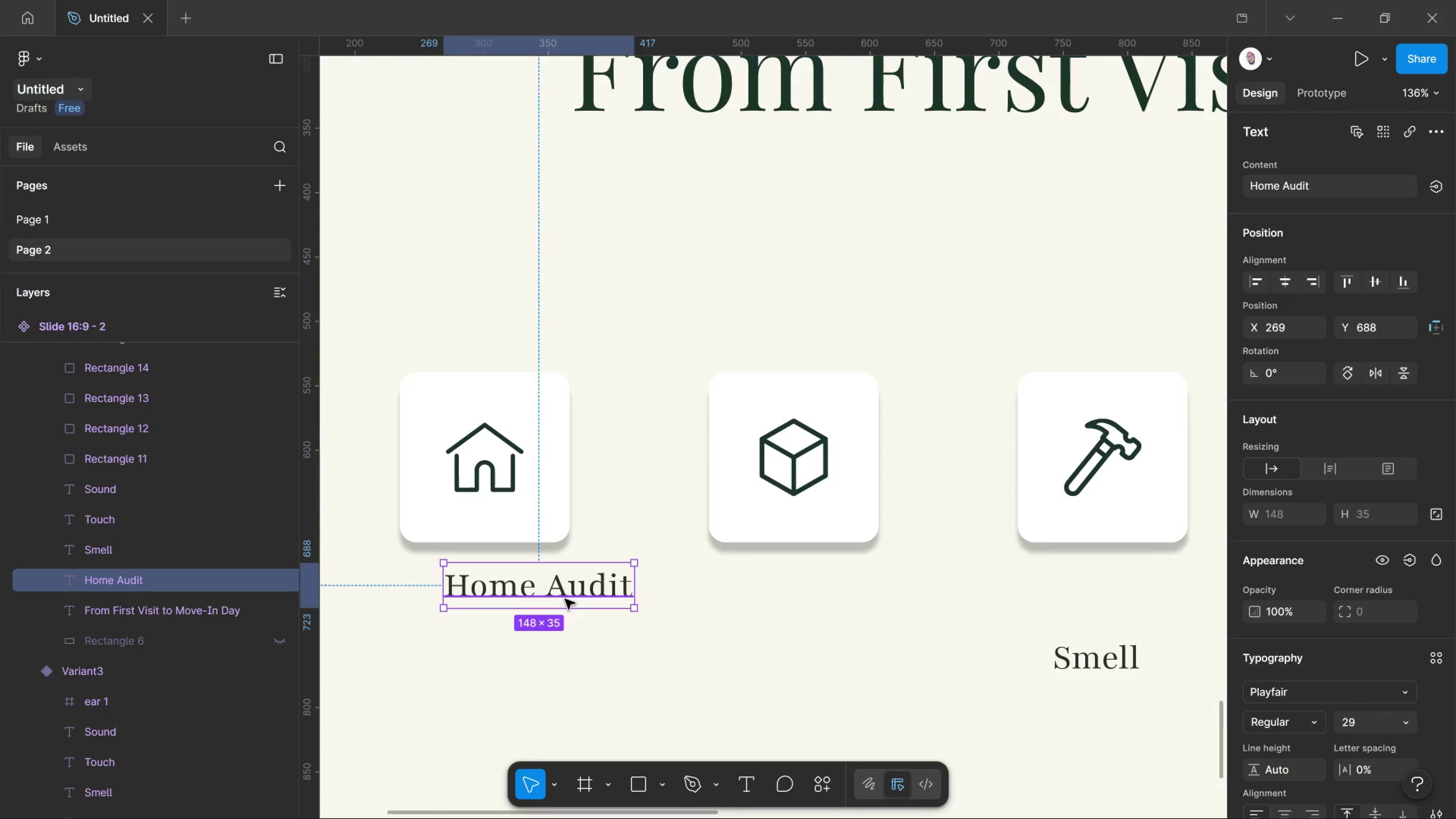 
left_click_drag(start_coordinate=[580, 592], to_coordinate=[529, 612])
 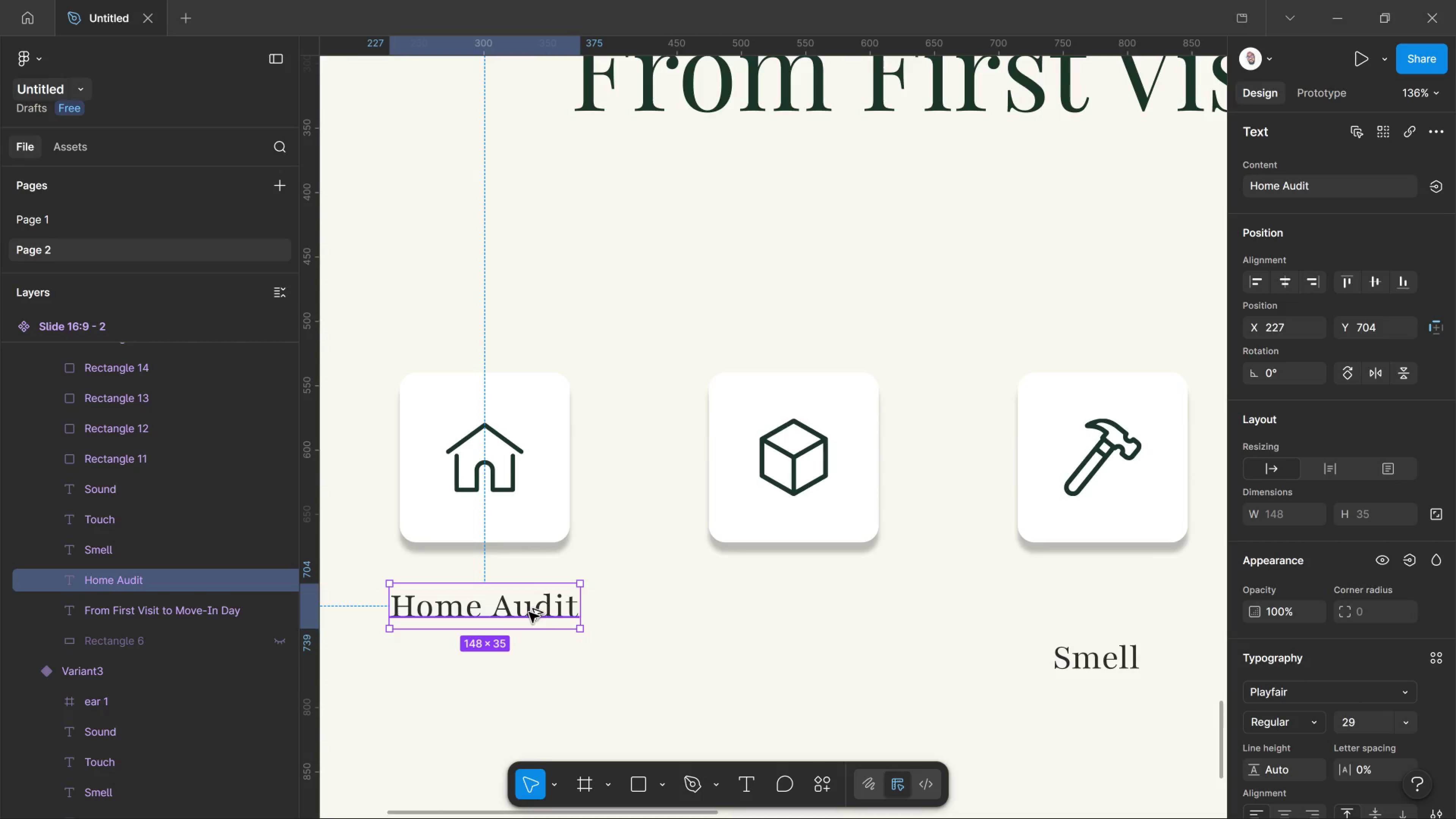 
hold_key(key=AltLeft, duration=2.72)
left_click_drag(start_coordinate=[529, 612], to_coordinate=[838, 608])
 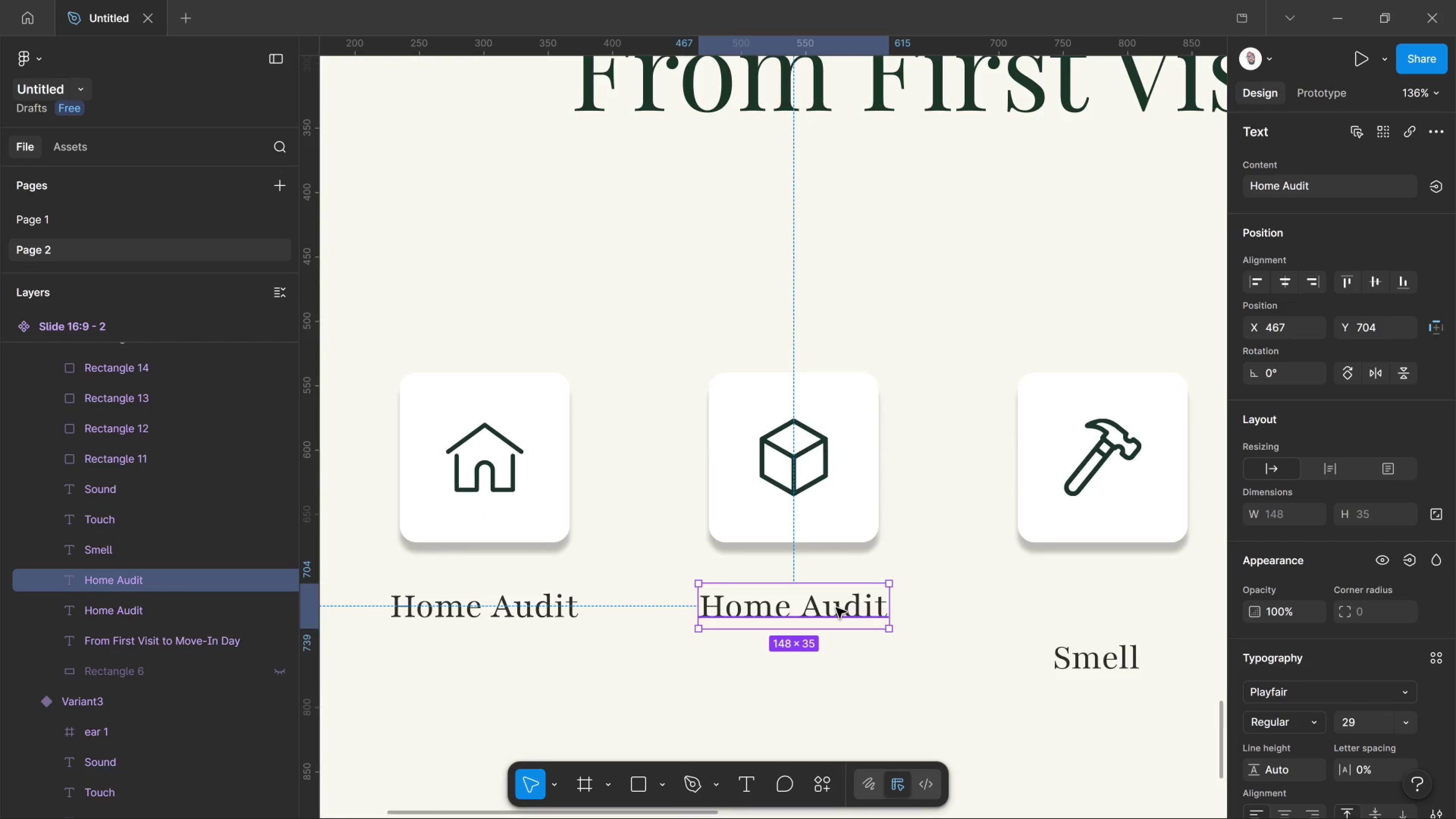 
hold_key(key=ShiftLeft, duration=1.69)
 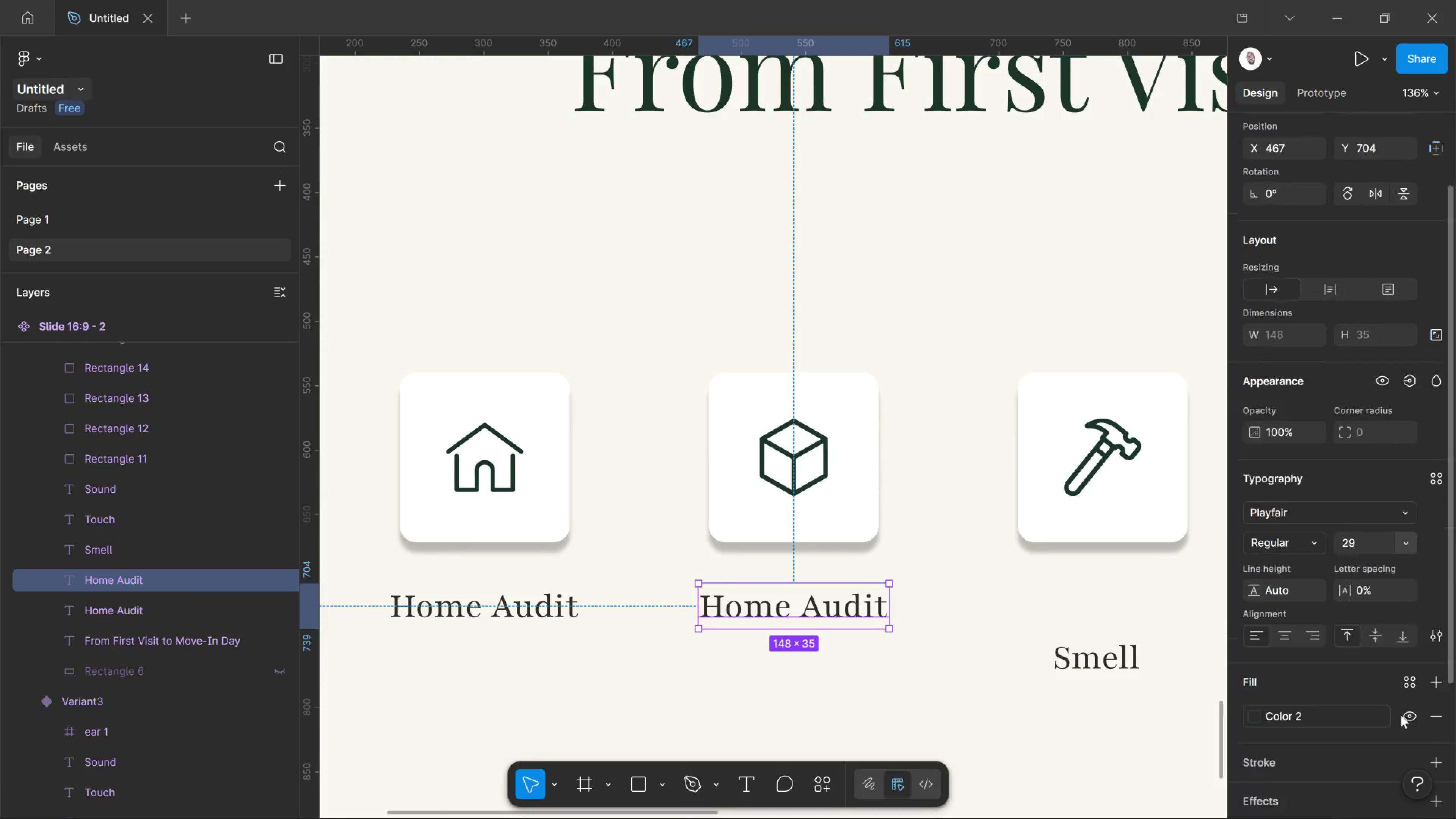 
scroll: coordinate [1375, 703], scroll_direction: down, amount: 3.0
 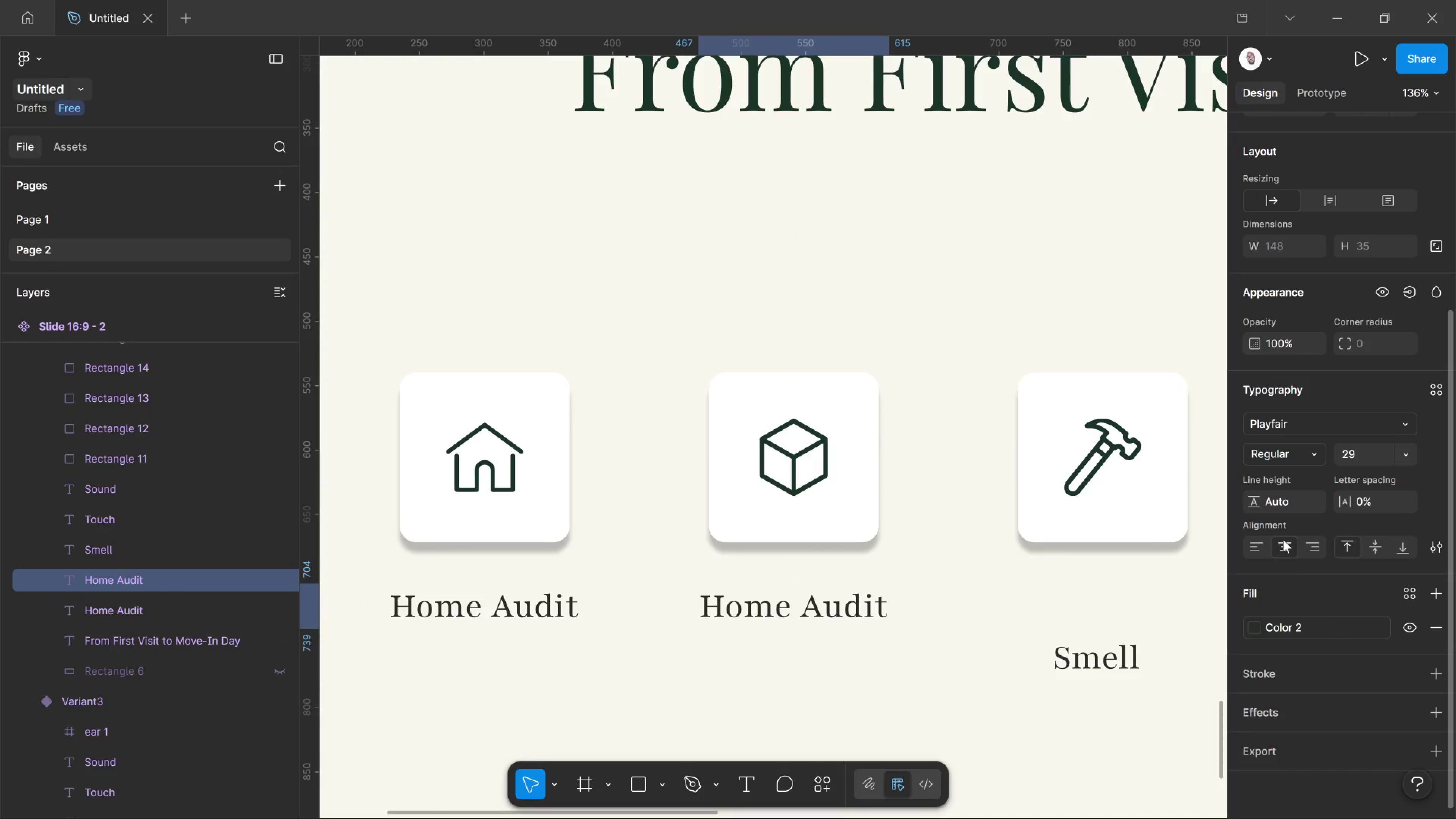 
left_click([1283, 540])
 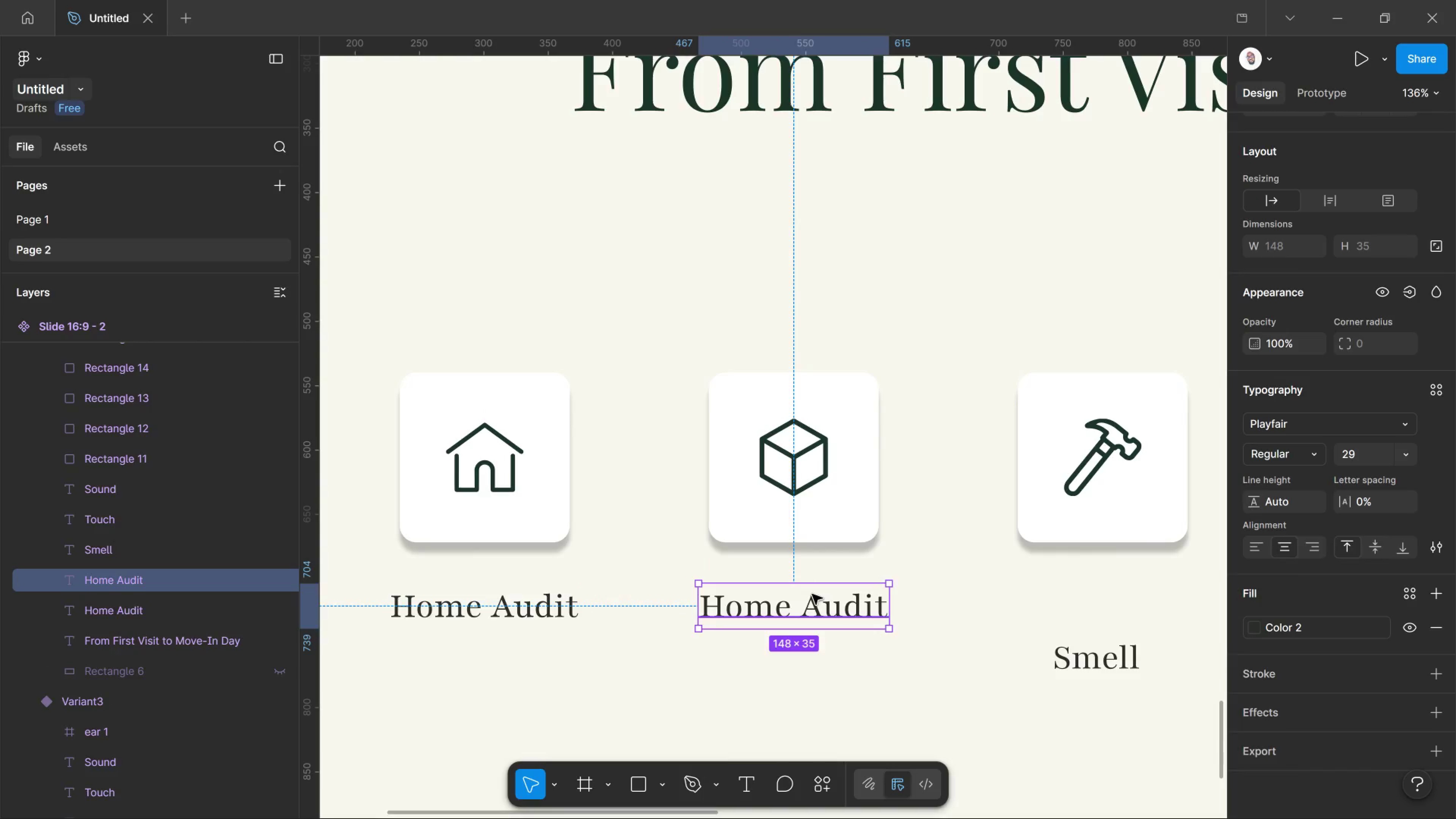 
double_click([812, 594])
 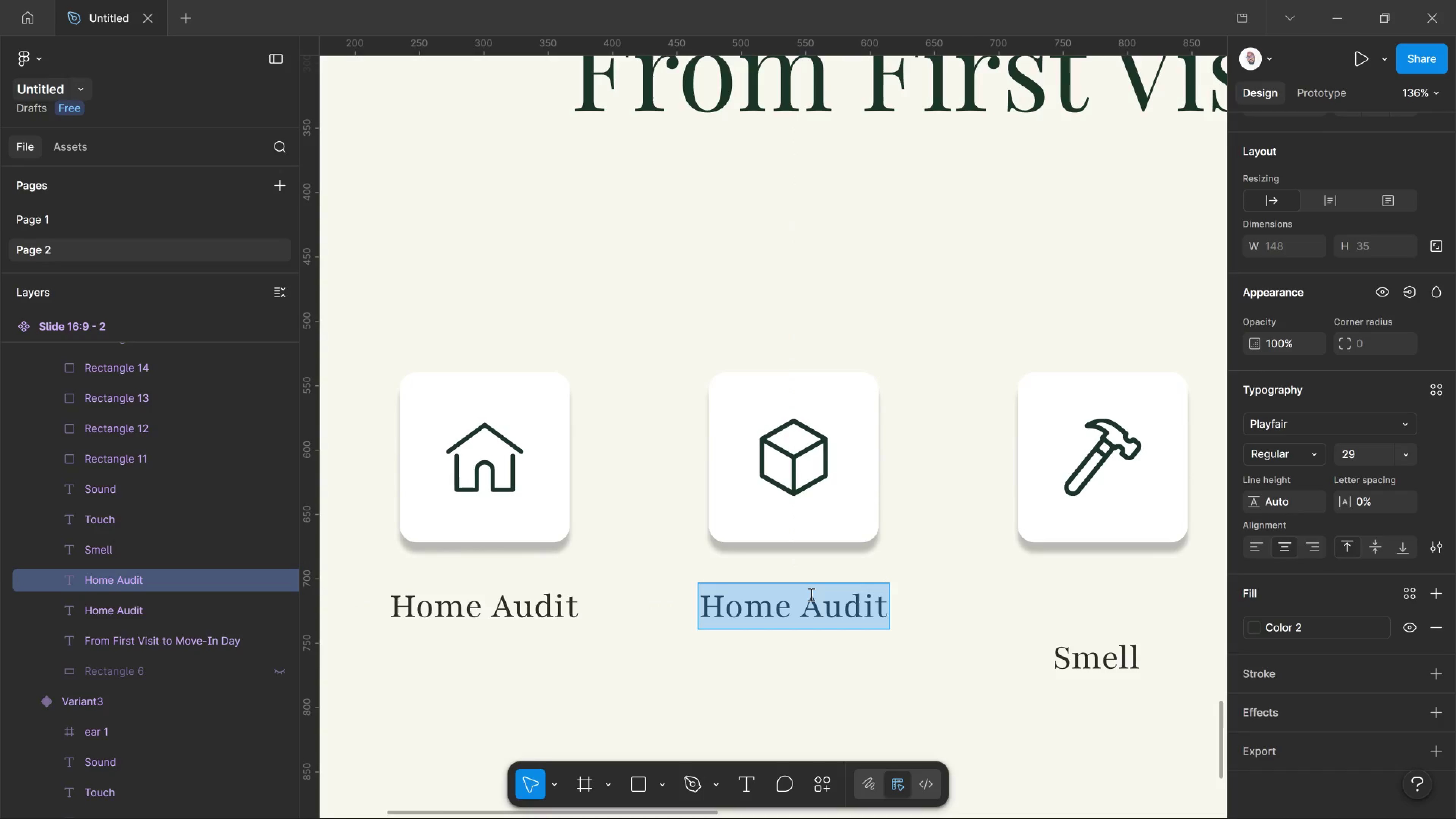 
type(Catalog & Map)
 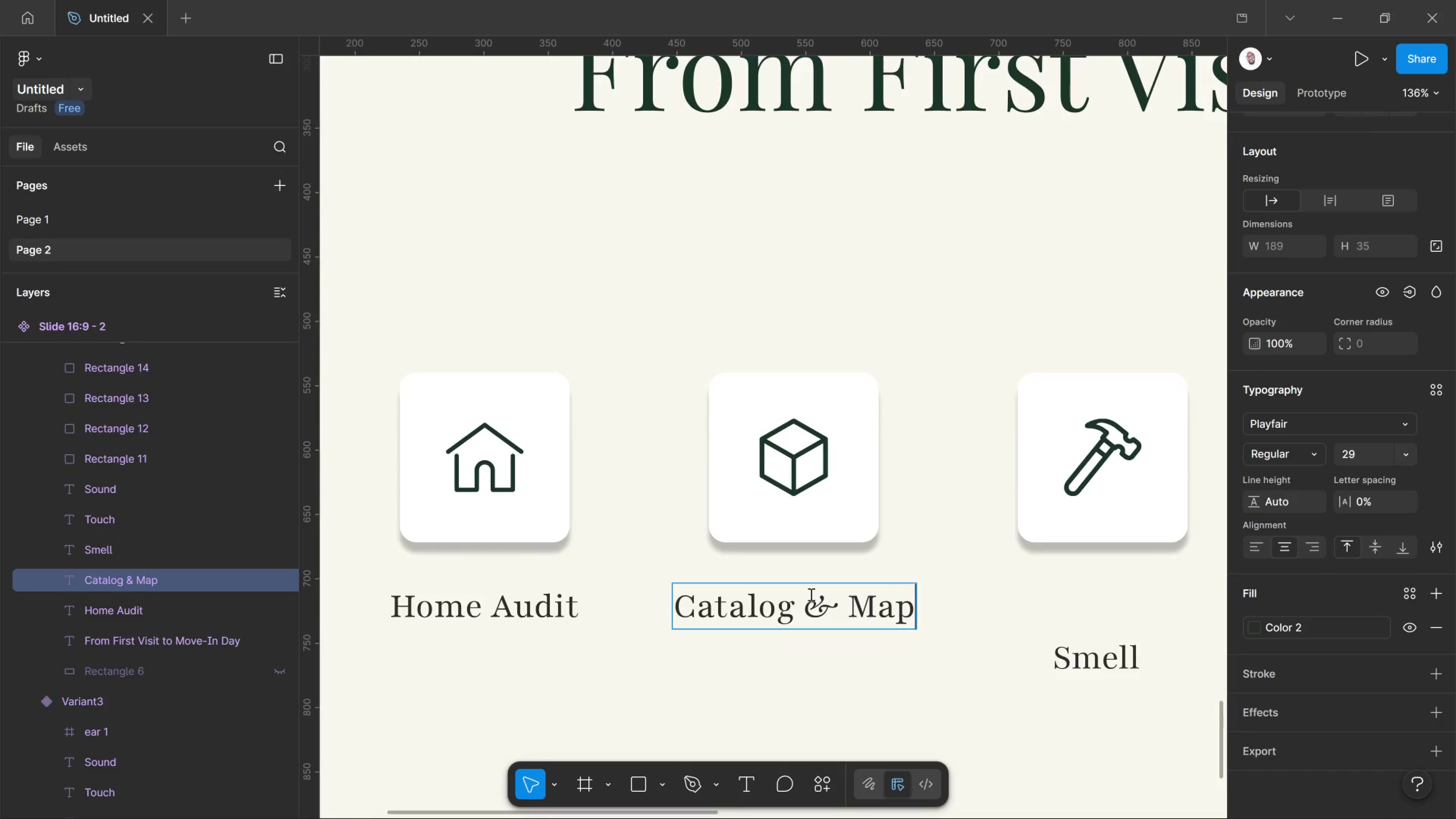 
left_click([1040, 588])
 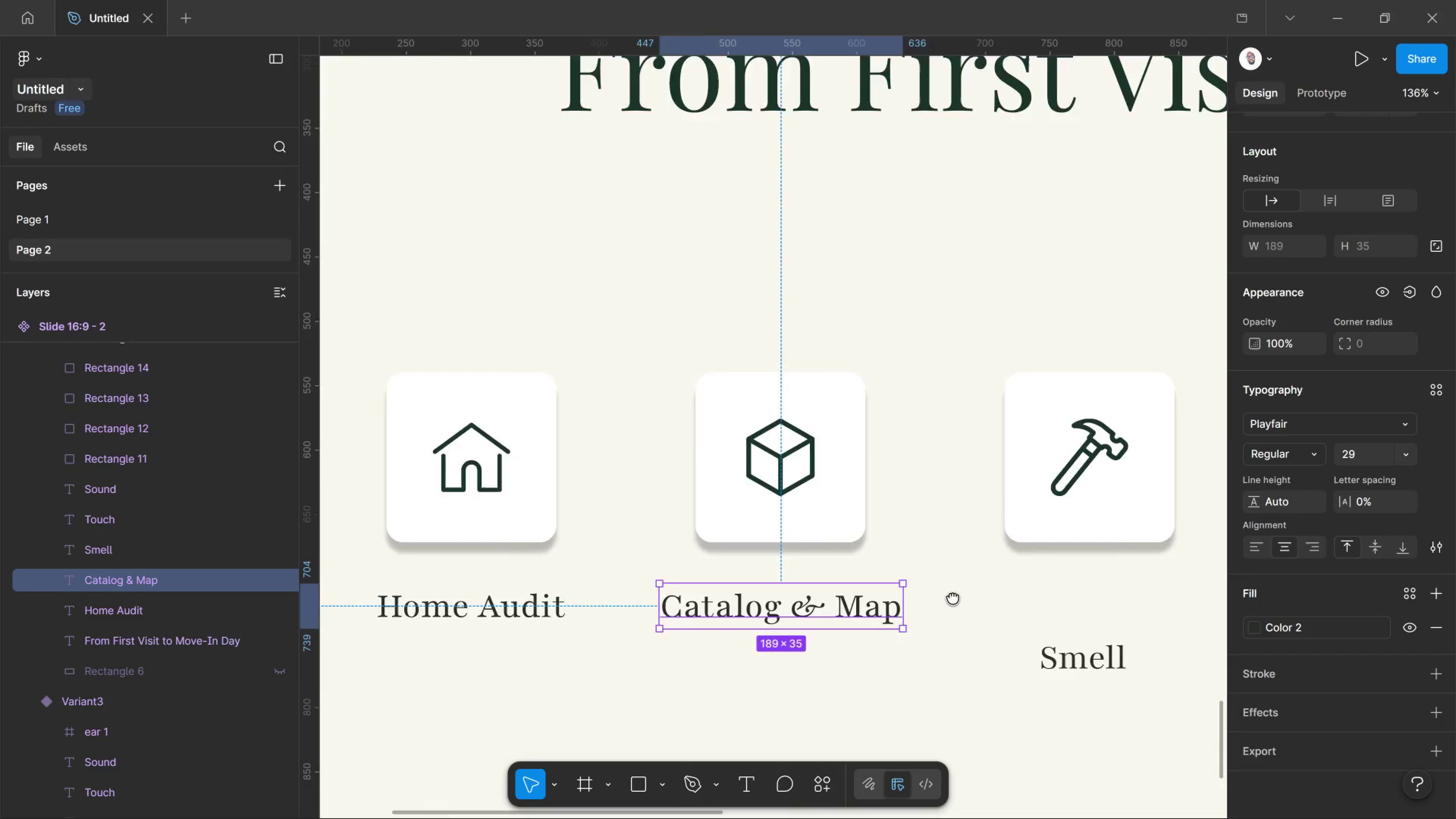 
hold_key(key=Space, duration=0.94)
 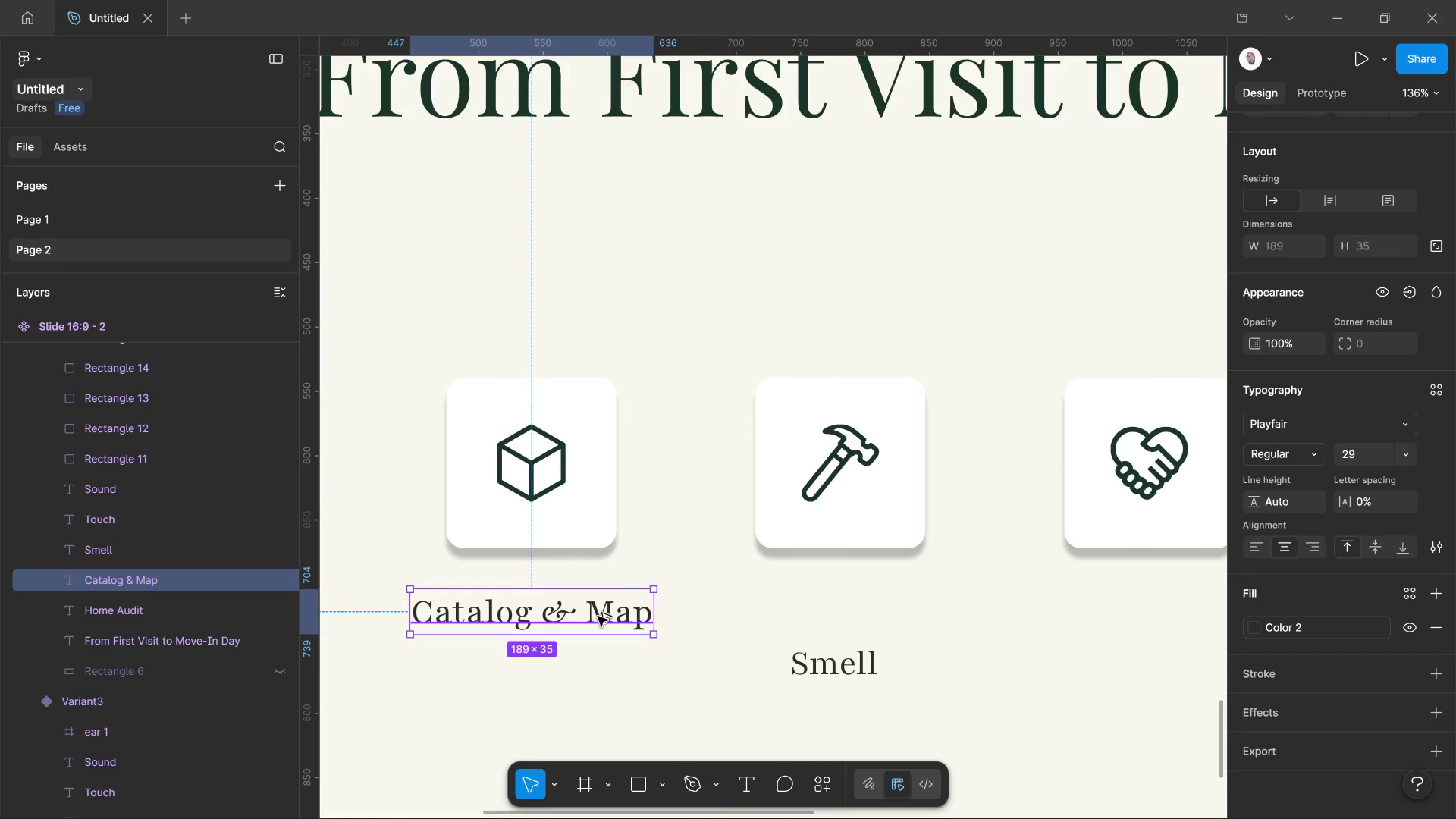 
left_click_drag(start_coordinate=[1021, 602], to_coordinate=[759, 607])
 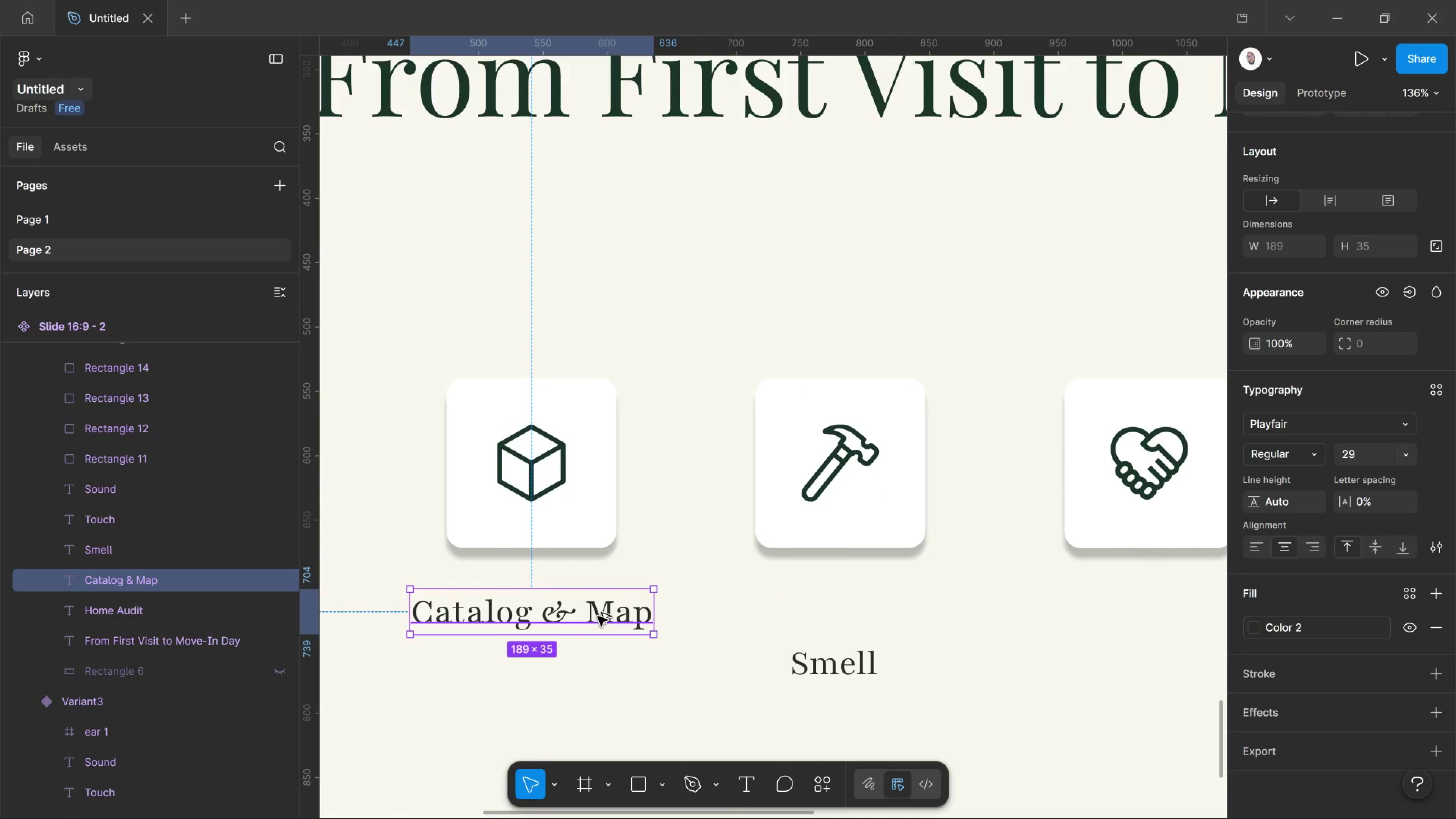 
hold_key(key=AltLeft, duration=2.65)
left_click_drag(start_coordinate=[598, 616], to_coordinate=[908, 612])
 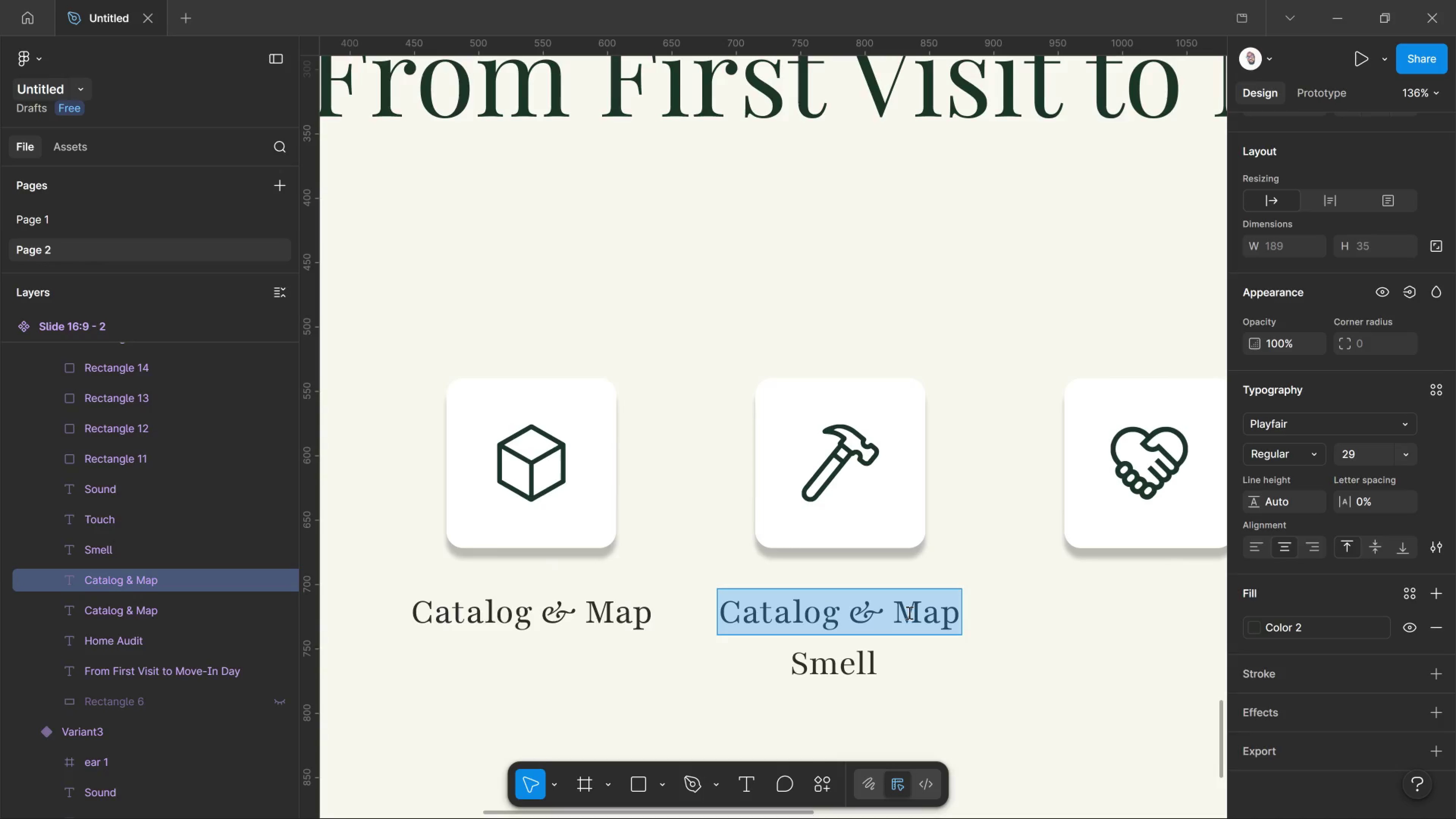 
hold_key(key=ShiftLeft, duration=2.1)
 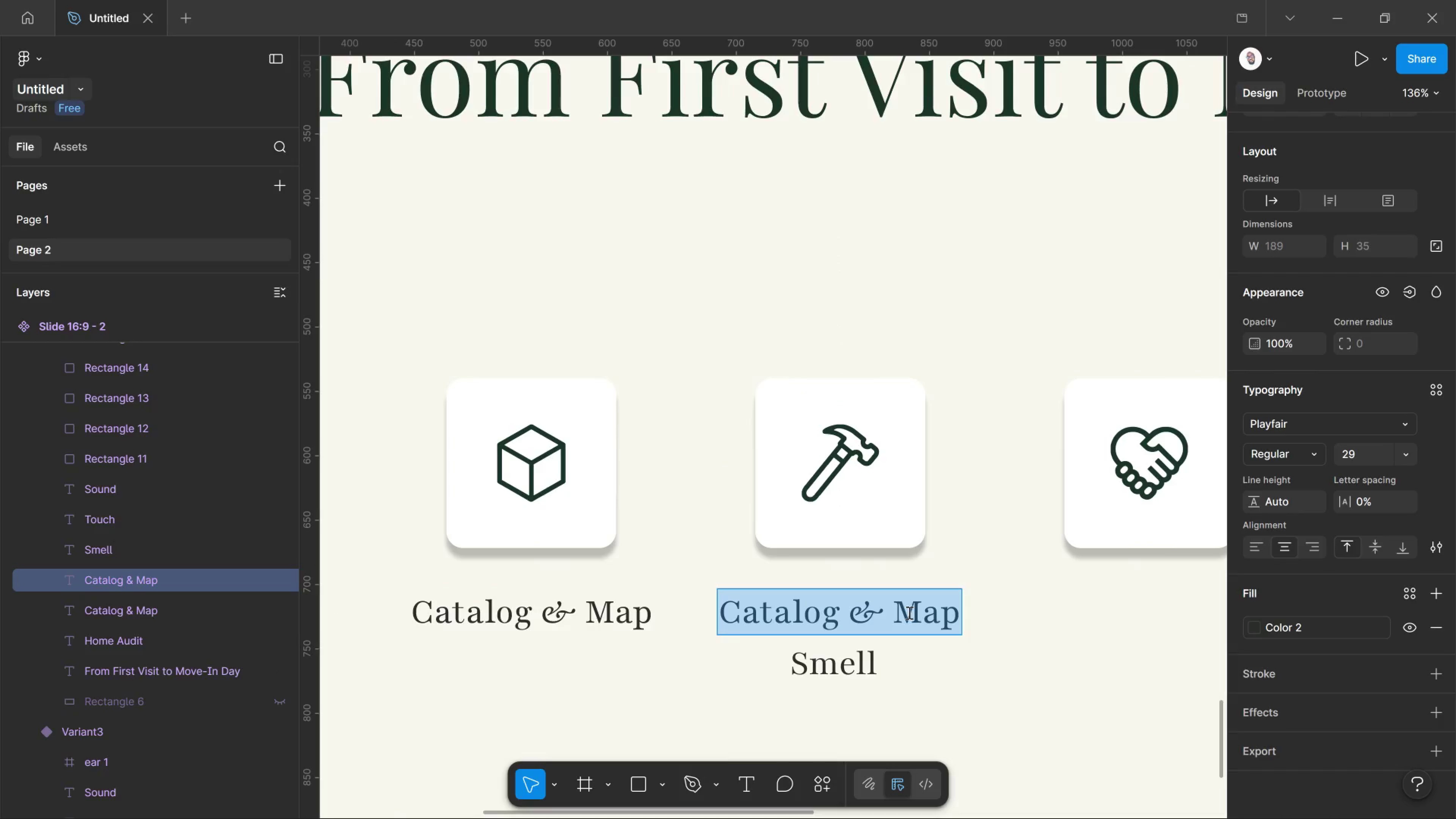 
double_click([908, 612])
 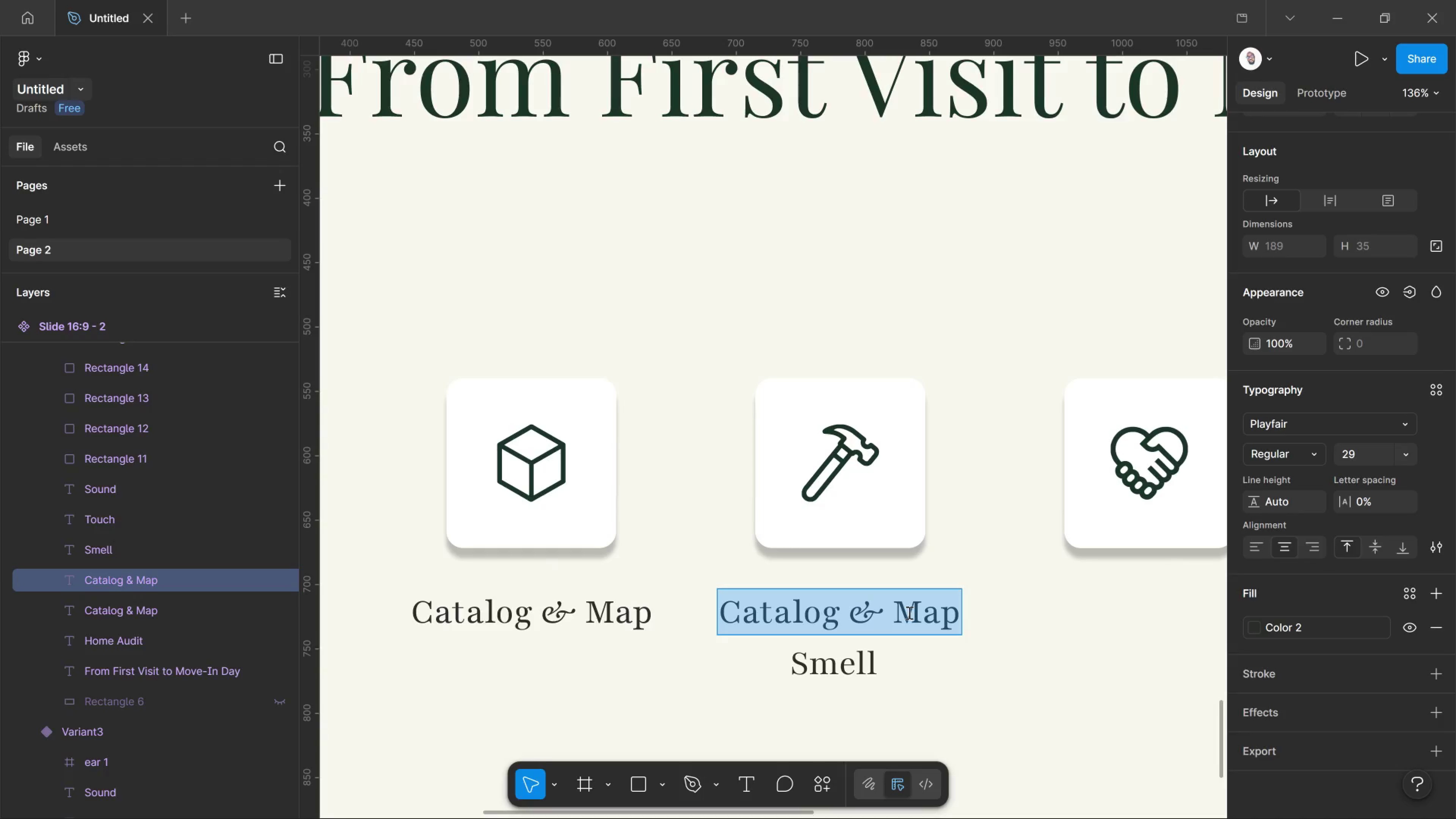 
type(Recreate)
 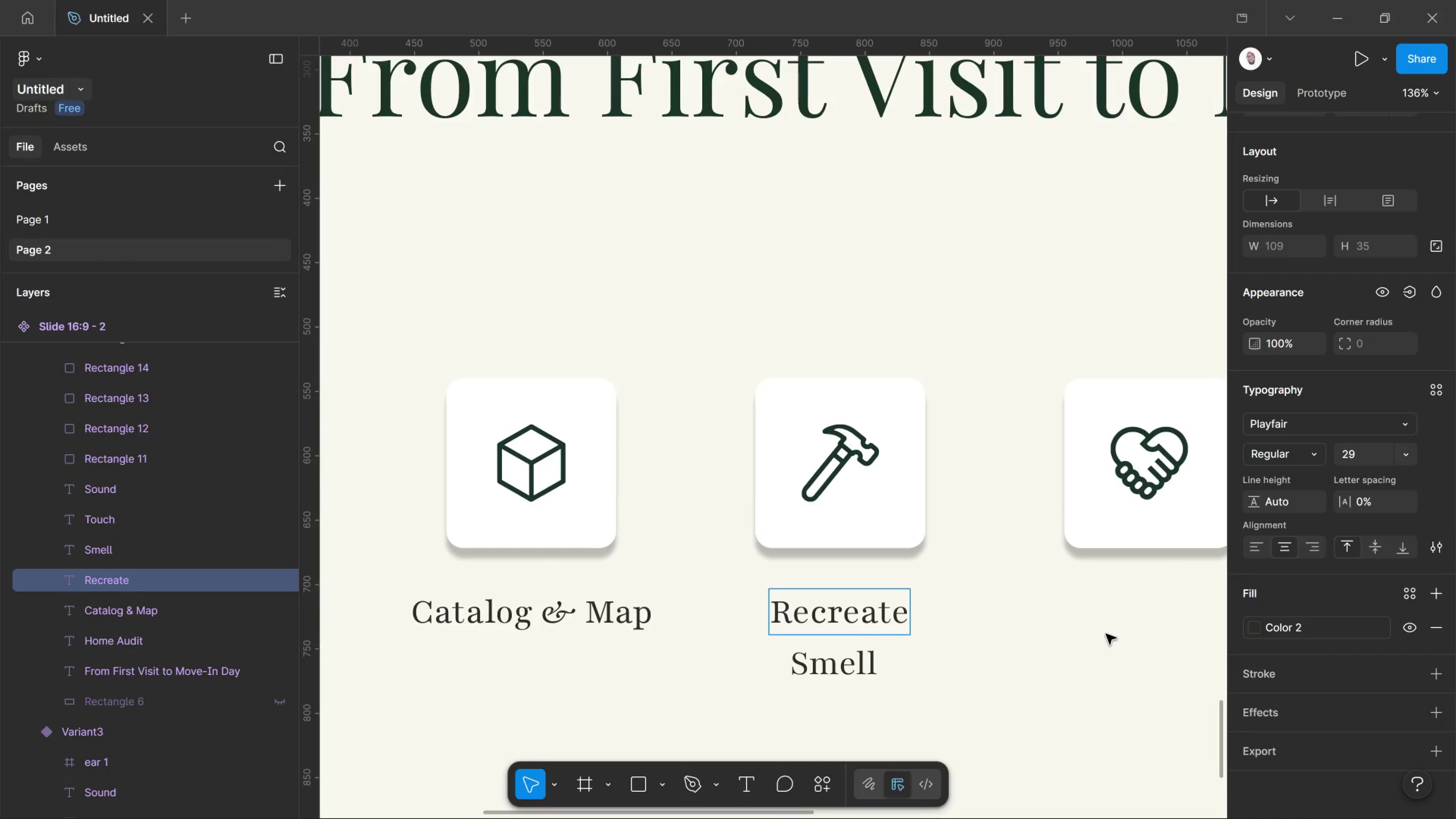 
left_click_drag(start_coordinate=[1106, 634], to_coordinate=[1102, 634])
 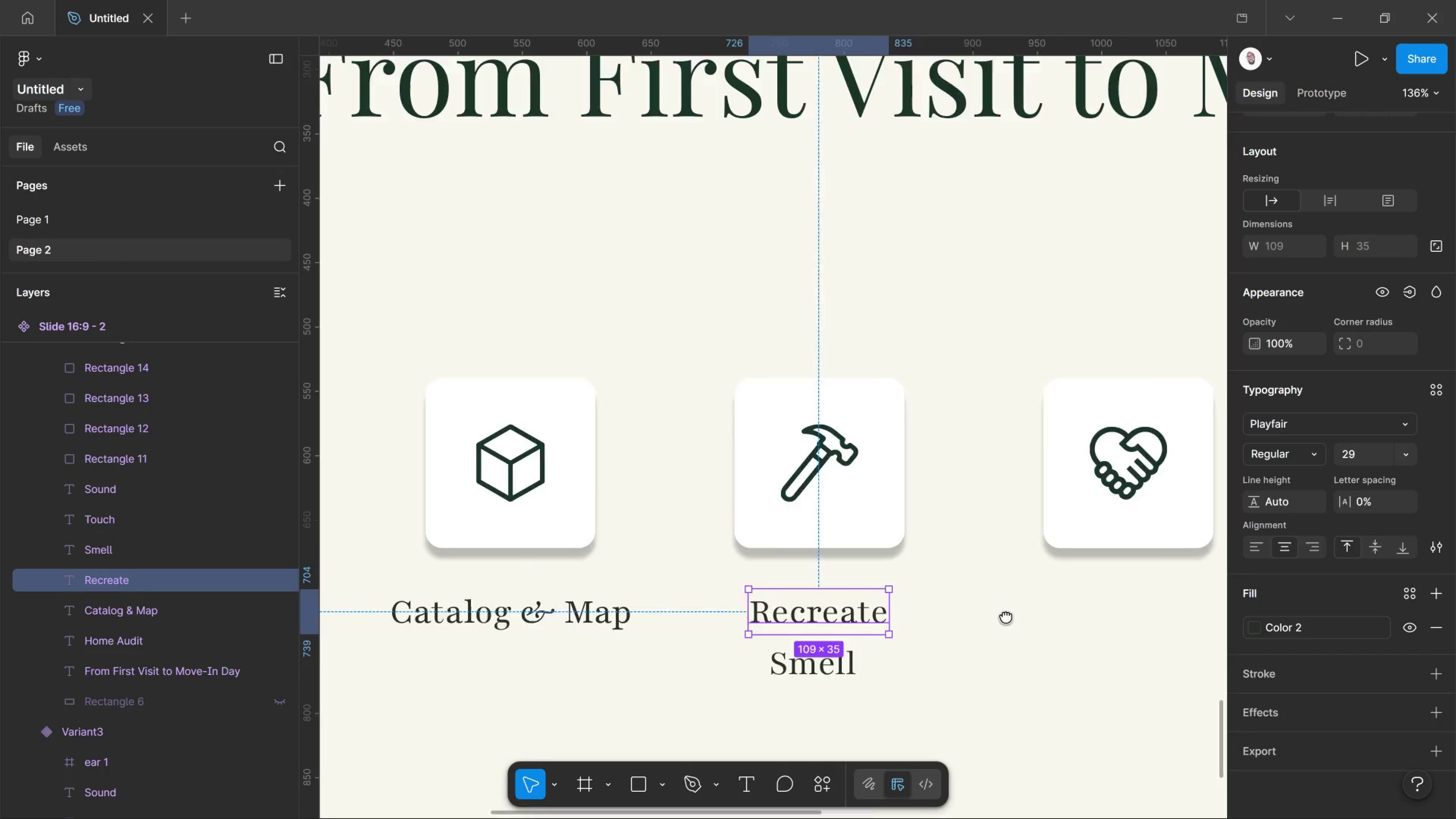 
hold_key(key=Space, duration=0.94)
 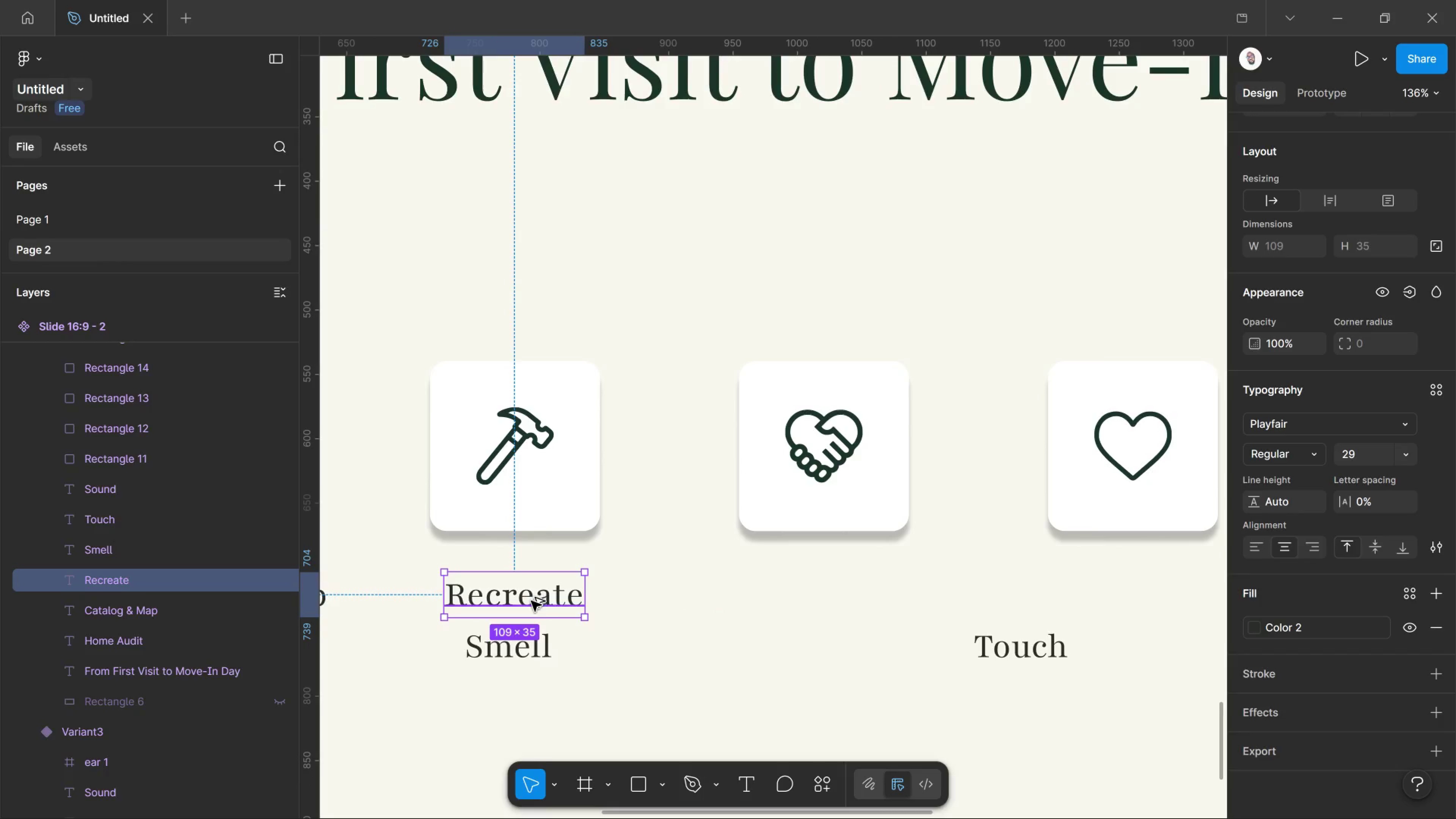 
left_click_drag(start_coordinate=[1100, 628], to_coordinate=[774, 612])
 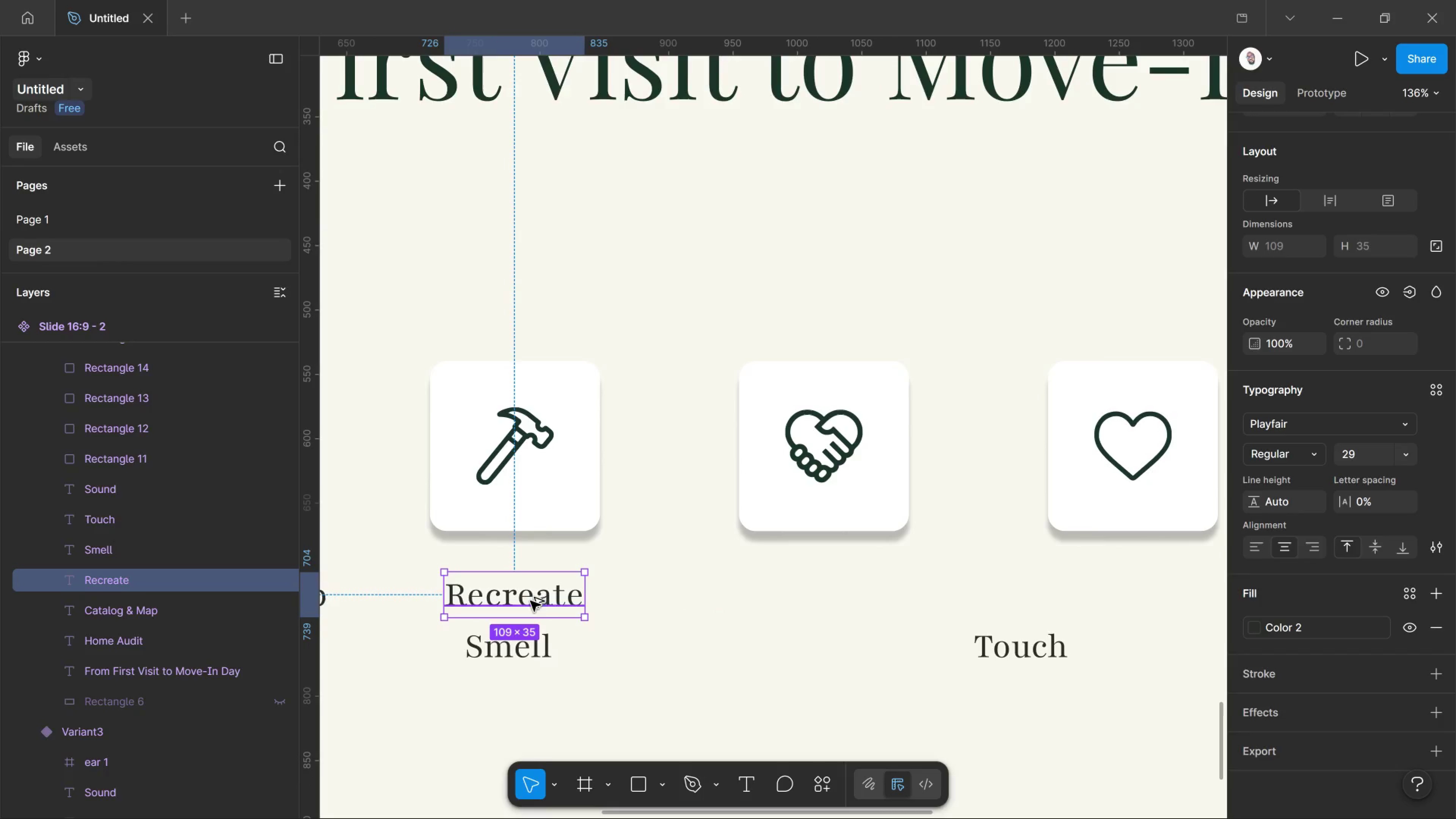 
hold_key(key=AltLeft, duration=3.93)
left_click_drag(start_coordinate=[530, 601], to_coordinate=[844, 611])
 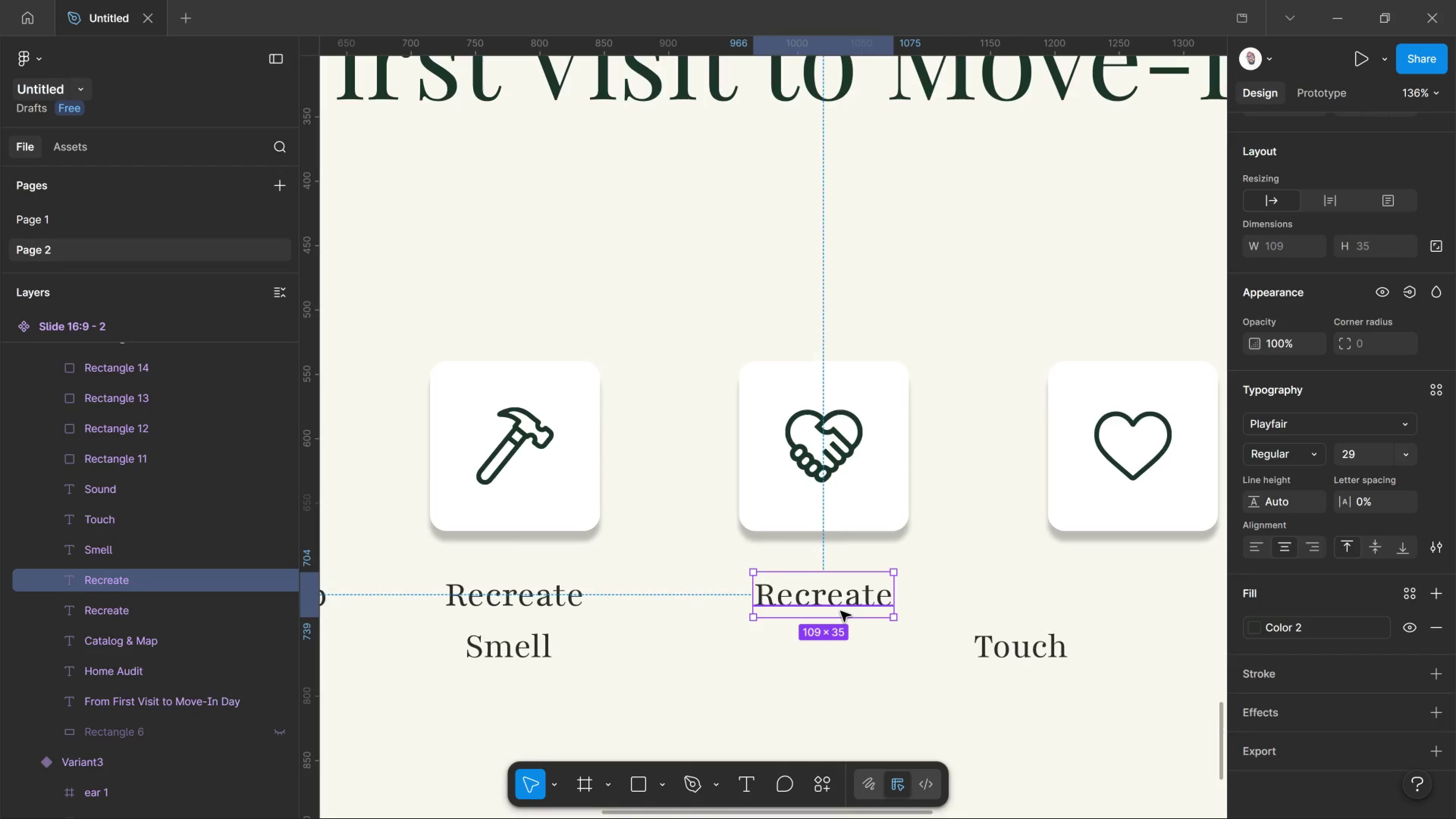 
hold_key(key=ShiftLeft, duration=3.12)
 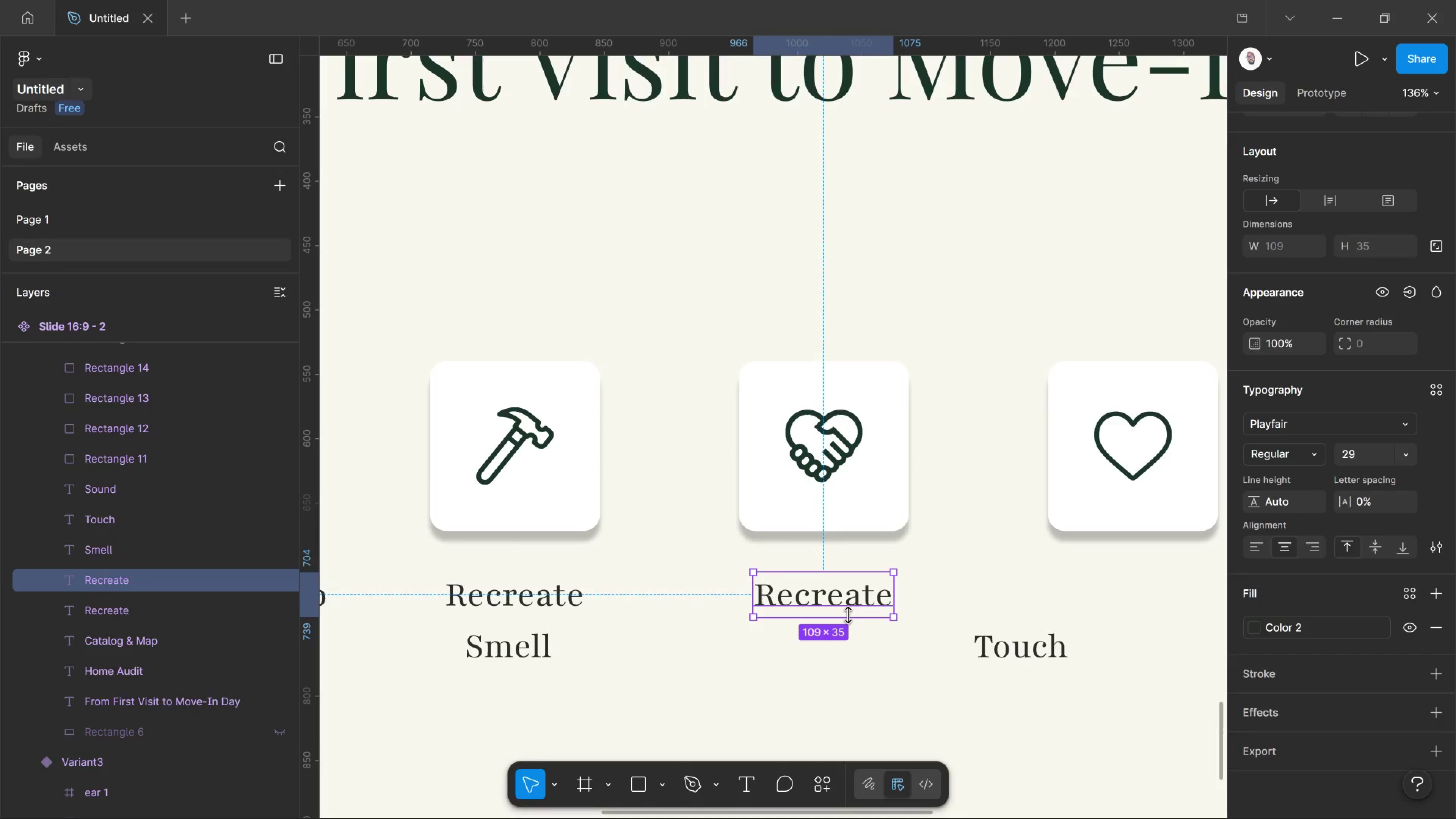 
wait(13.67)
 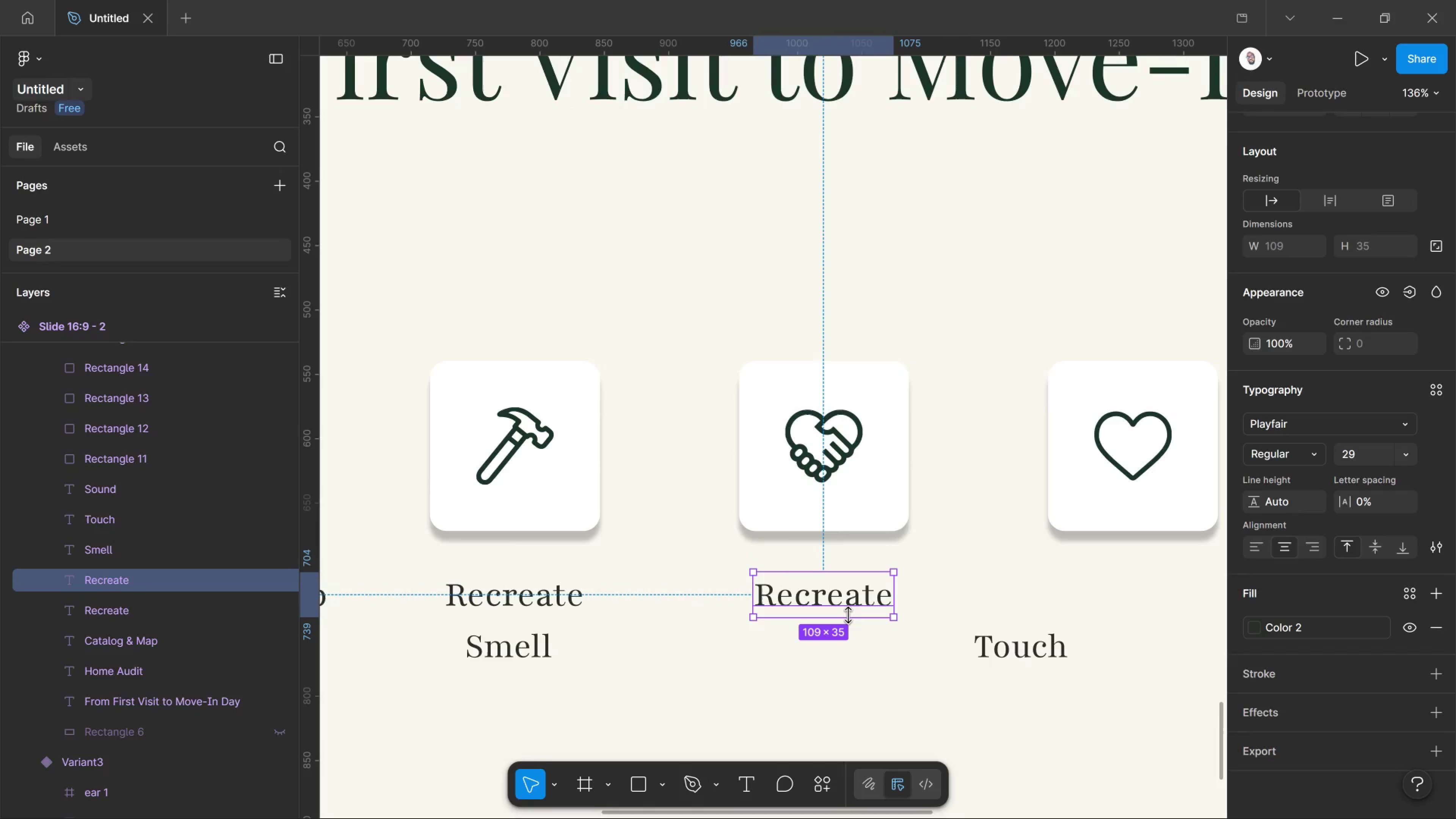 
double_click([804, 593])
 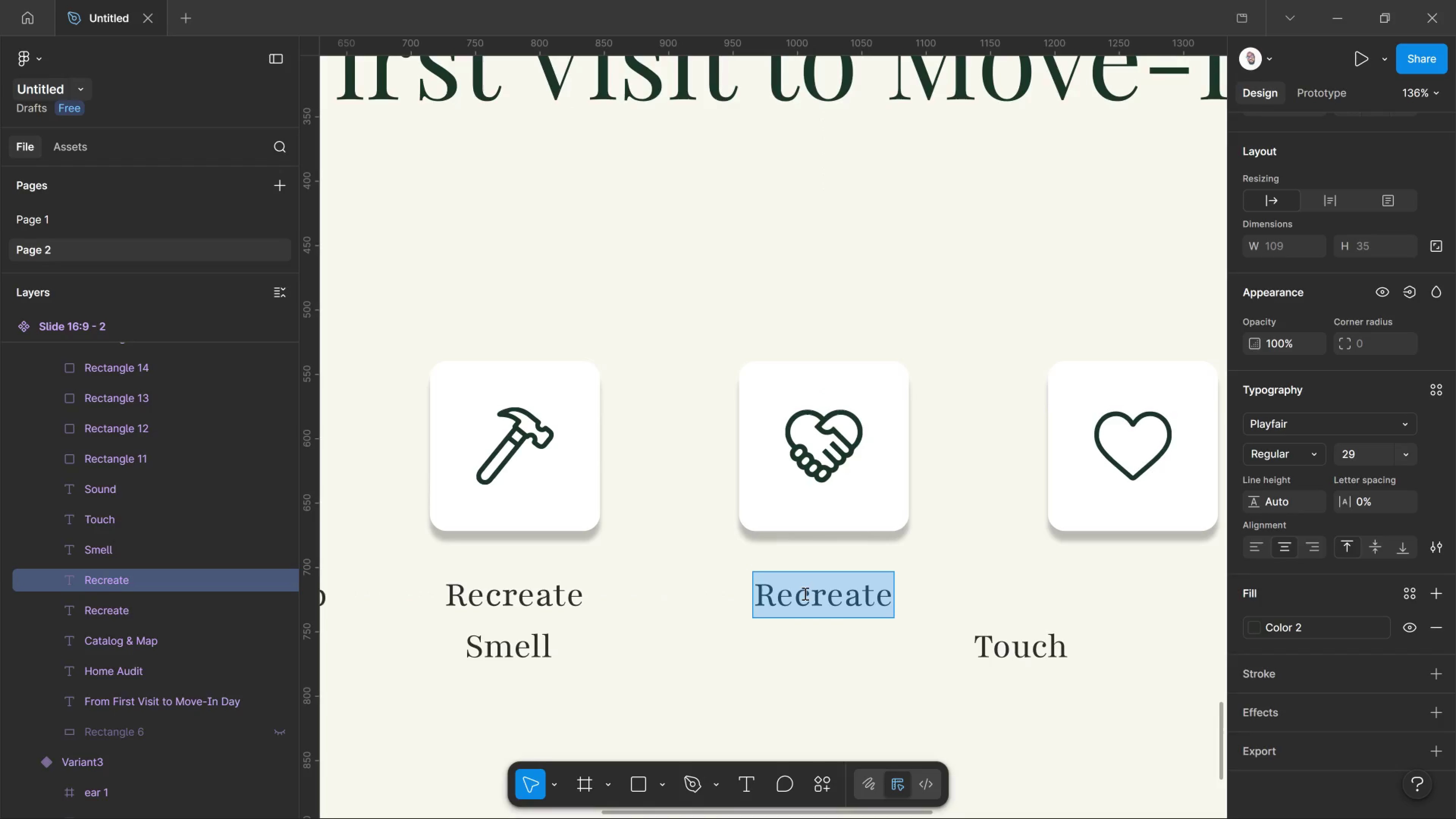 
type(Move-In Support)
 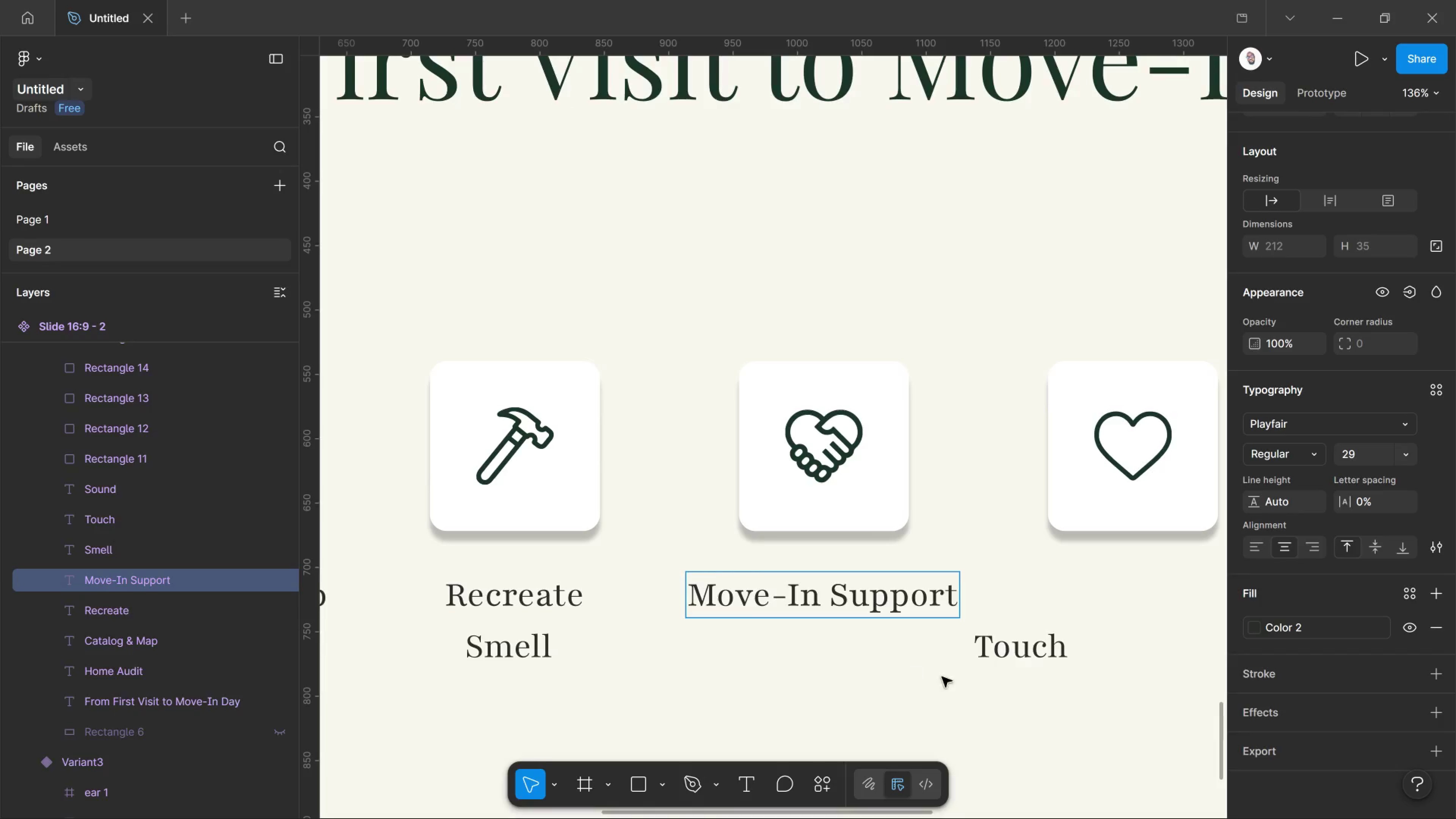 
left_click([937, 683])
 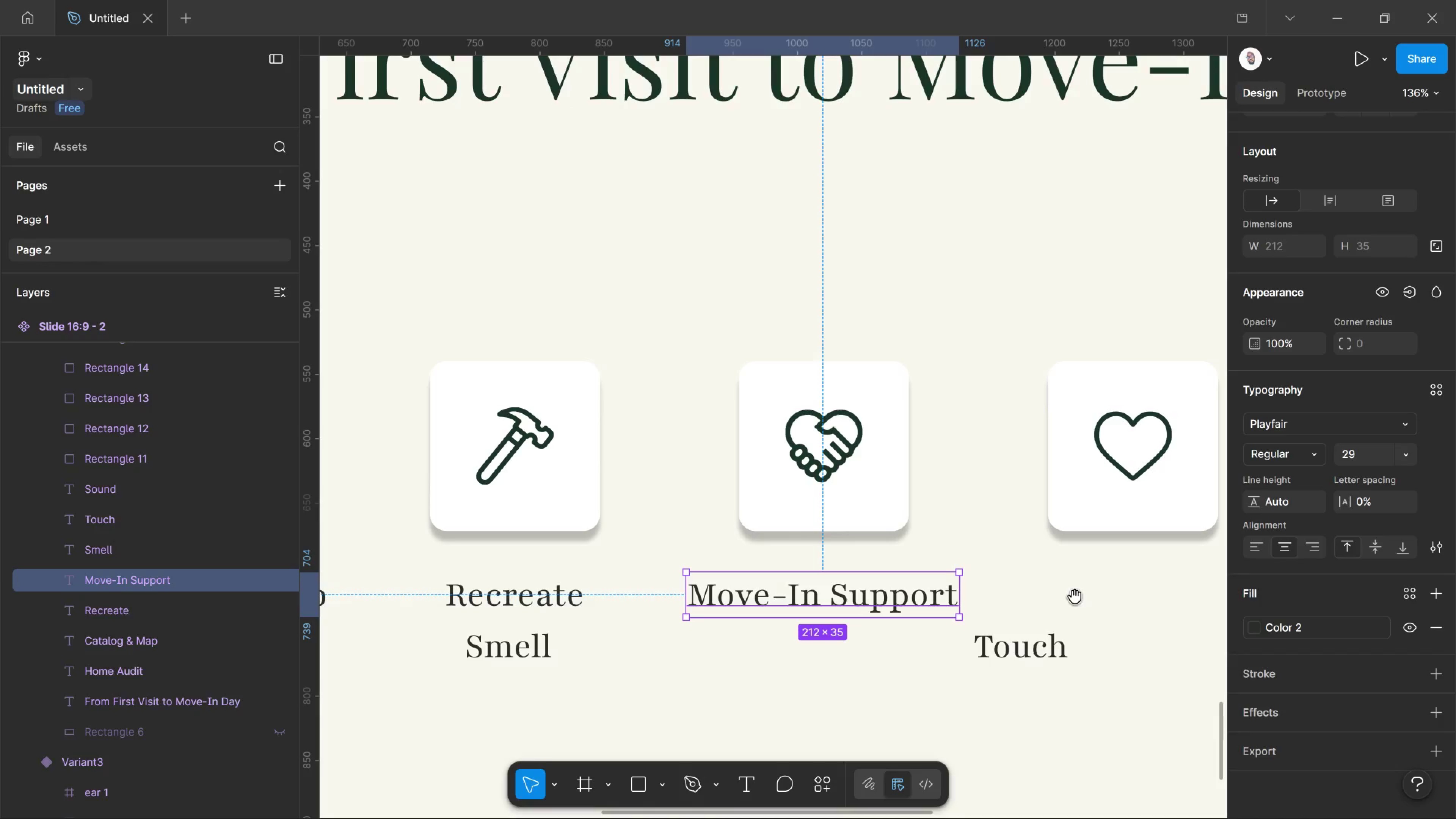 
hold_key(key=Space, duration=1.21)
 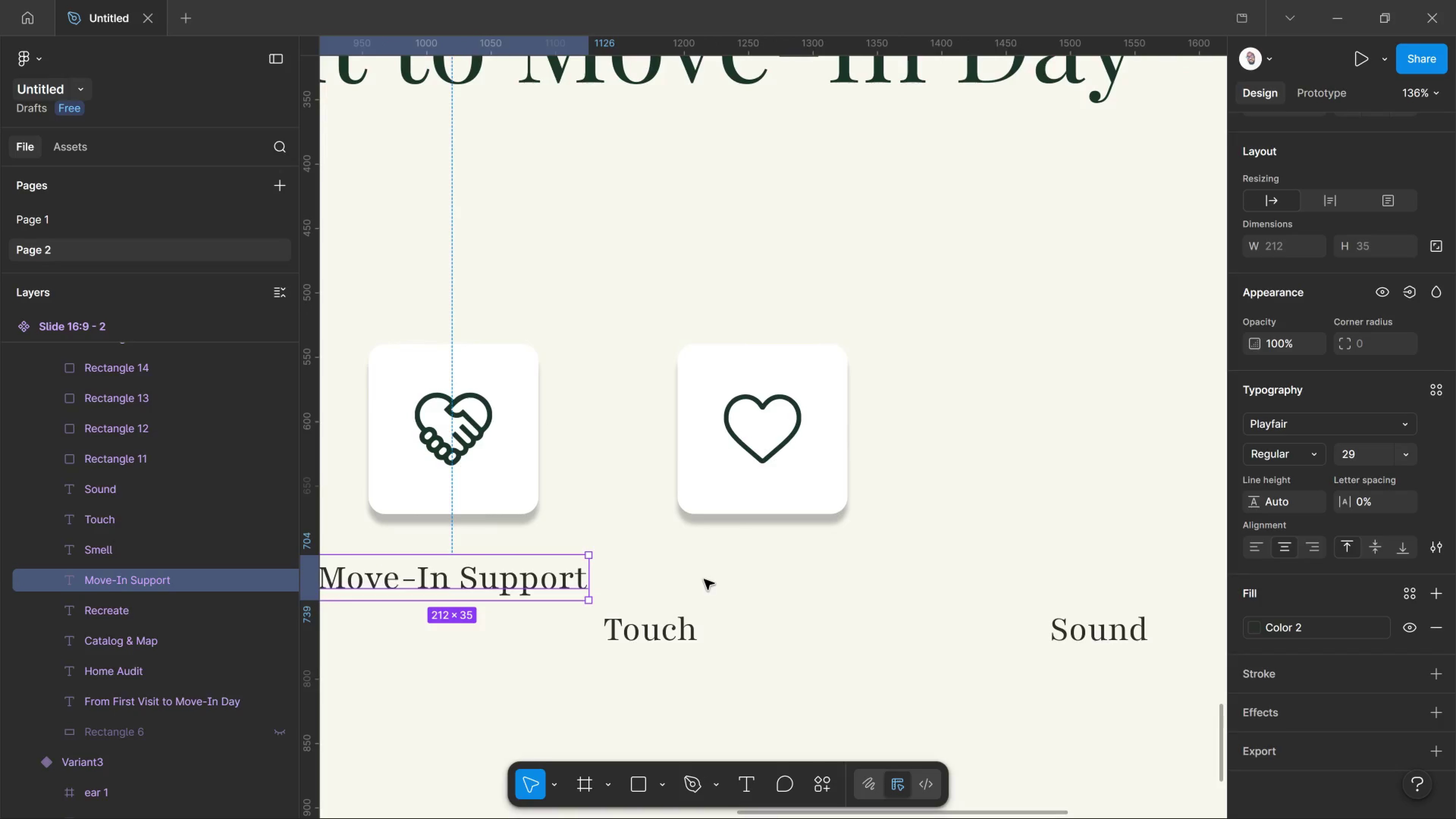 
left_click_drag(start_coordinate=[1075, 596], to_coordinate=[704, 579])
 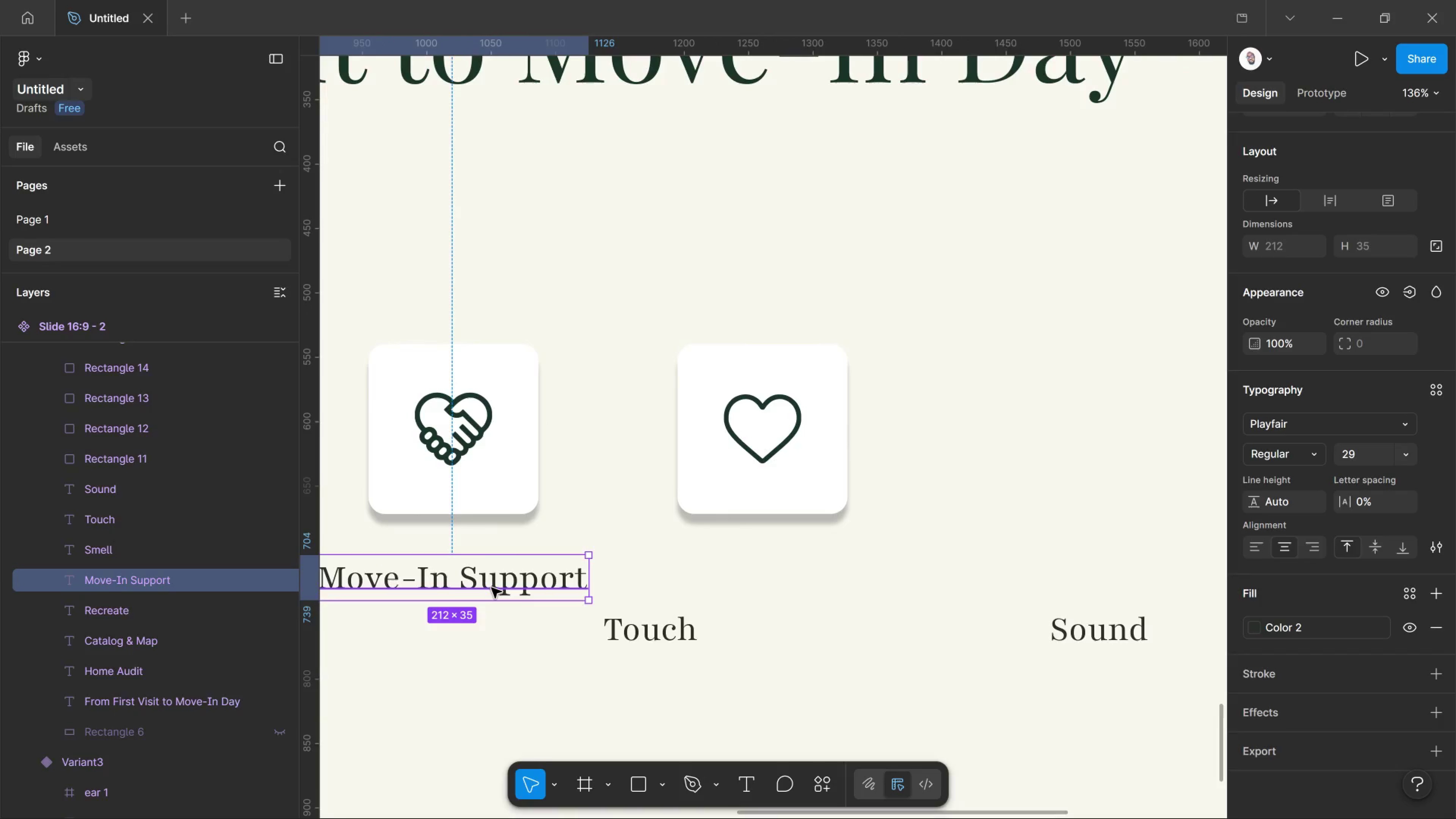 
hold_key(key=AltLeft, duration=1.92)
left_click_drag(start_coordinate=[491, 588], to_coordinate=[799, 580])
 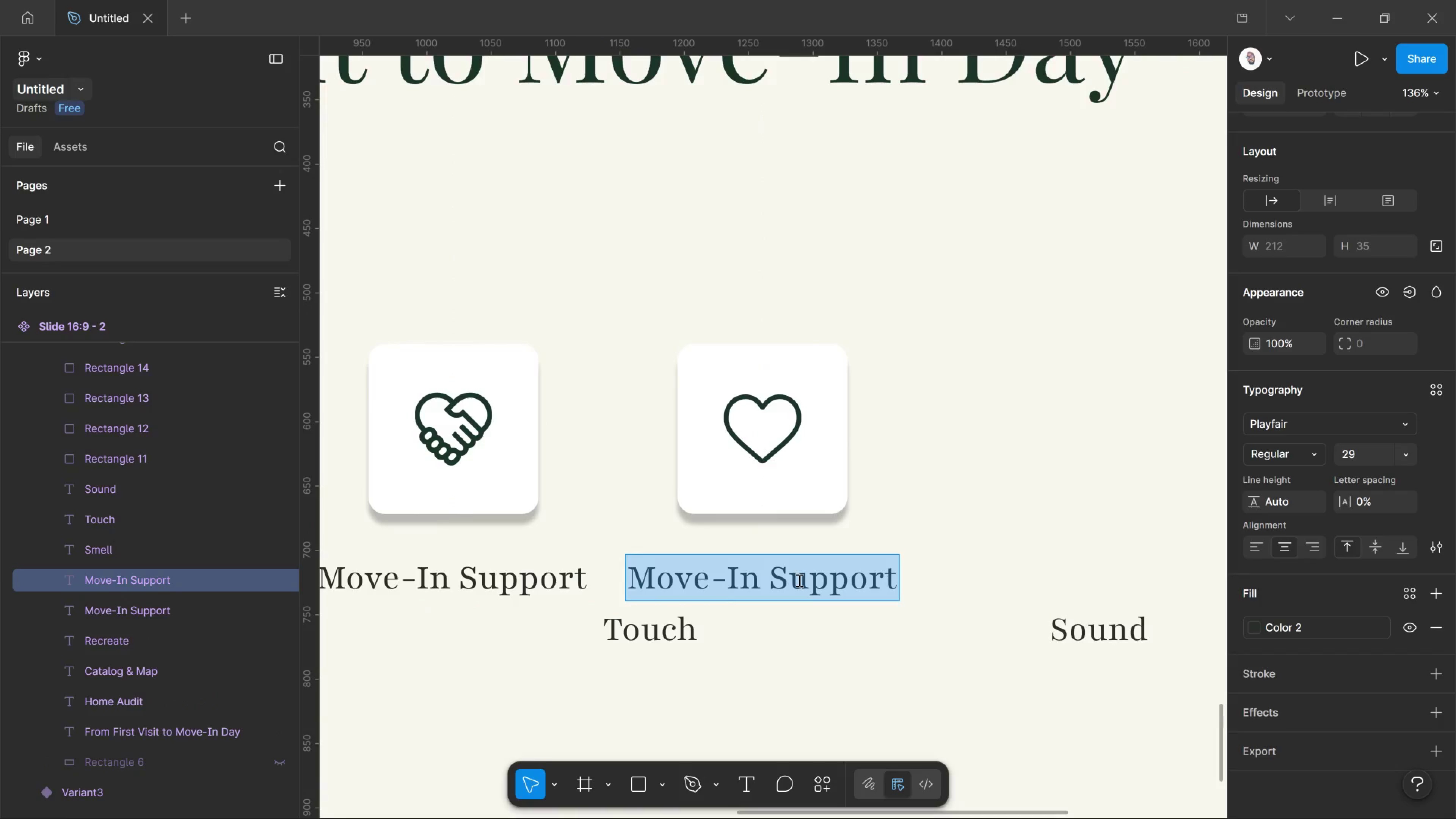 
hold_key(key=ShiftLeft, duration=1.24)
 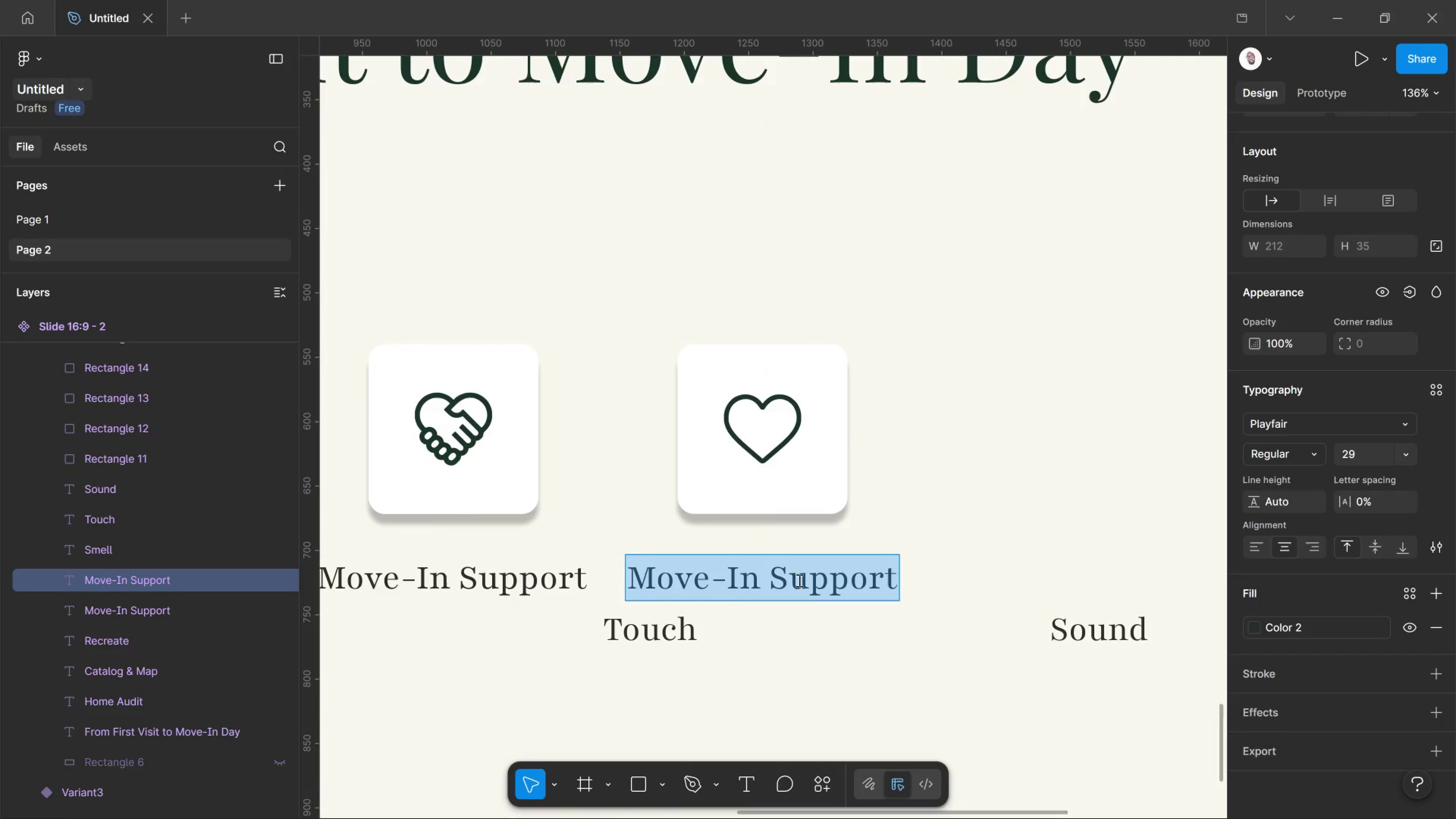 
double_click([799, 580])
 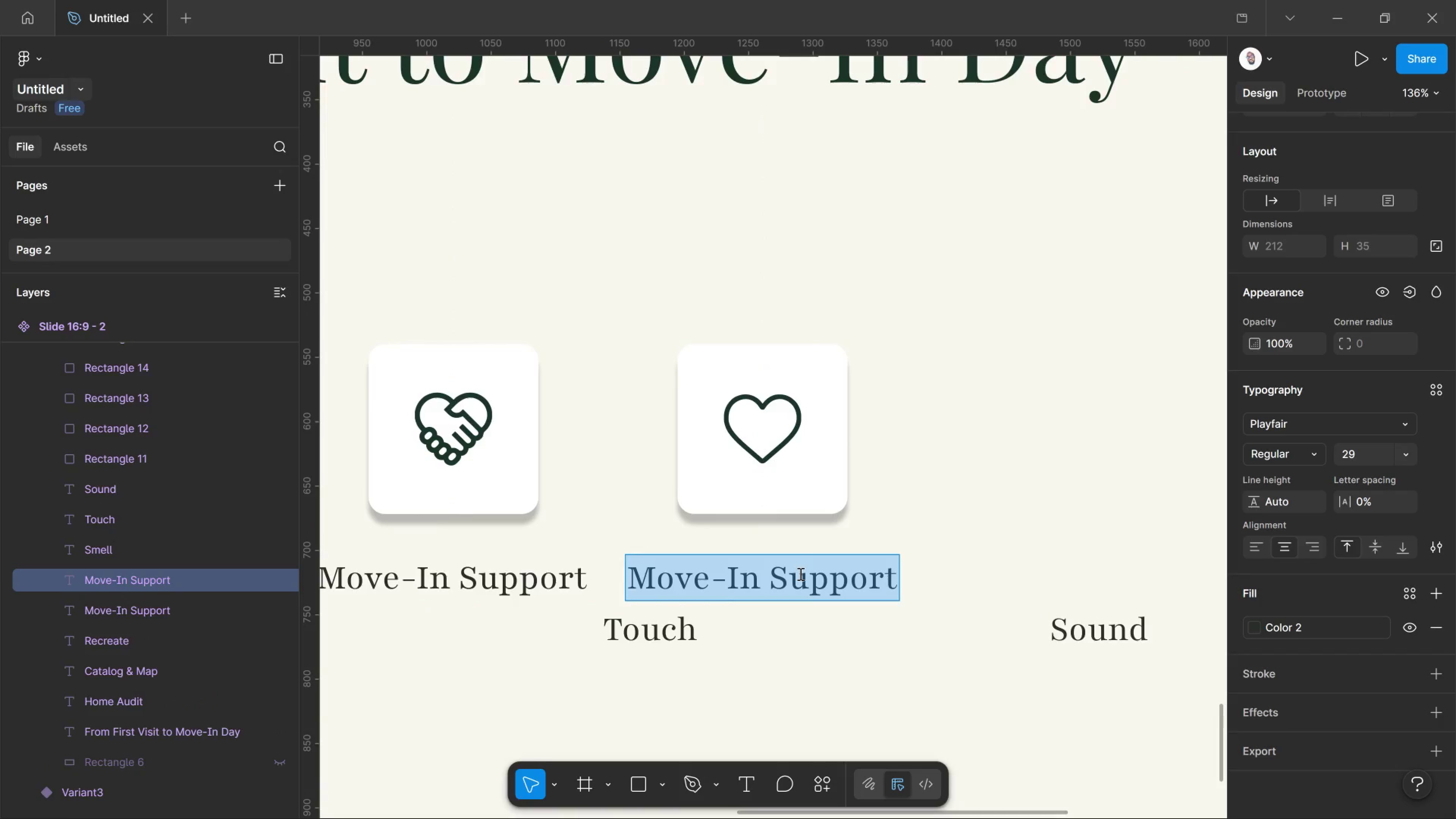 
type(fol)
key(Backspace)
key(Backspace)
key(Backspace)
type(Follow-Up)
 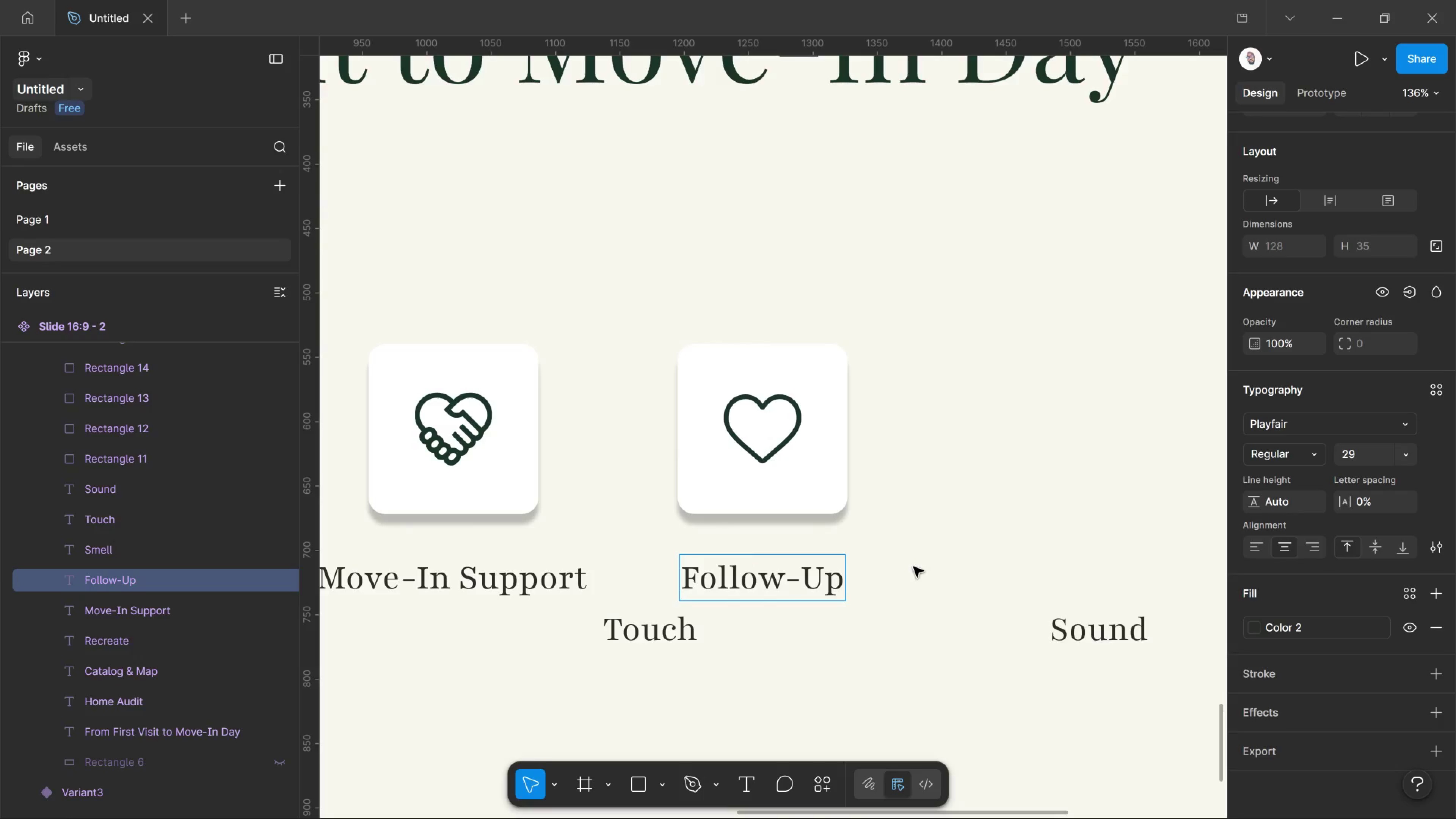 
left_click_drag(start_coordinate=[913, 563], to_coordinate=[913, 567])
 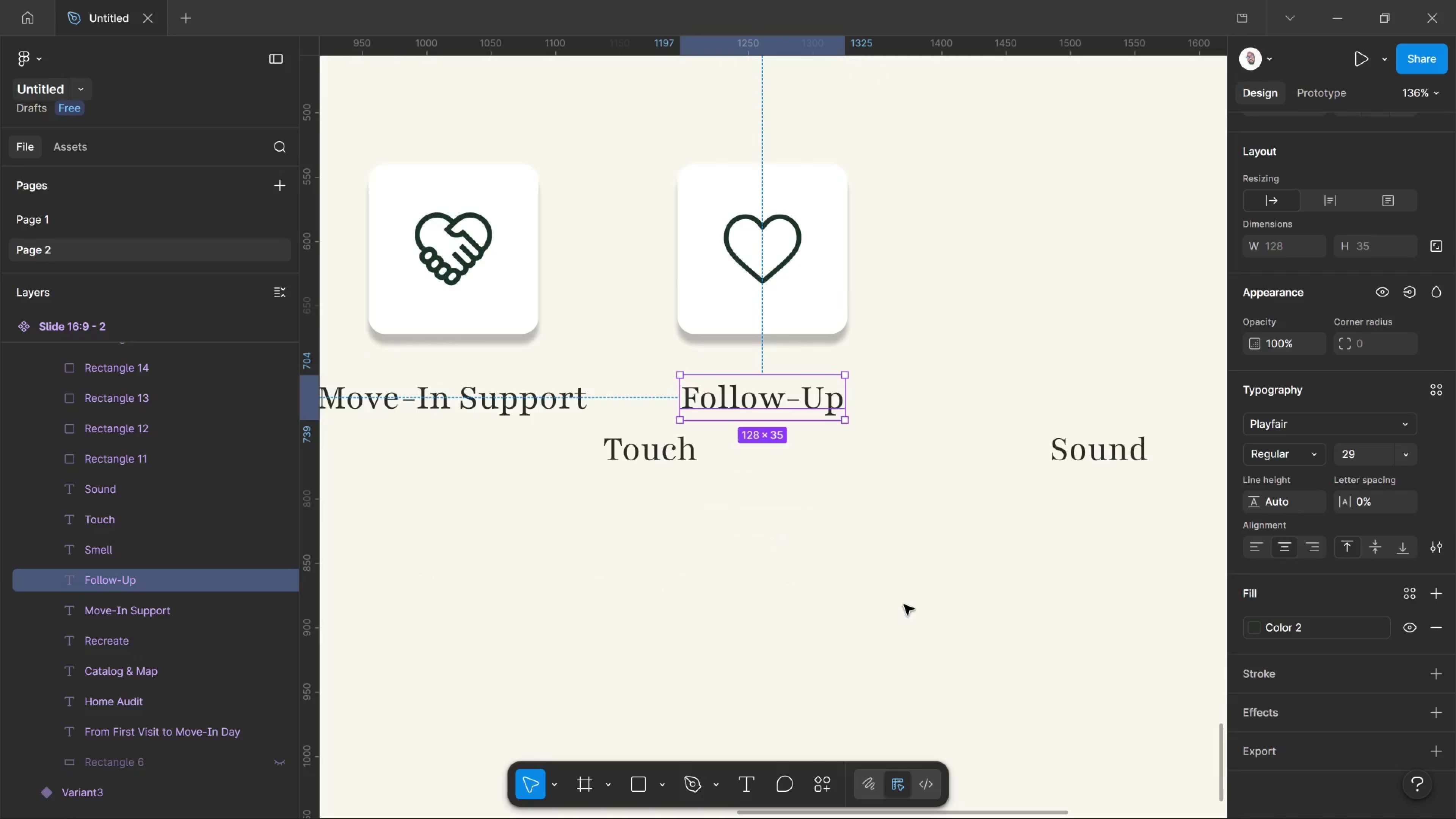 
scroll: coordinate [896, 614], scroll_direction: down, amount: 3.0
 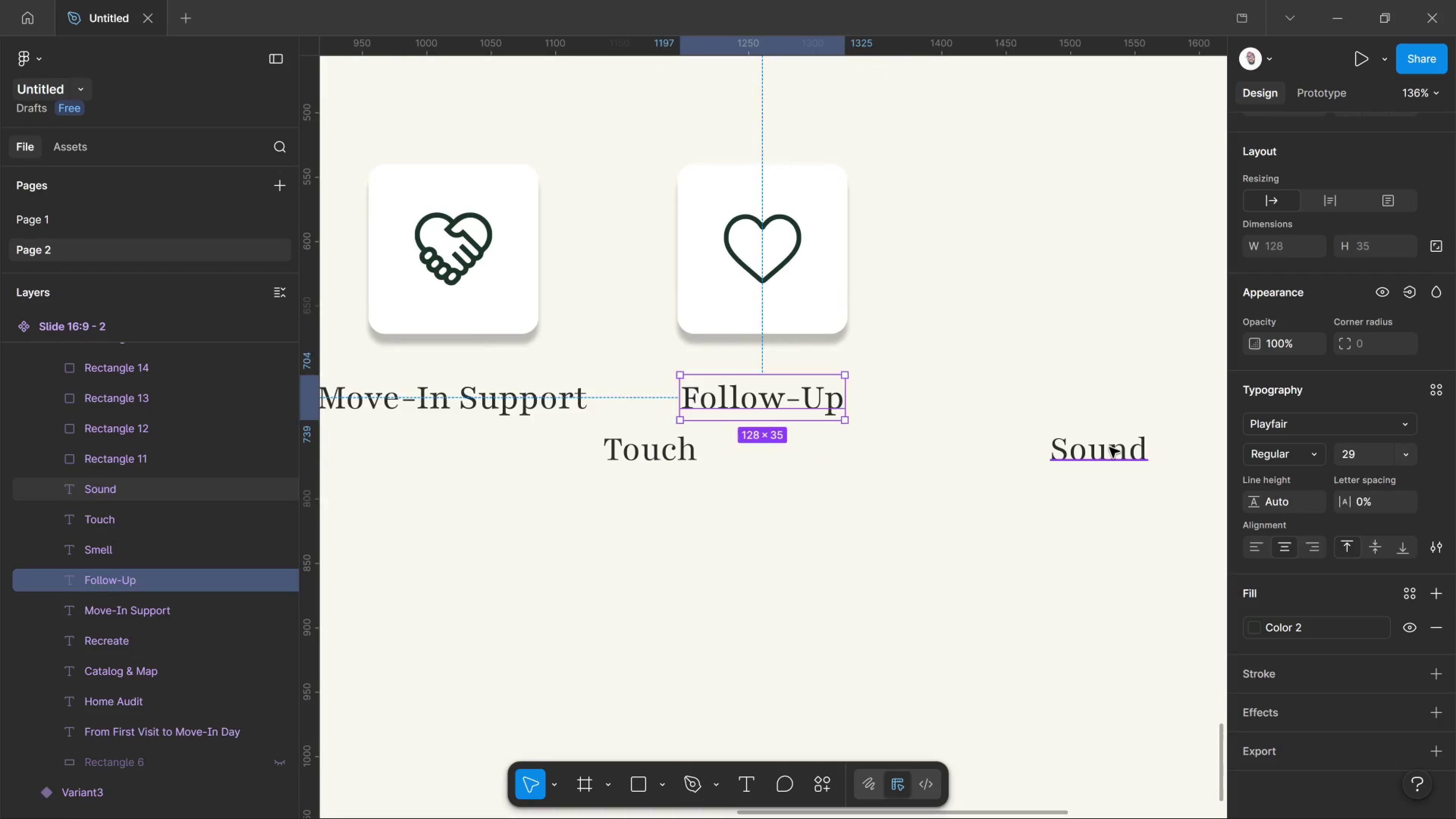 
left_click_drag(start_coordinate=[1108, 447], to_coordinate=[1109, 447])
 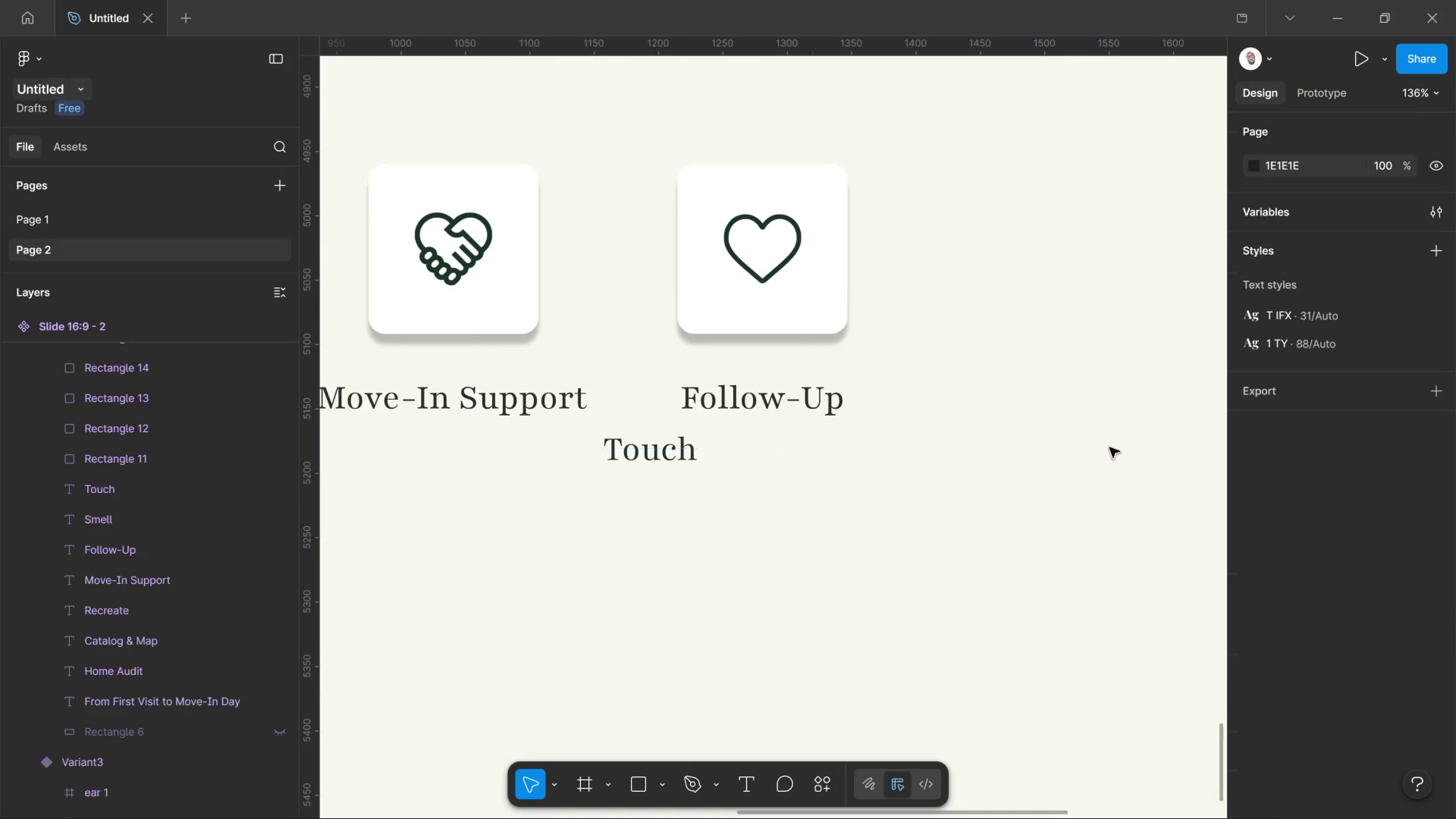 
key(Delete)
 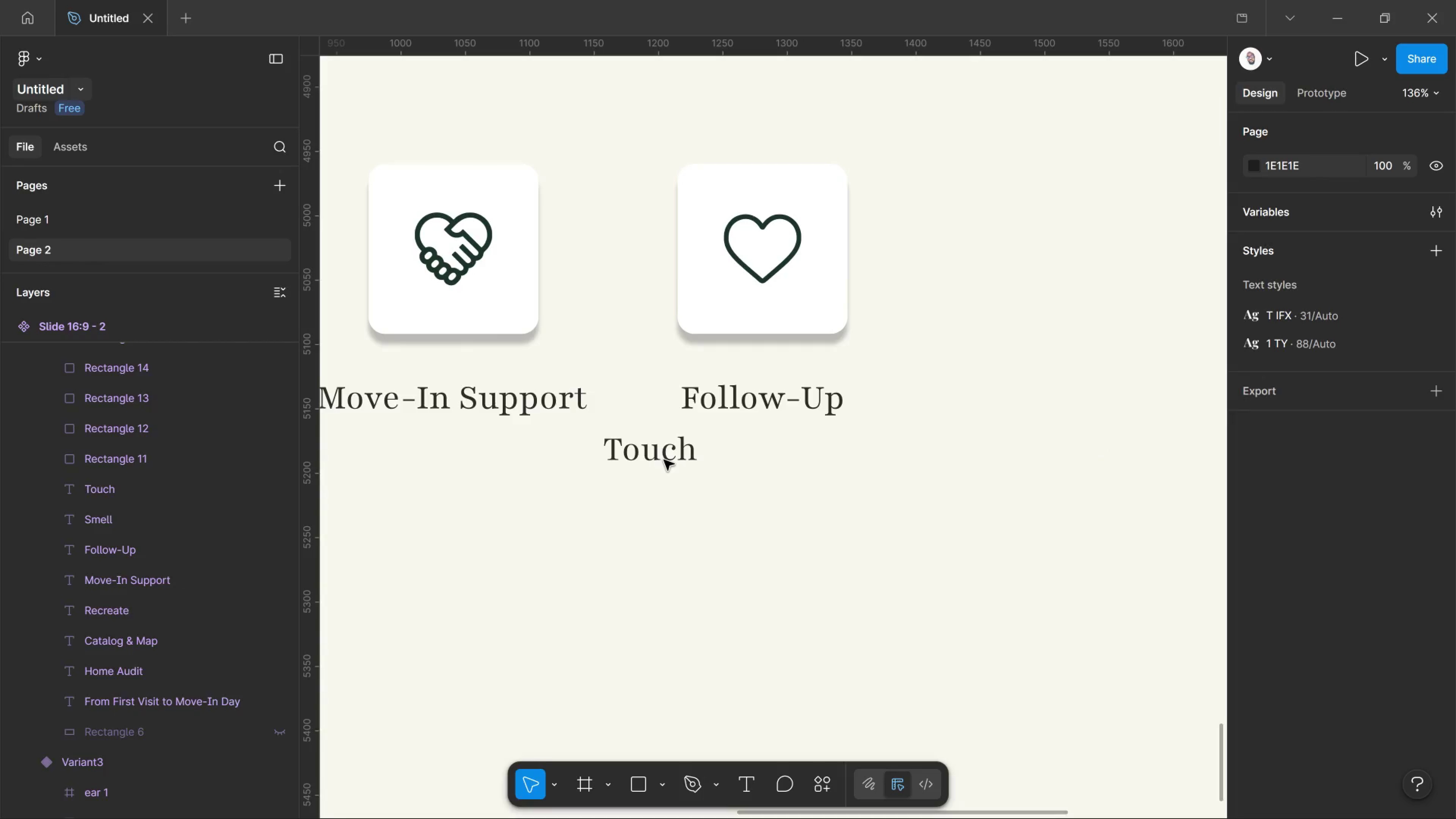 
left_click([664, 460])
 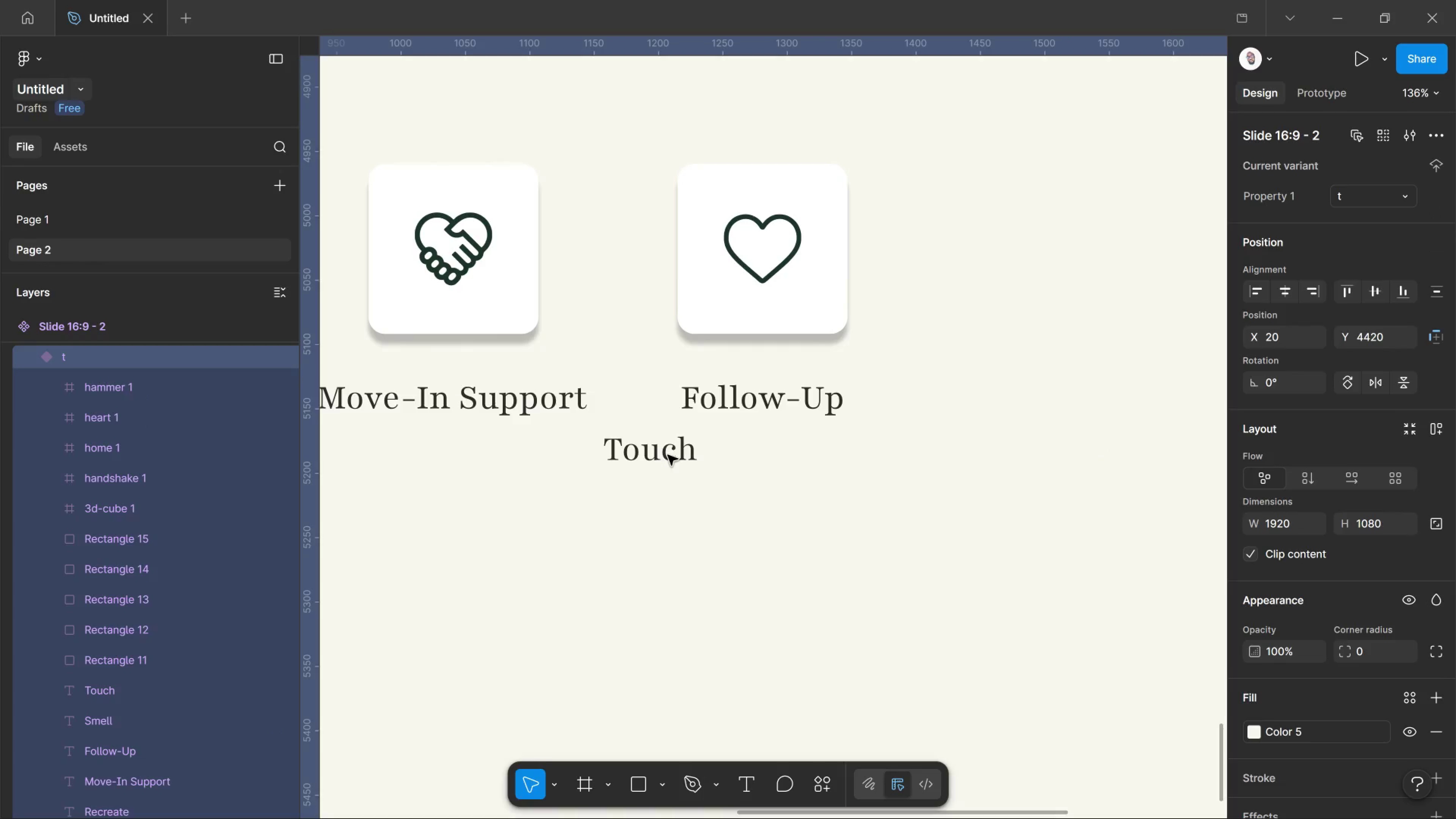 
left_click([668, 455])
 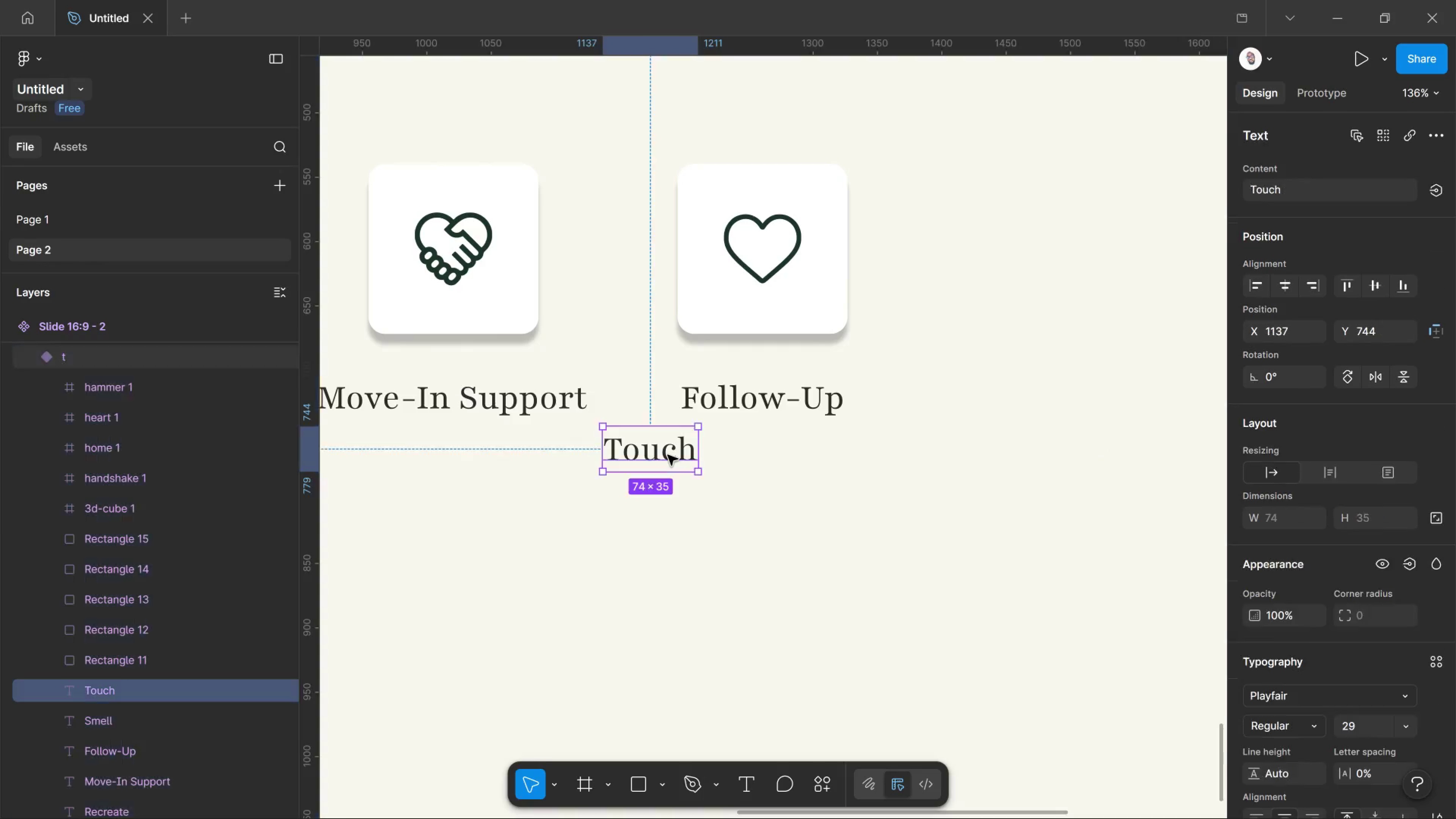 
double_click([668, 455])
 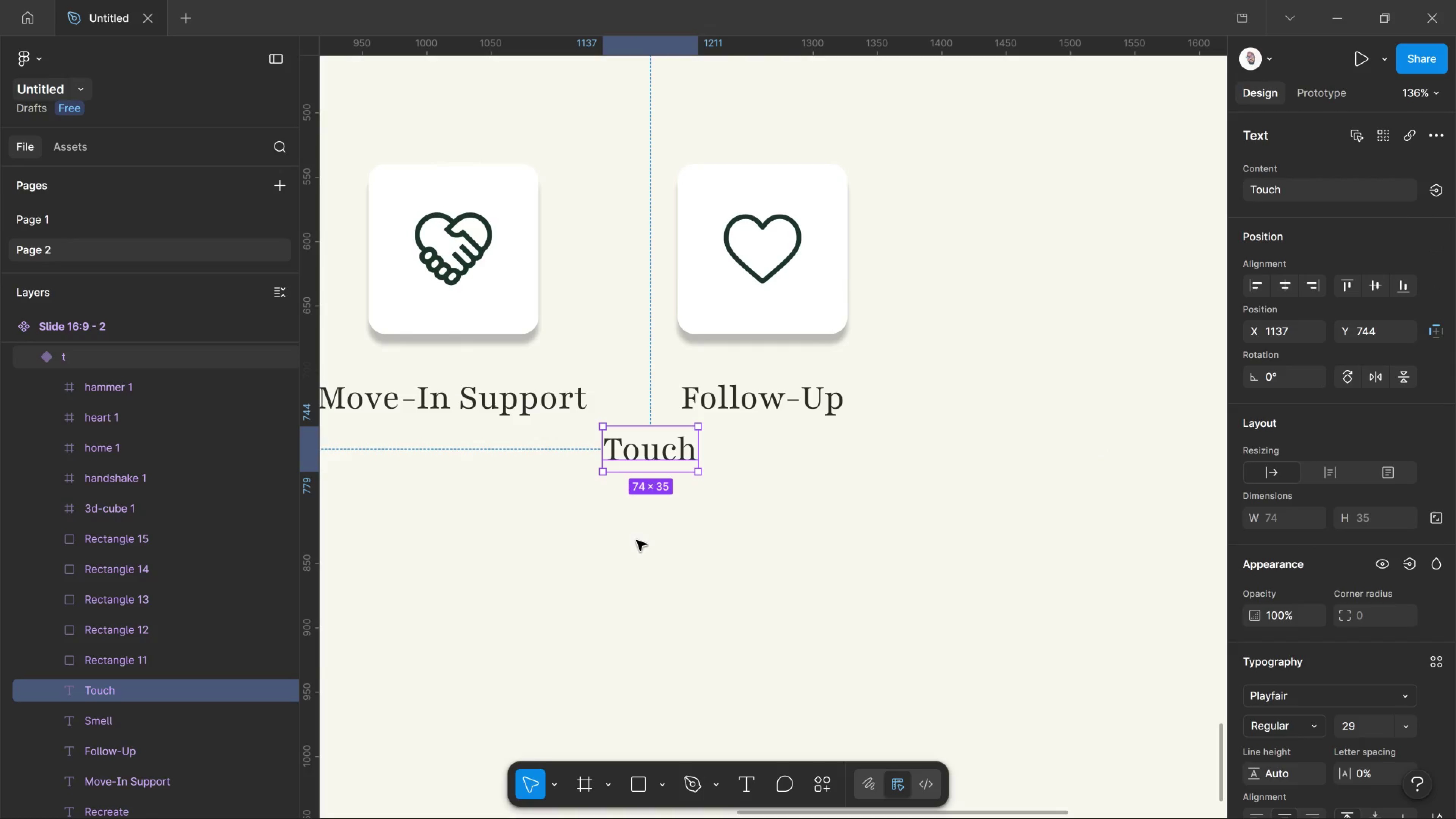 
key(Delete)
 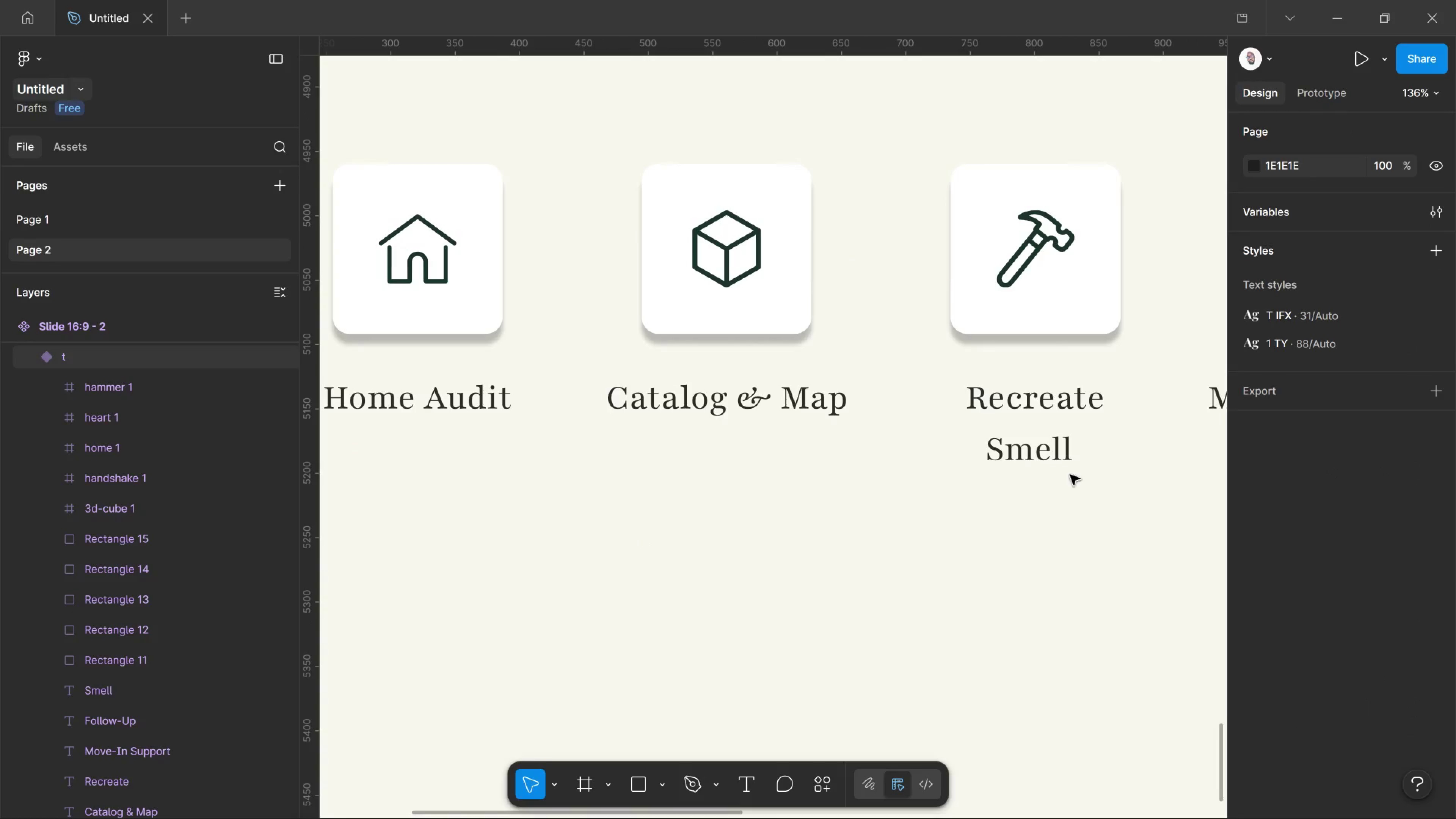 
left_click([1050, 455])
 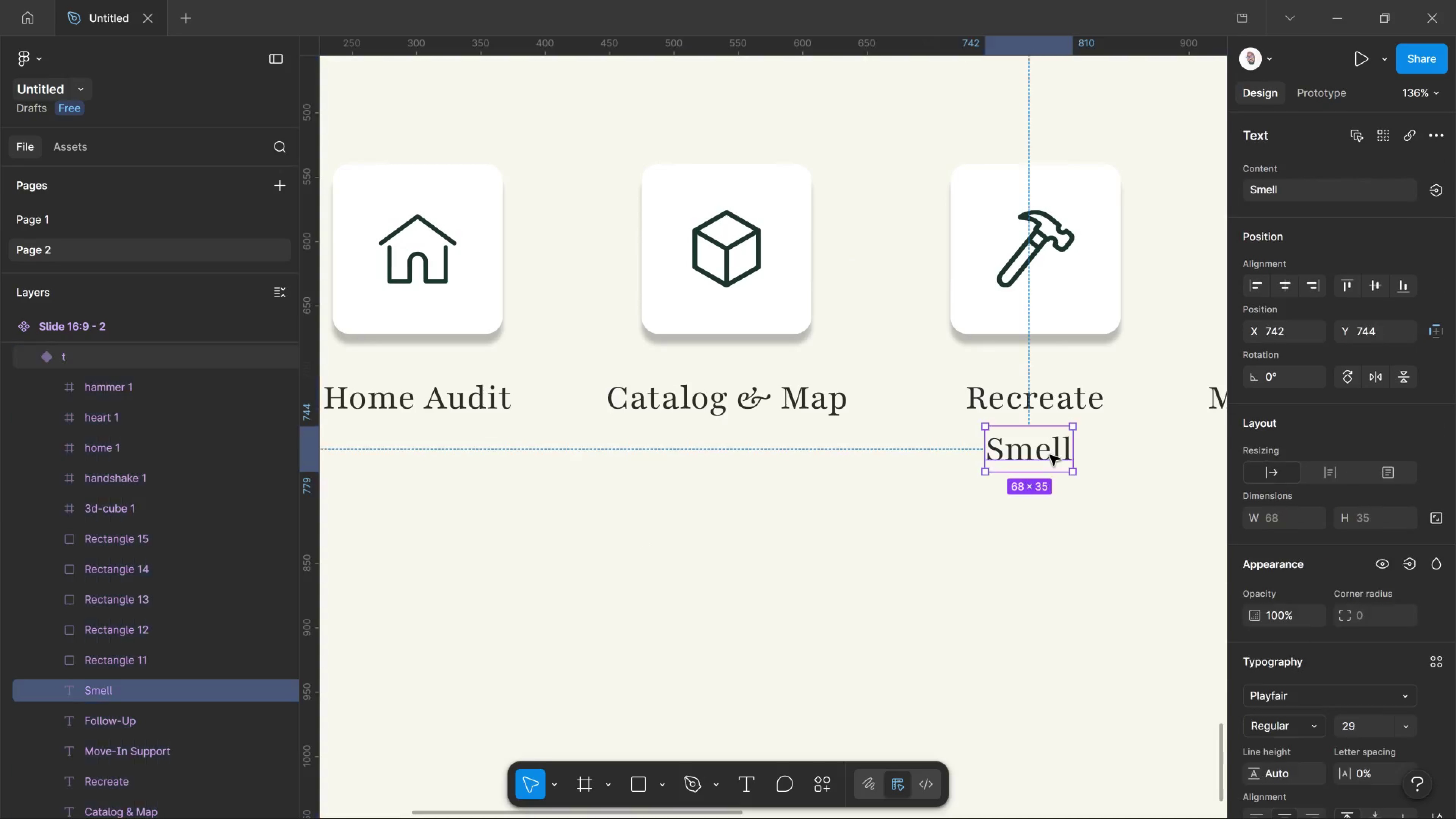 
double_click([1050, 455])
 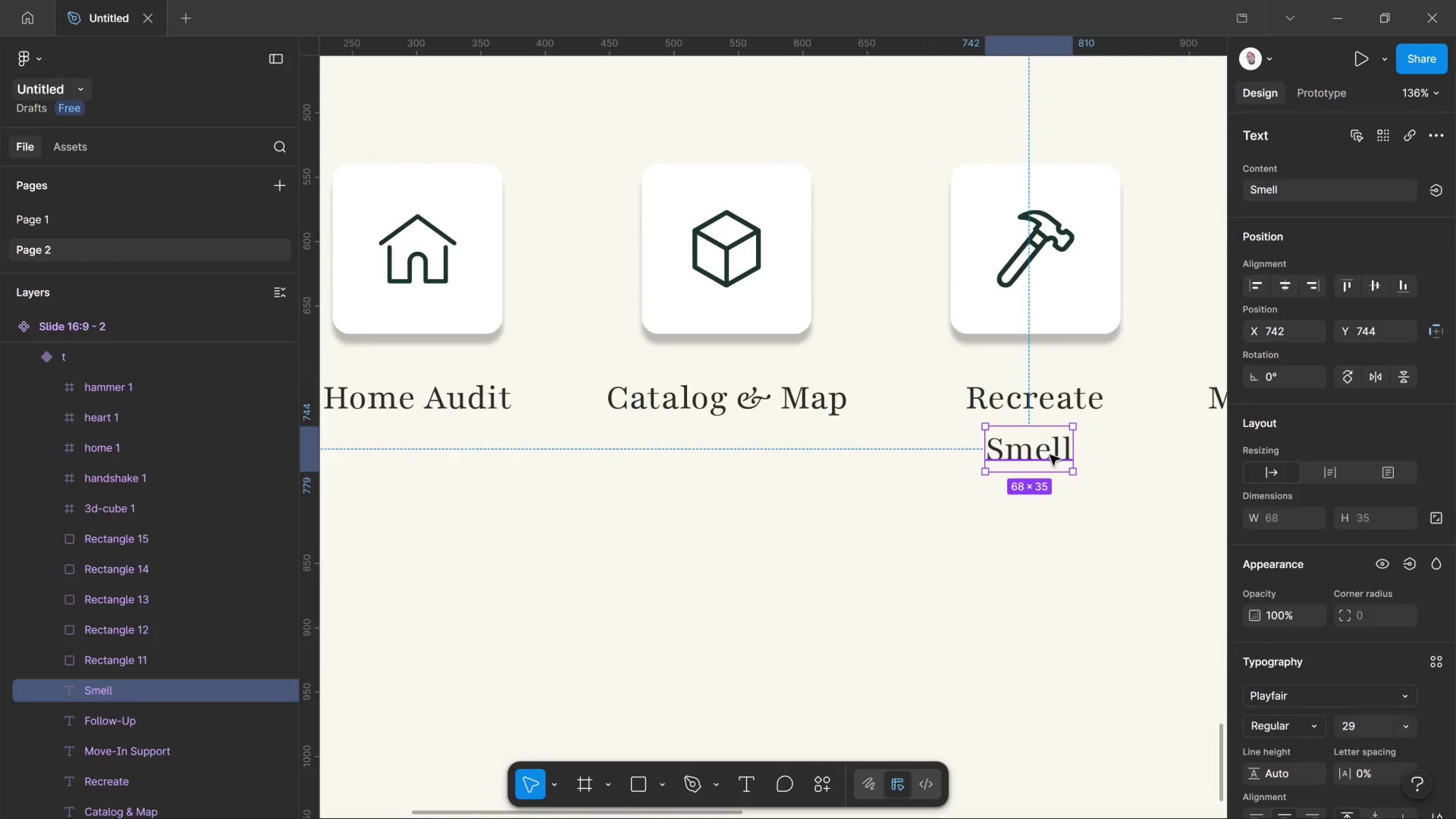 
key(Delete)
 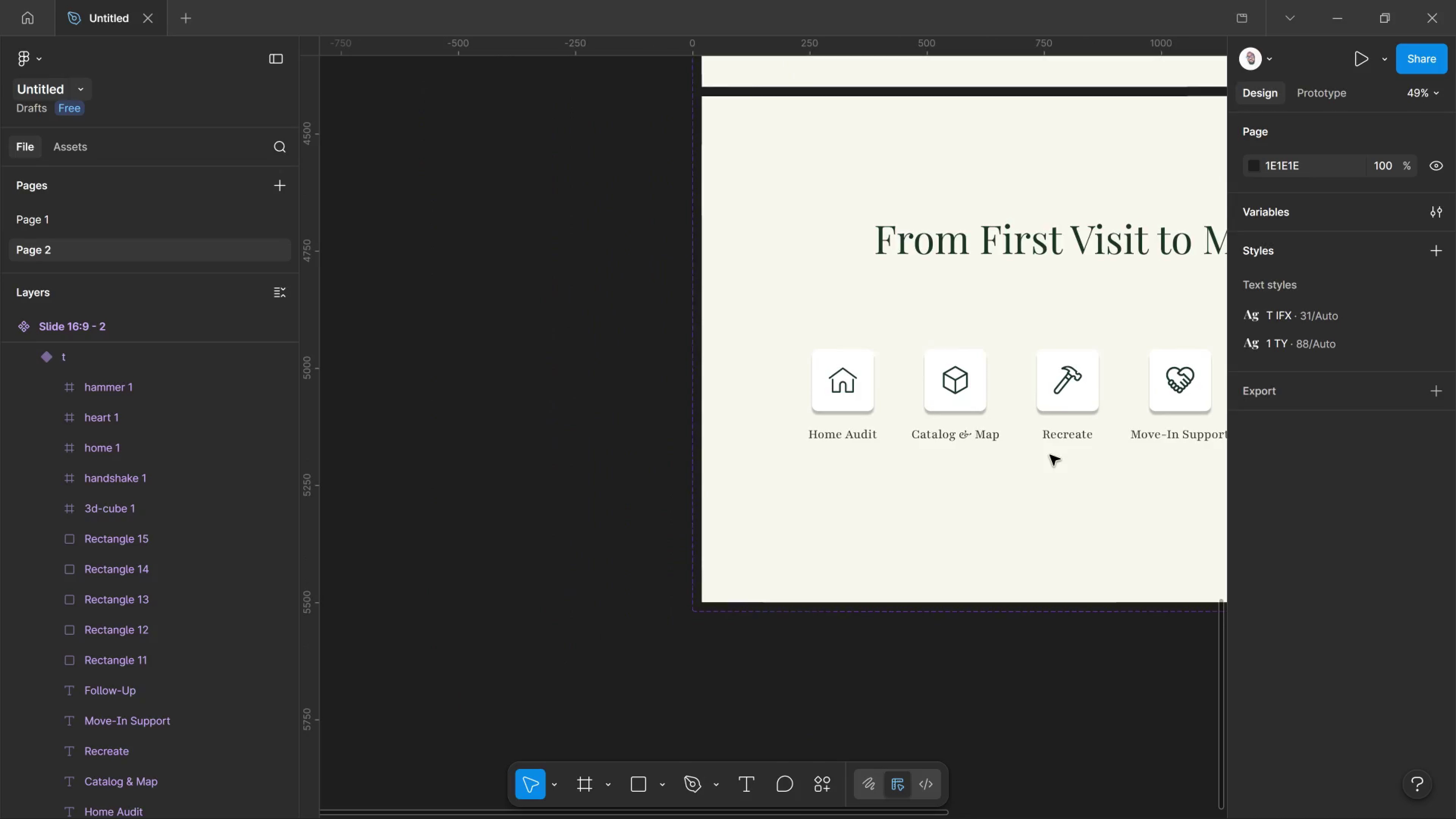 
wait(8.38)
 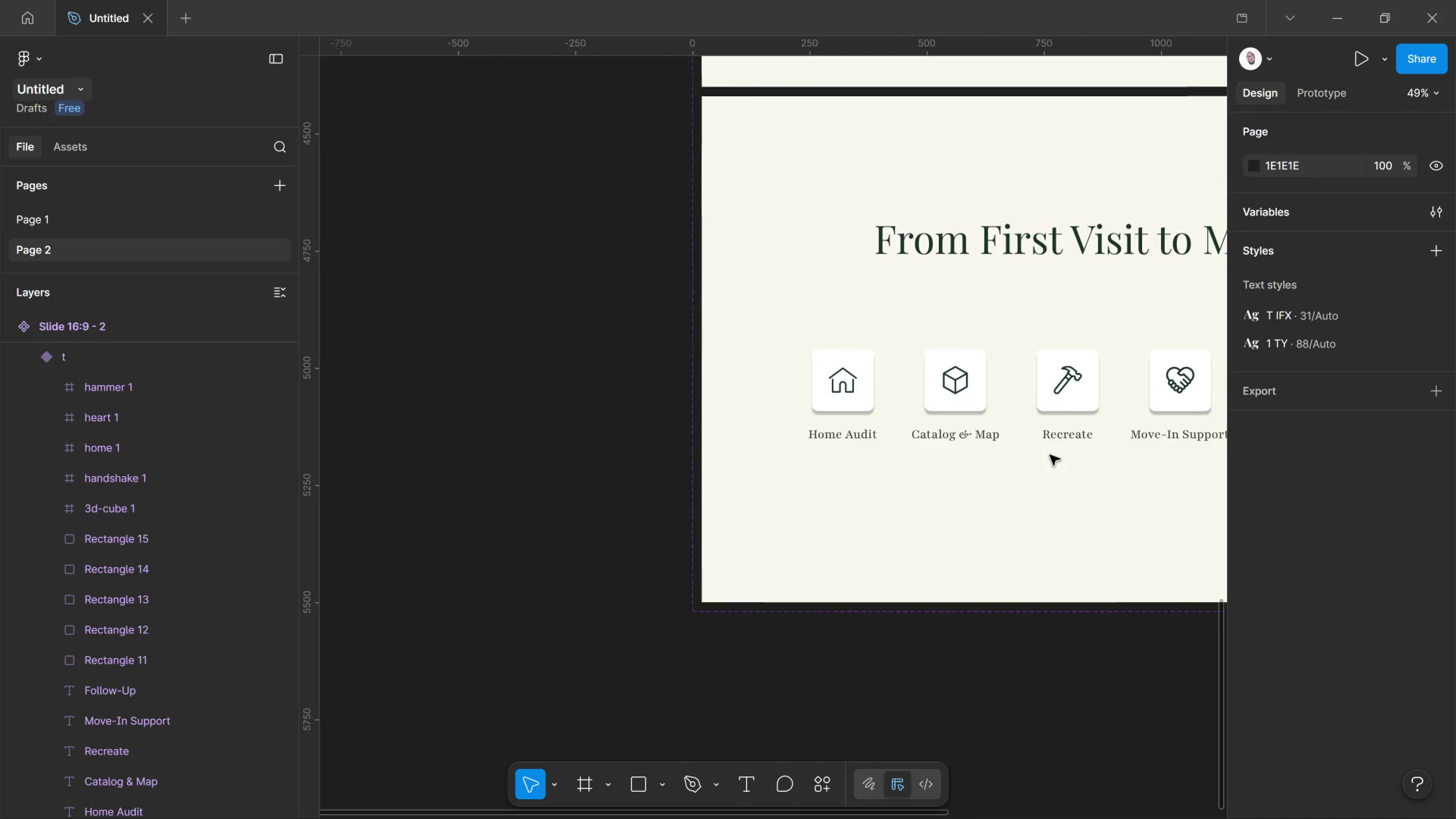 
left_click([943, 434])
 